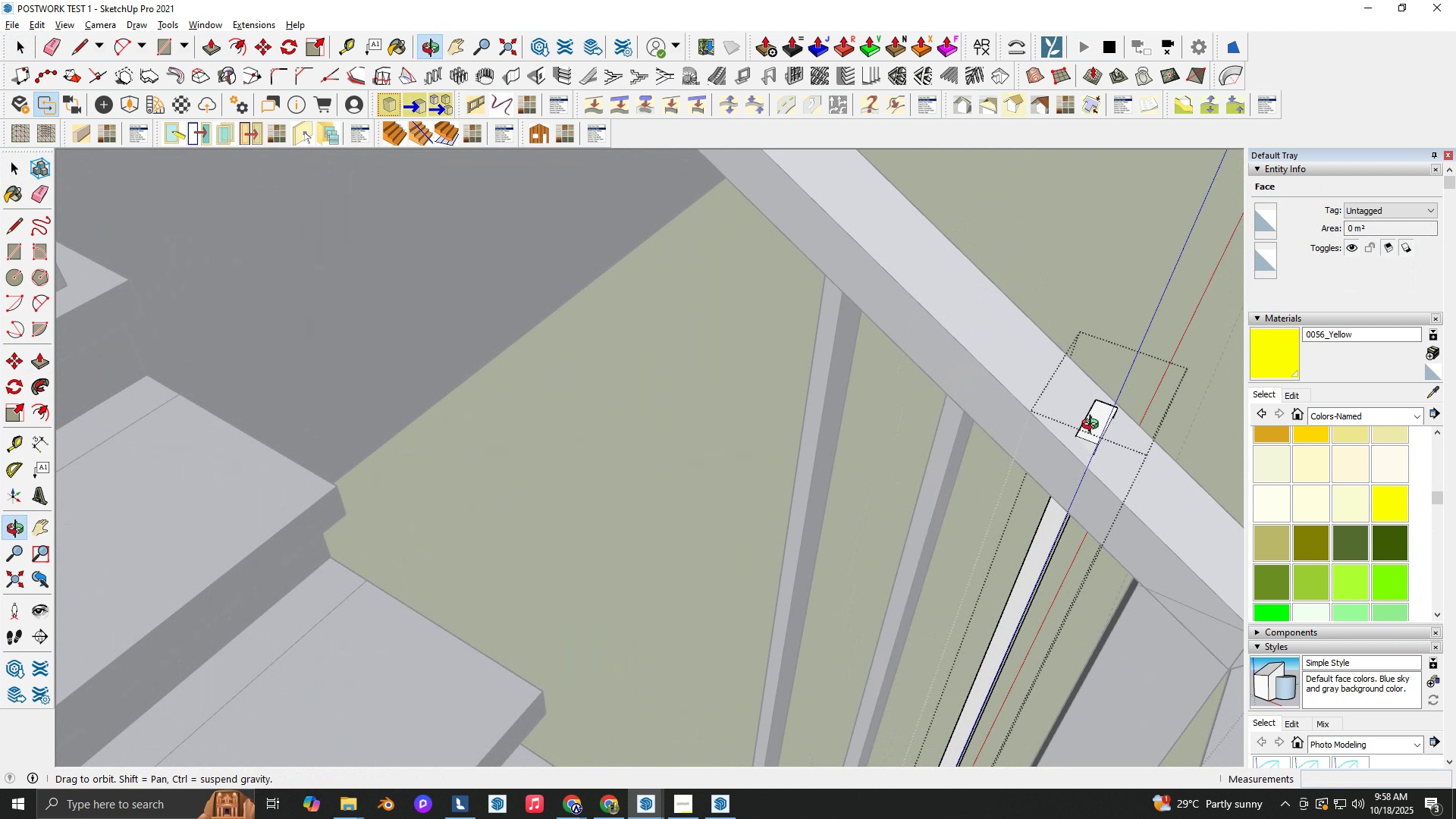 
type(OP)
 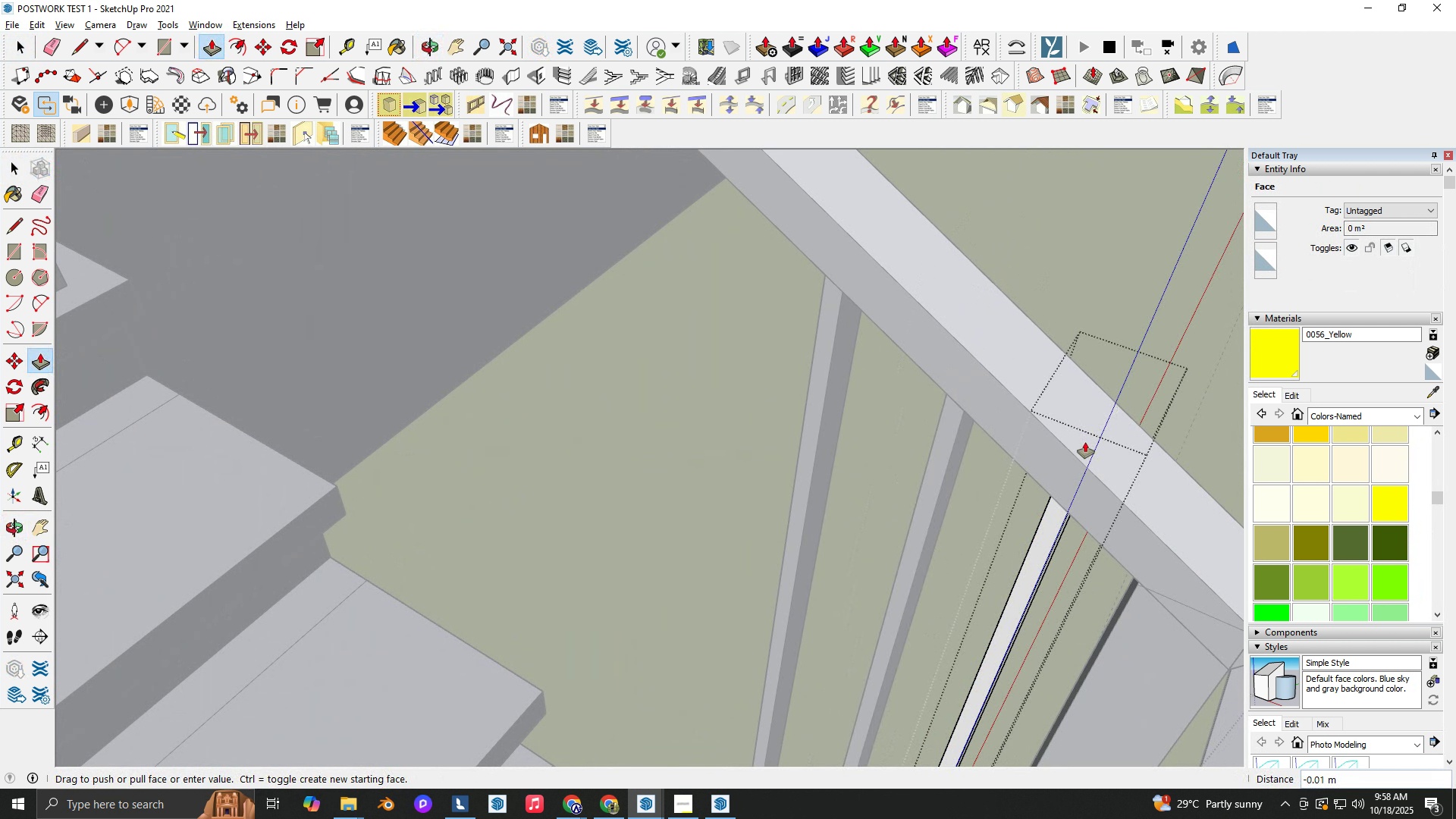 
left_click([1085, 442])
 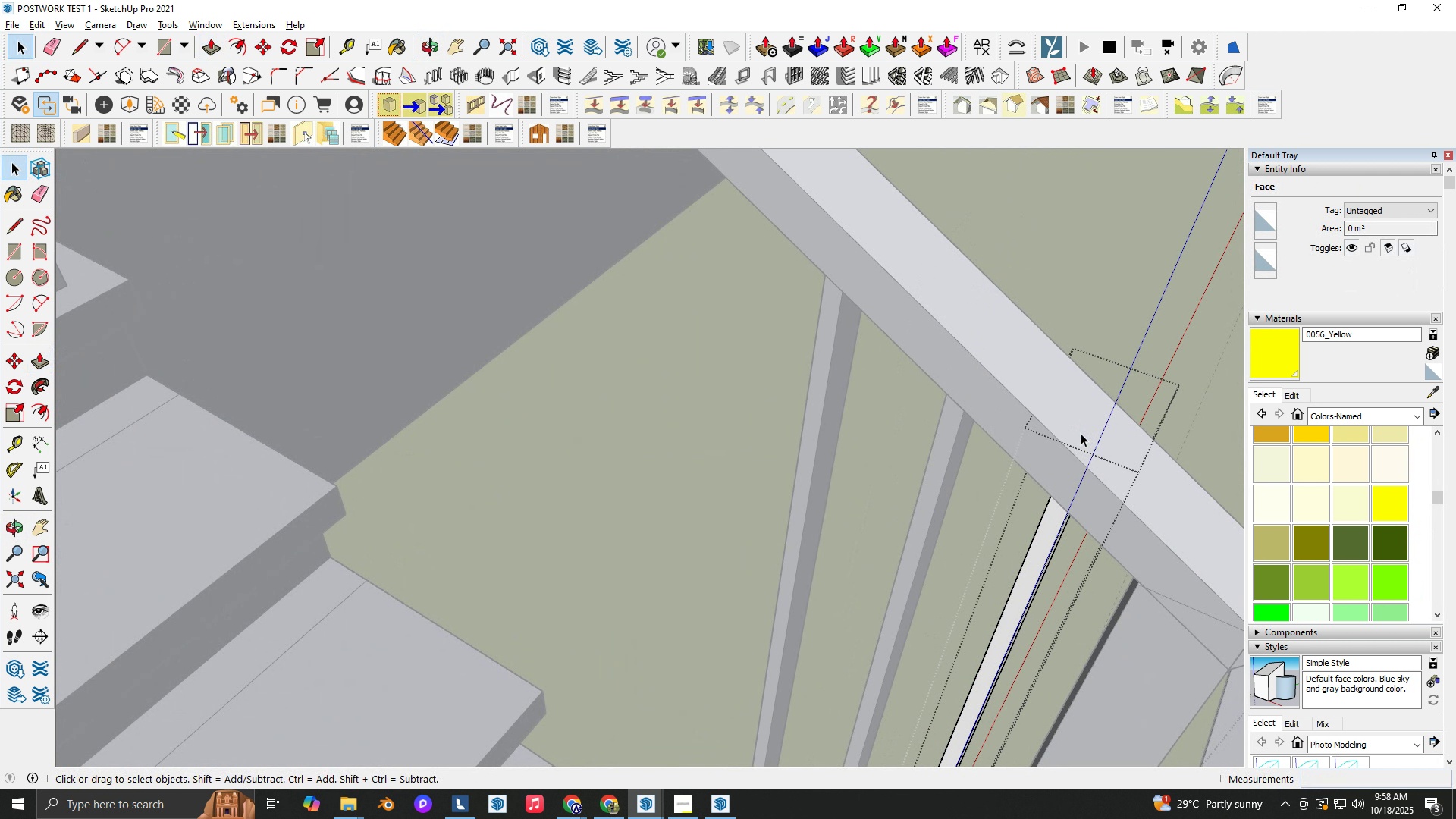 
key(Space)
 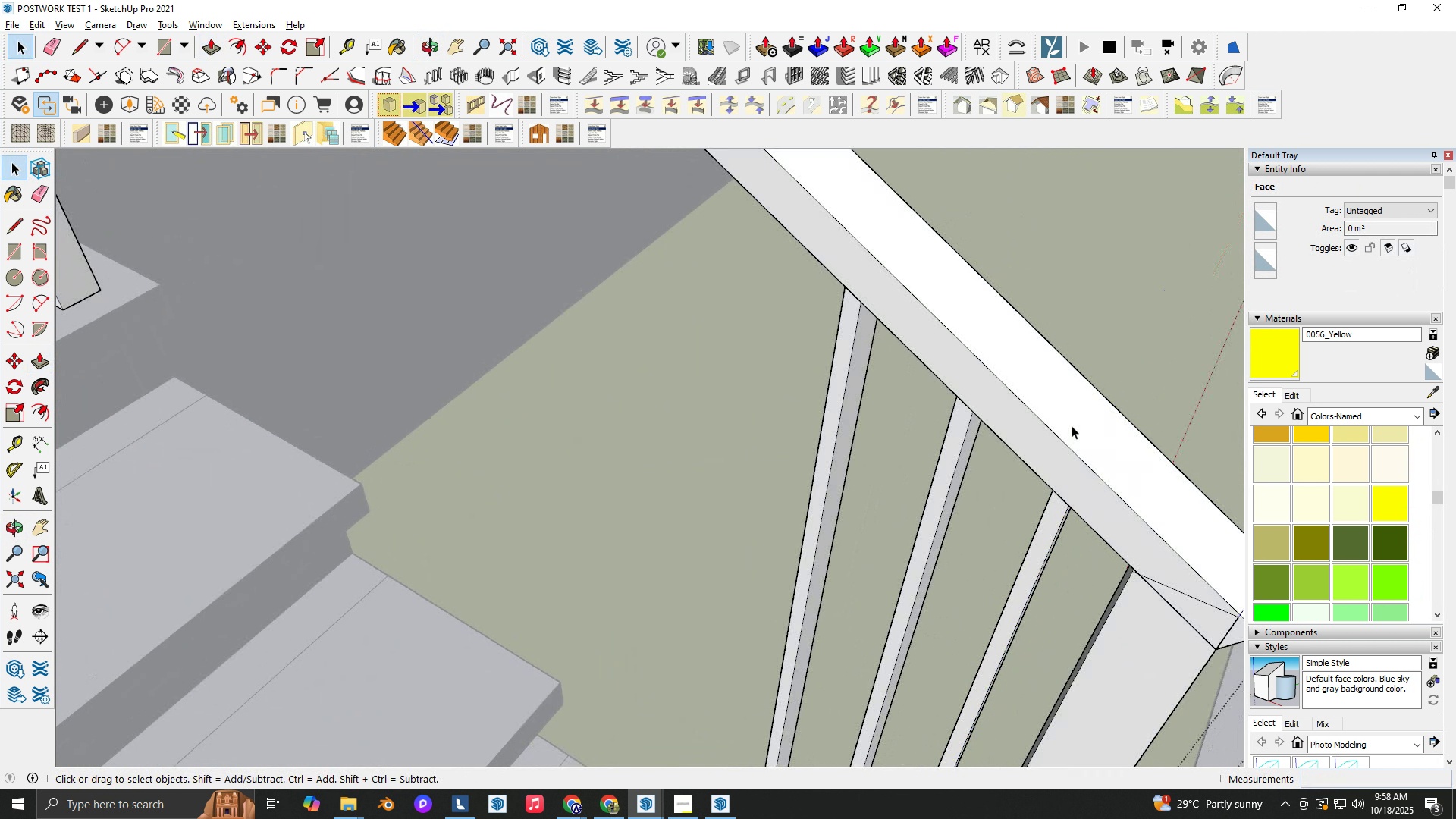 
key(Escape)
 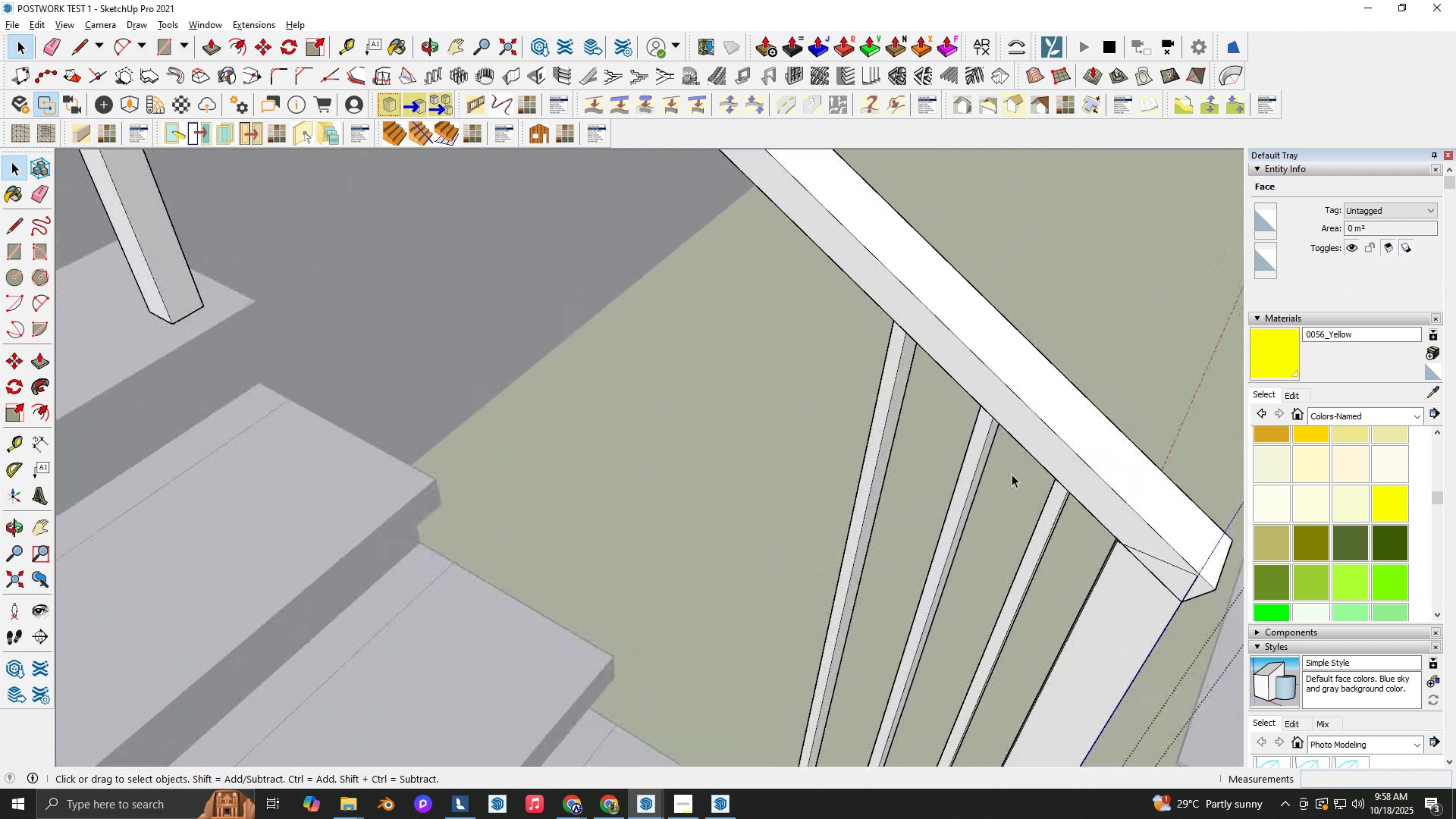 
scroll: coordinate [1065, 375], scroll_direction: down, amount: 10.0
 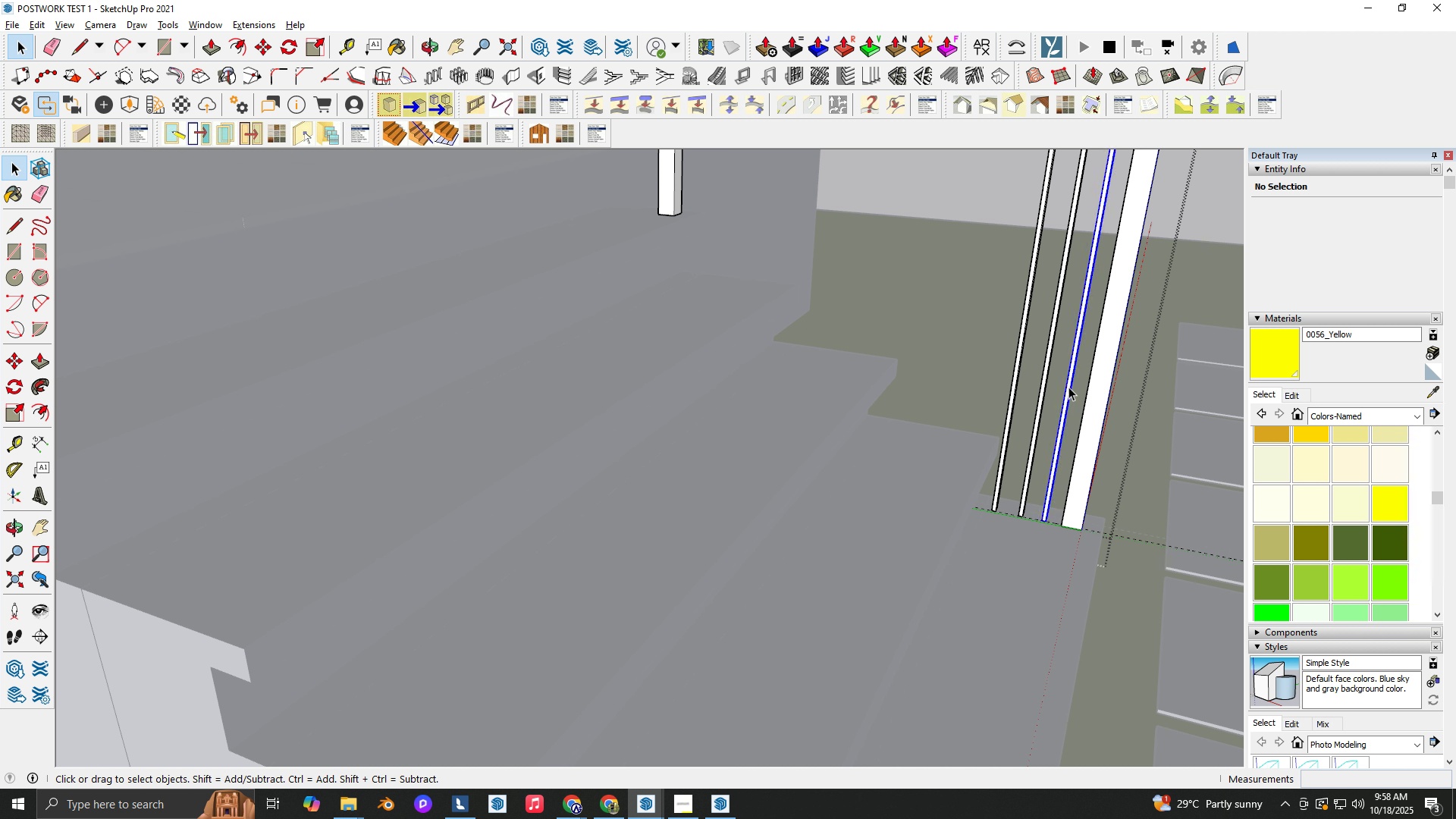 
left_click([1068, 387])
 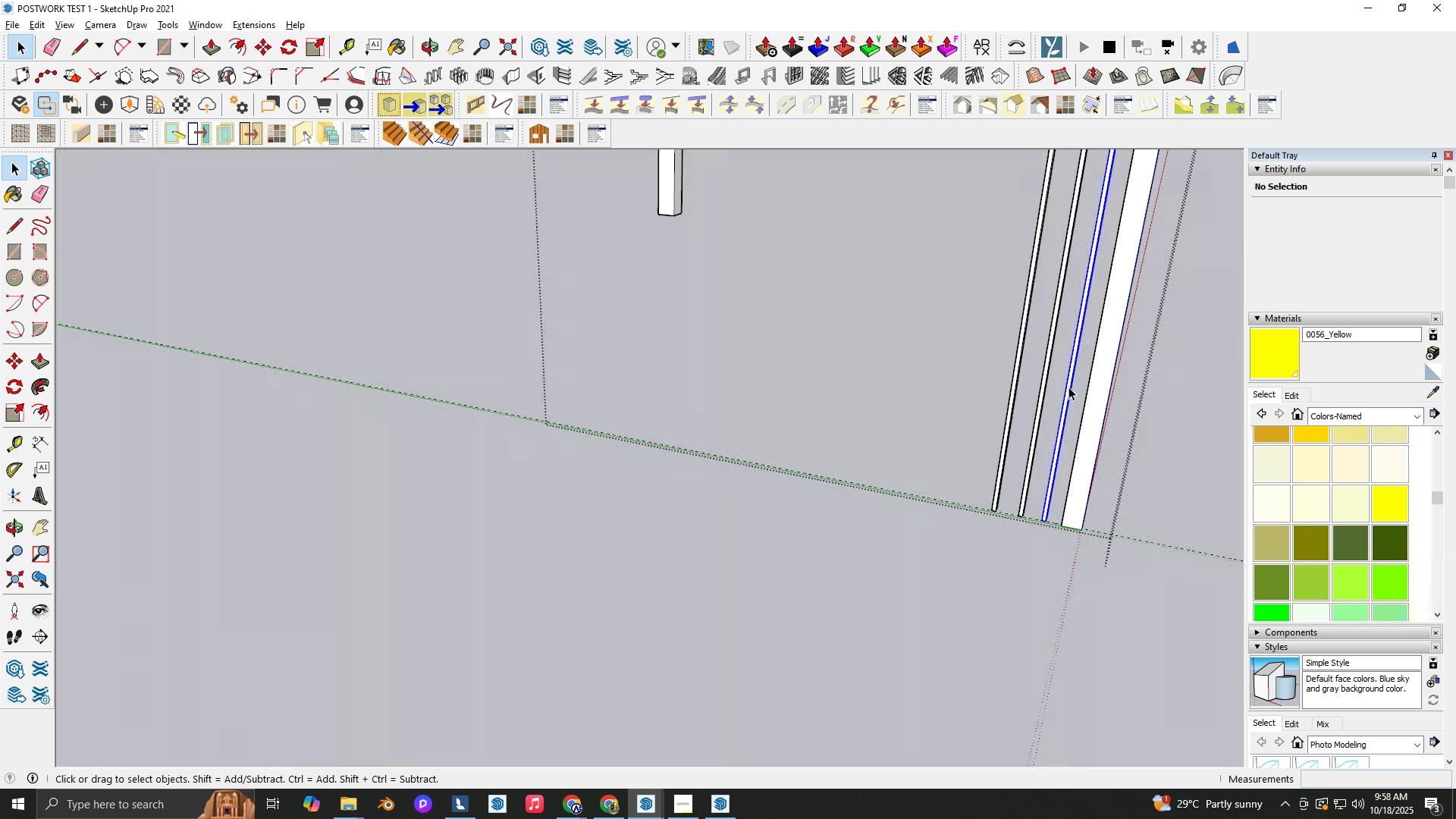 
key(Backquote)
 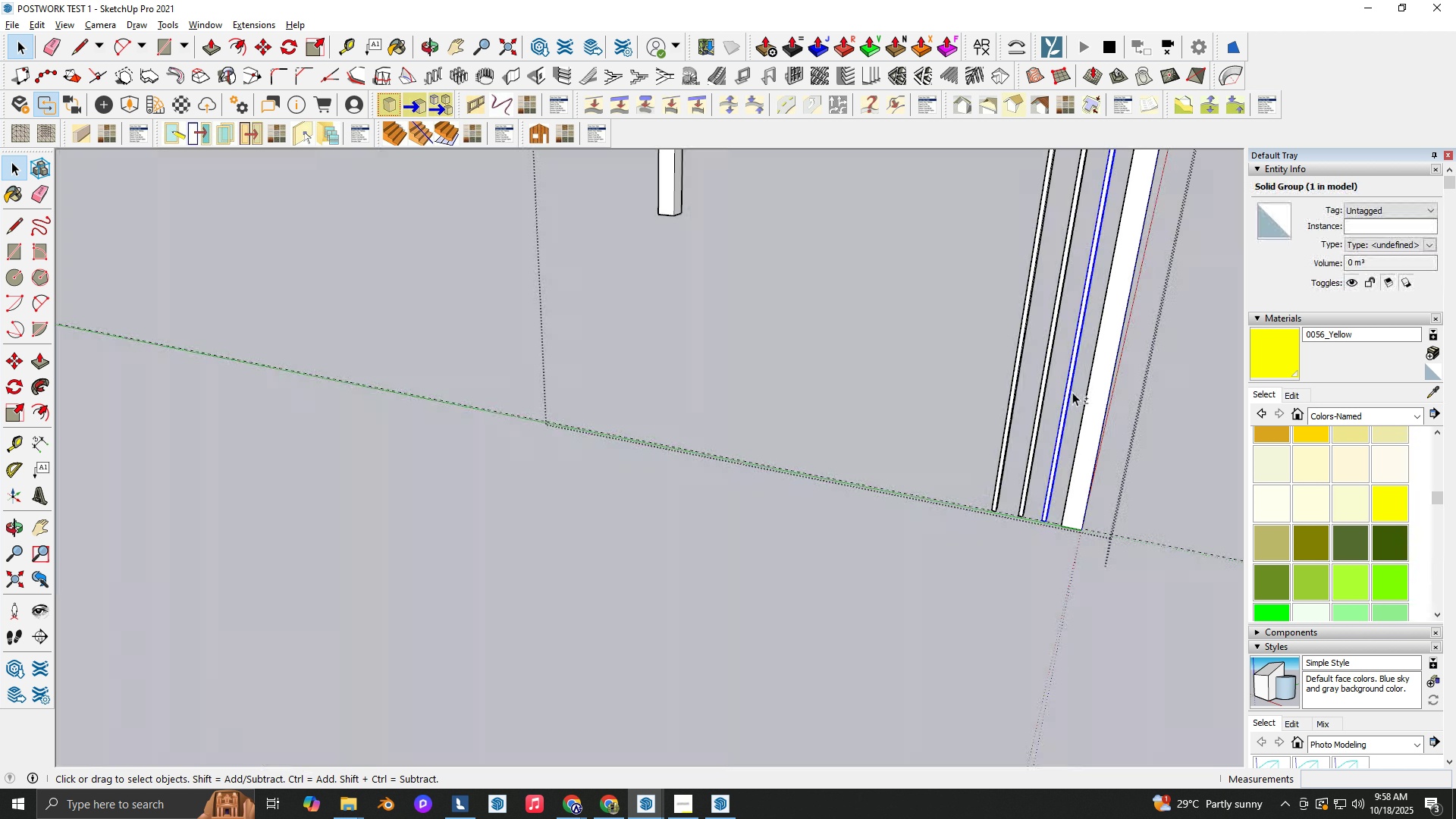 
hold_key(key=ShiftLeft, duration=1.4)
double_click([1009, 398])
 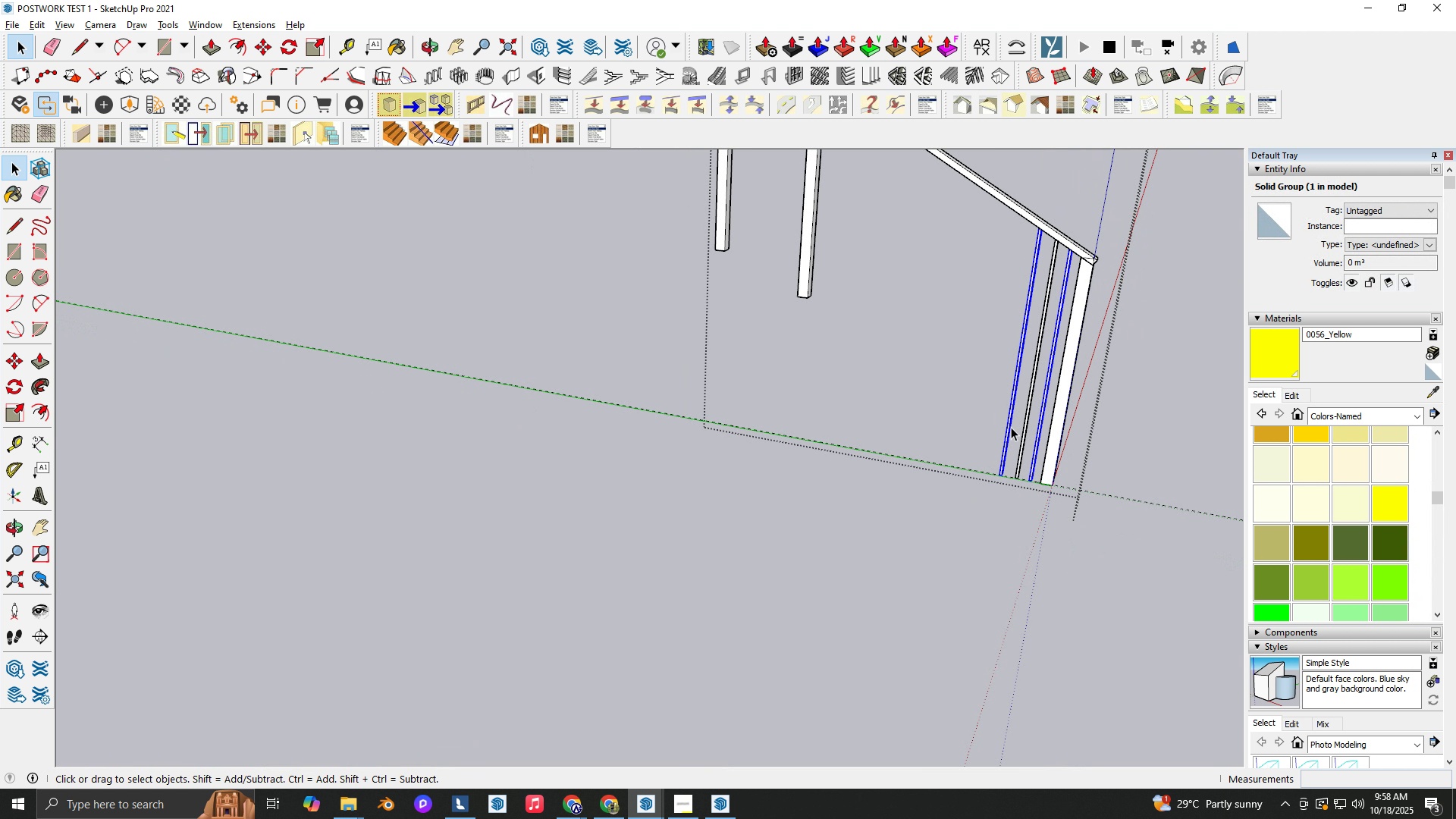 
scroll: coordinate [1011, 427], scroll_direction: down, amount: 6.0
 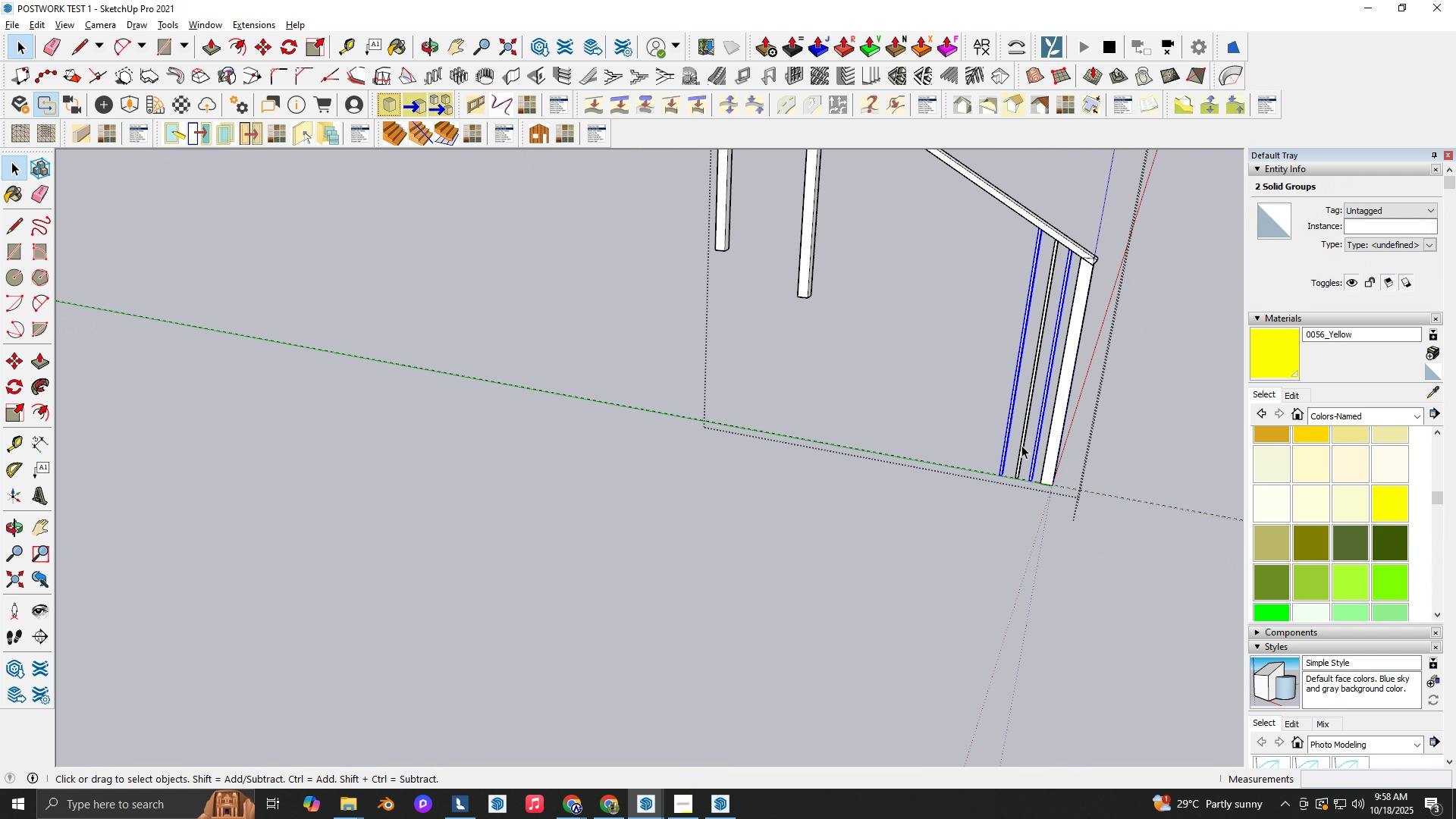 
key(Shift+ShiftLeft)
 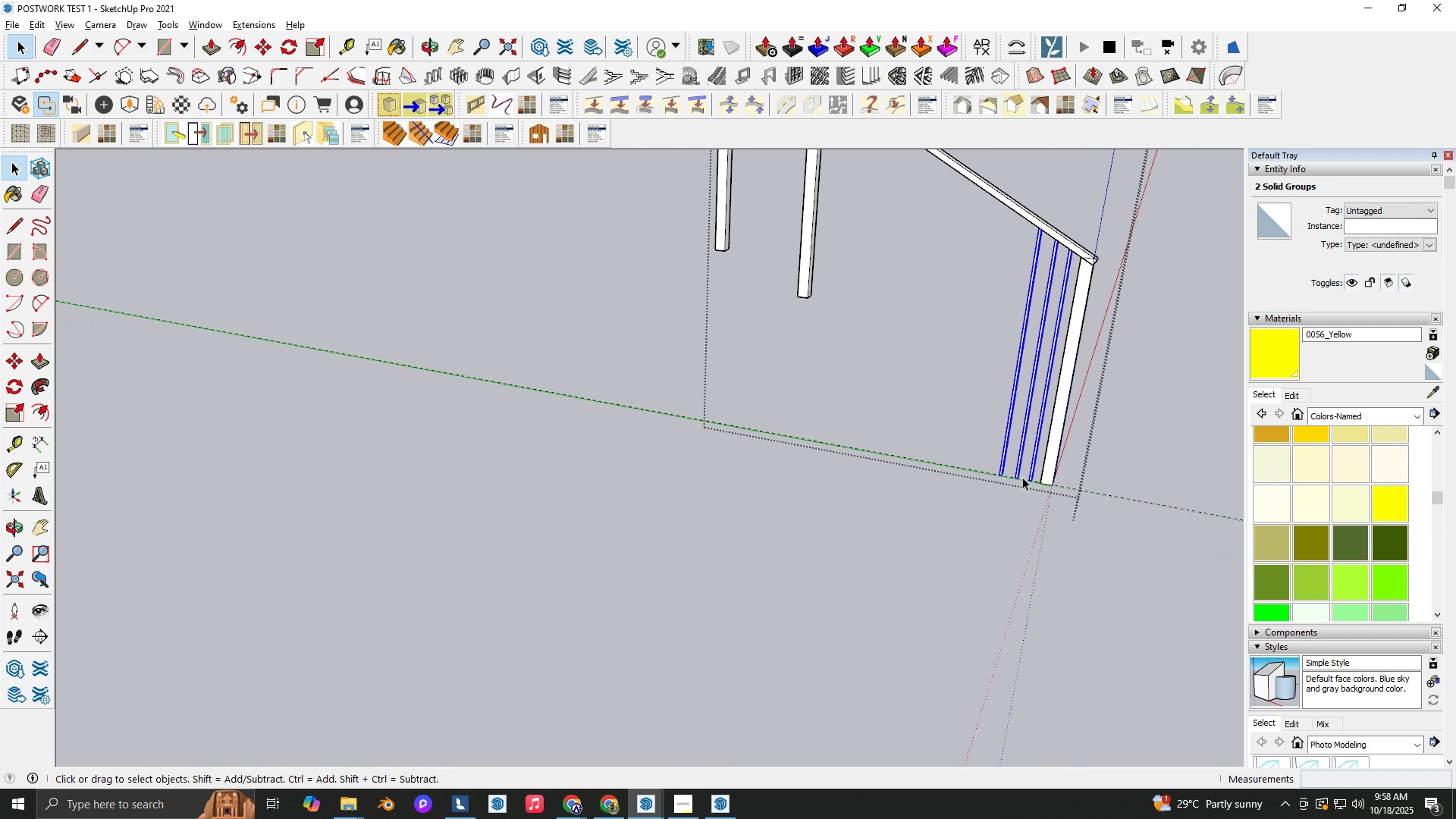 
key(M)
 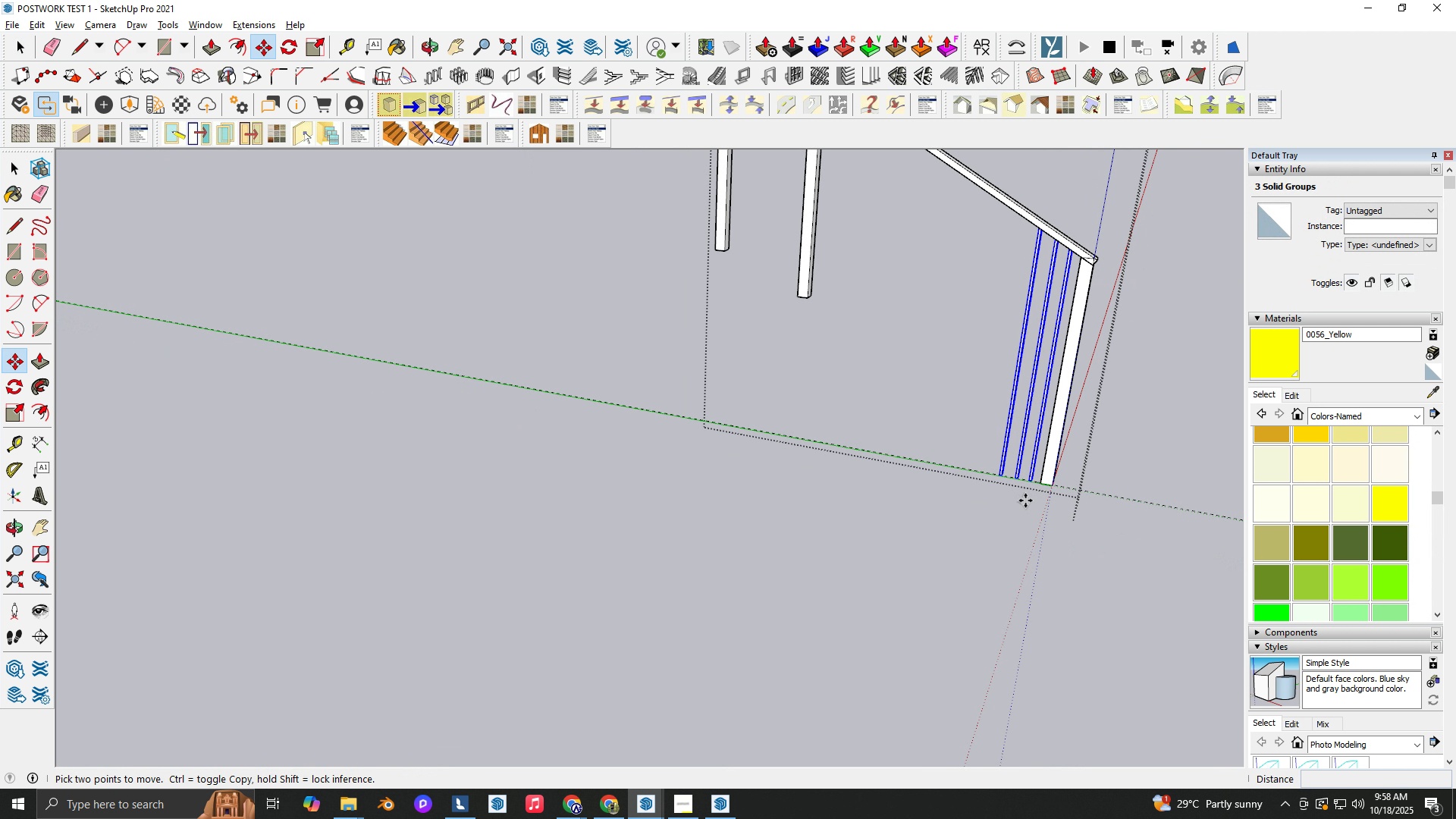 
key(Comma)
 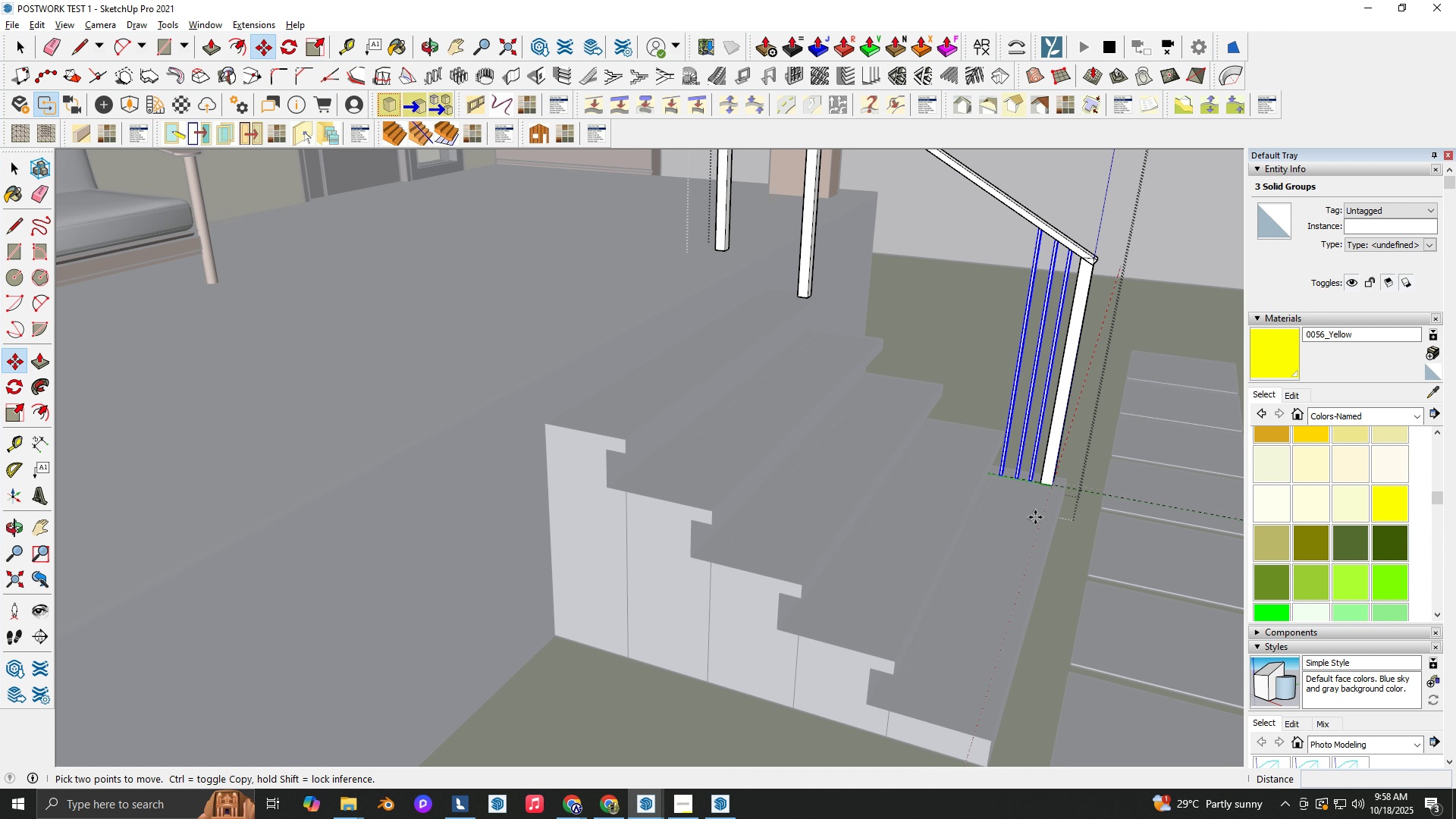 
key(Backquote)
 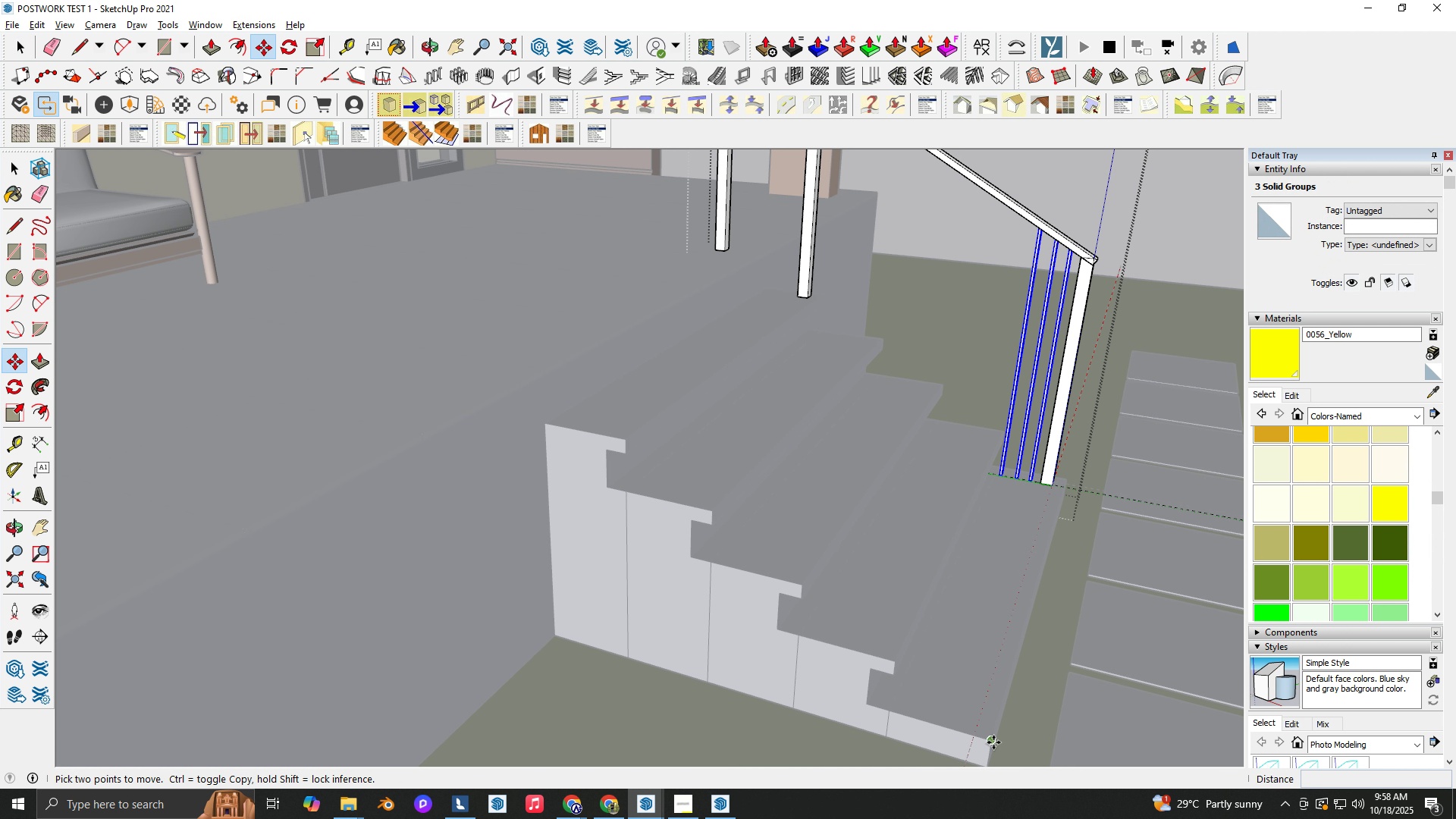 
key(Control+ControlLeft)
 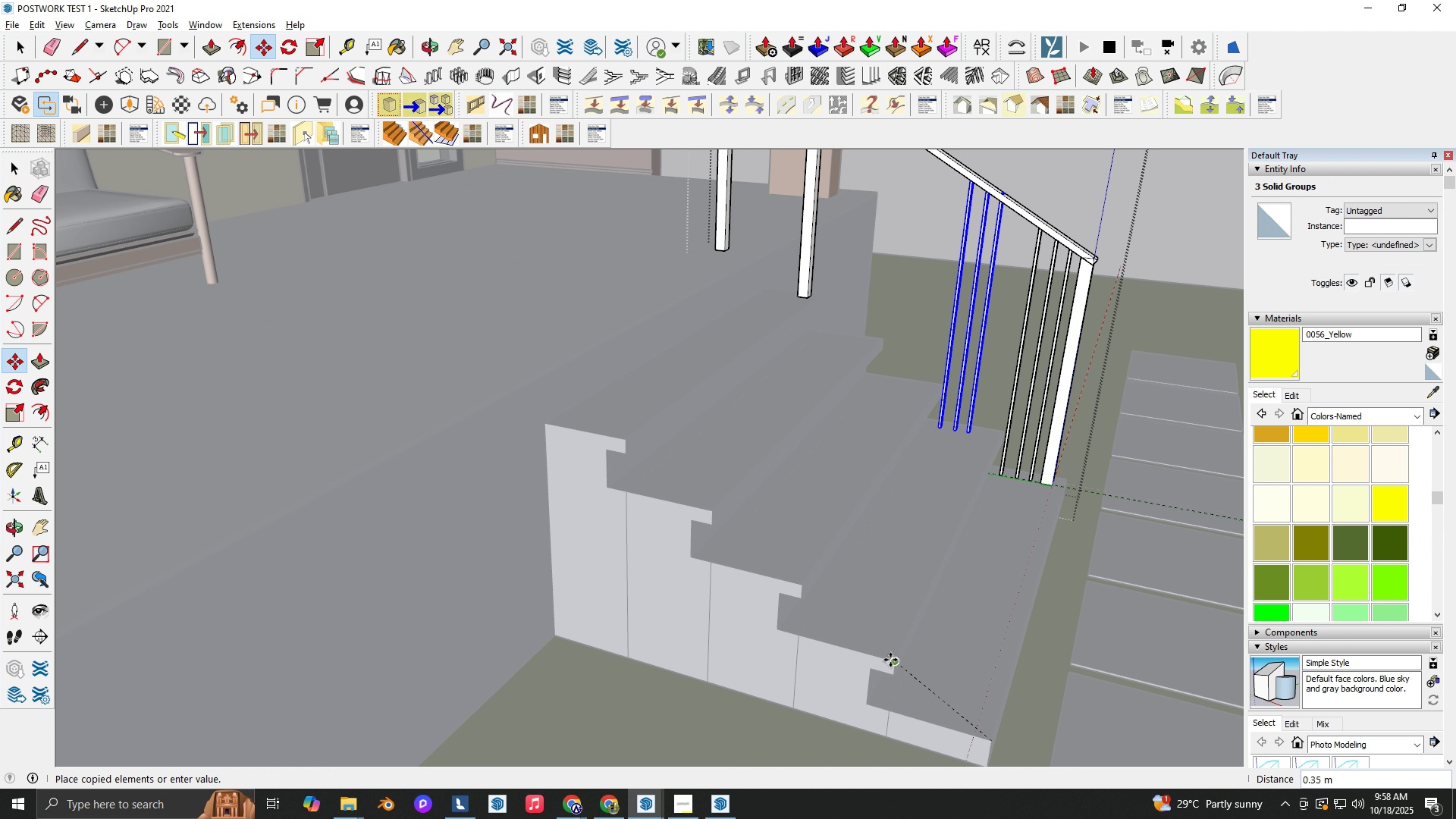 
left_click([890, 660])
 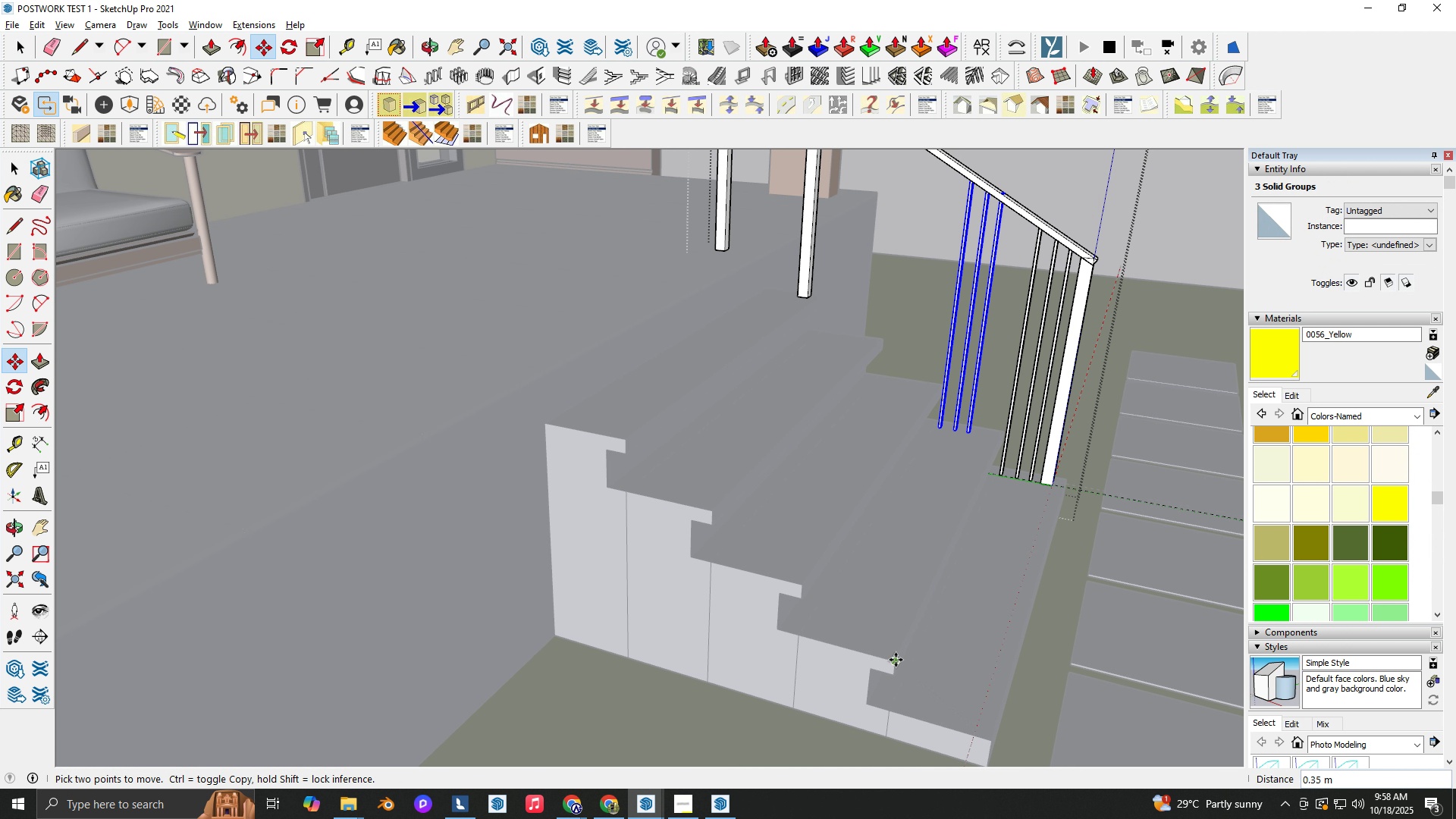 
key(Control+ControlLeft)
 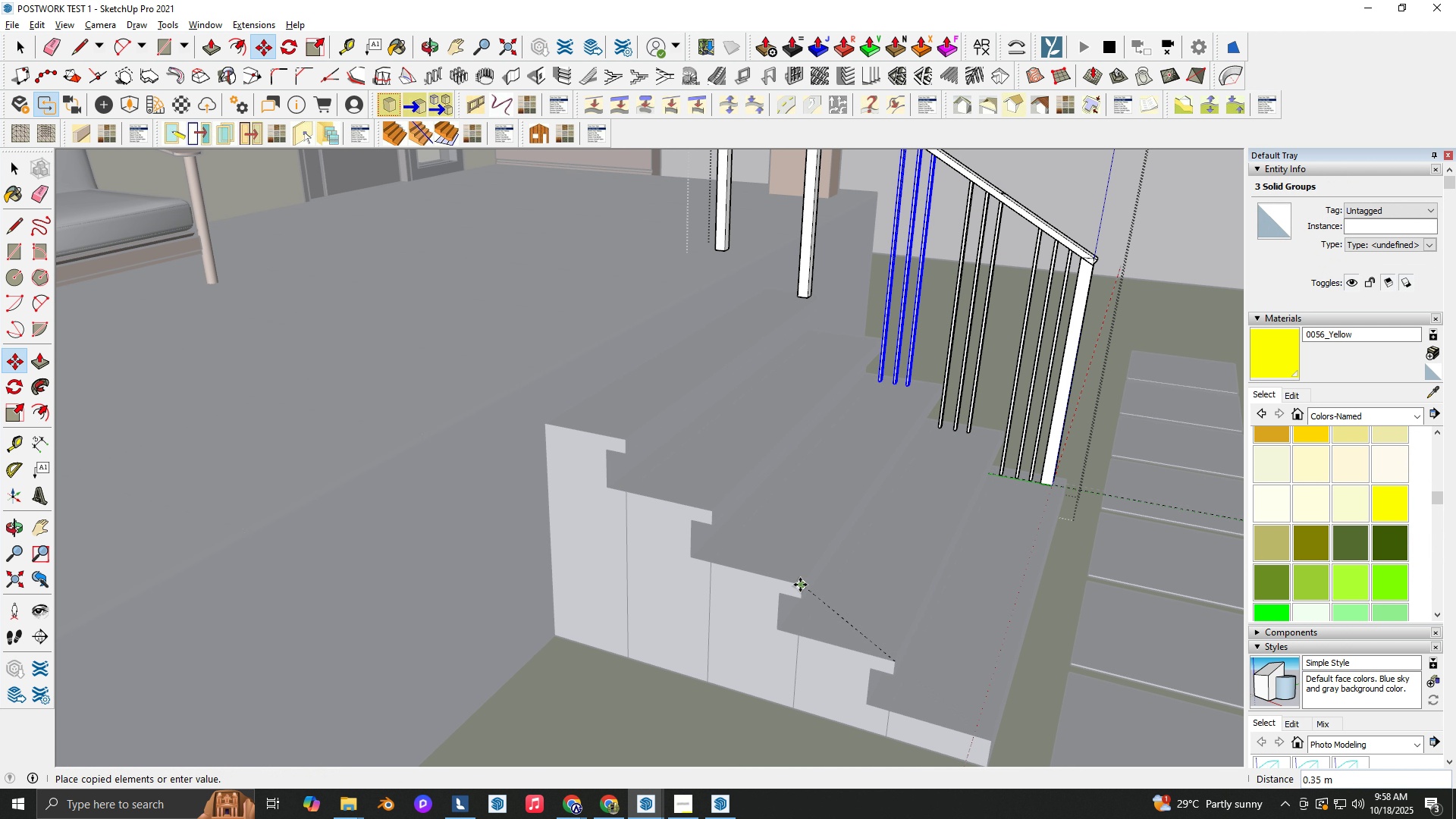 
left_click([800, 585])
 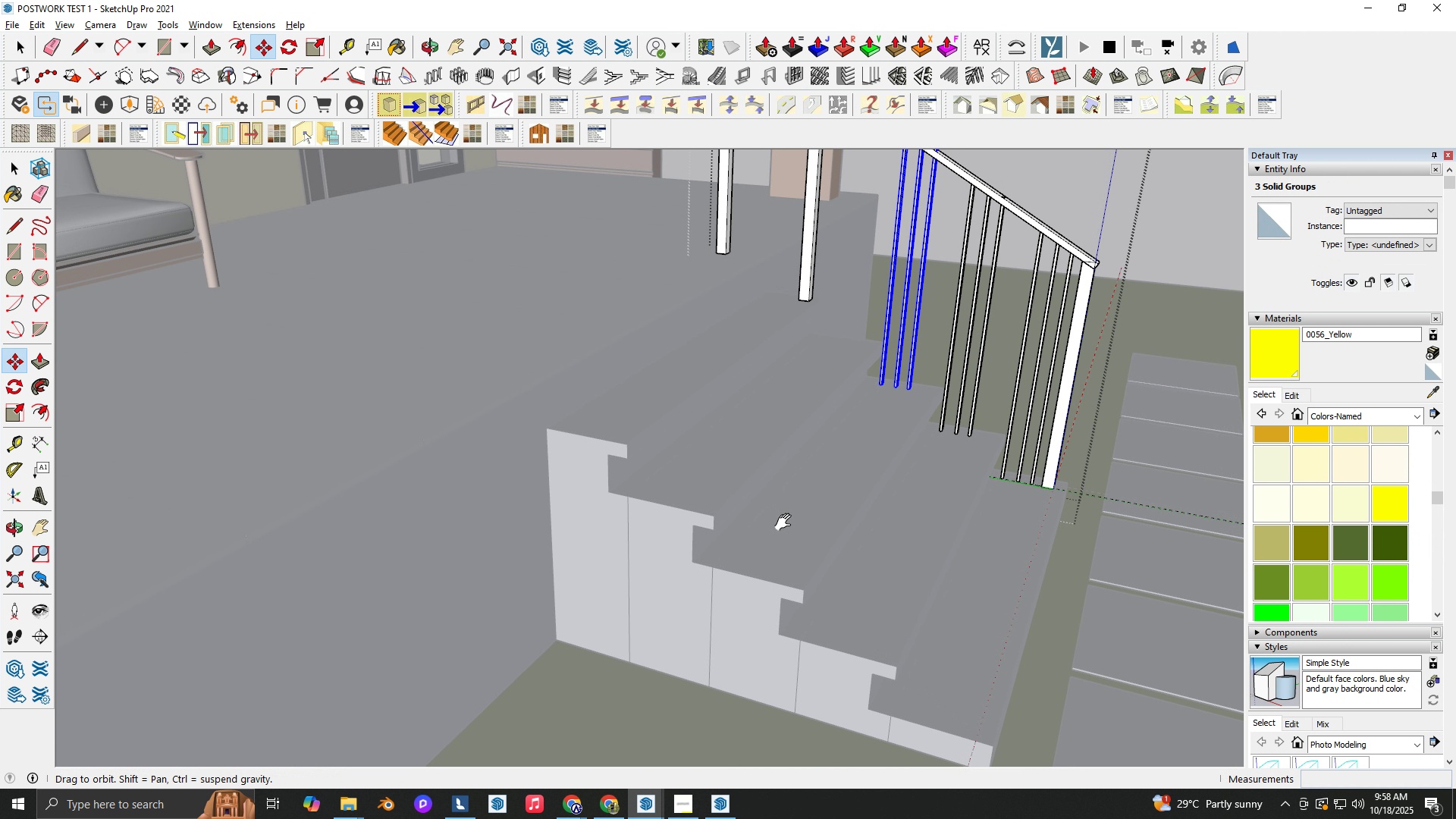 
hold_key(key=ShiftLeft, duration=0.46)
 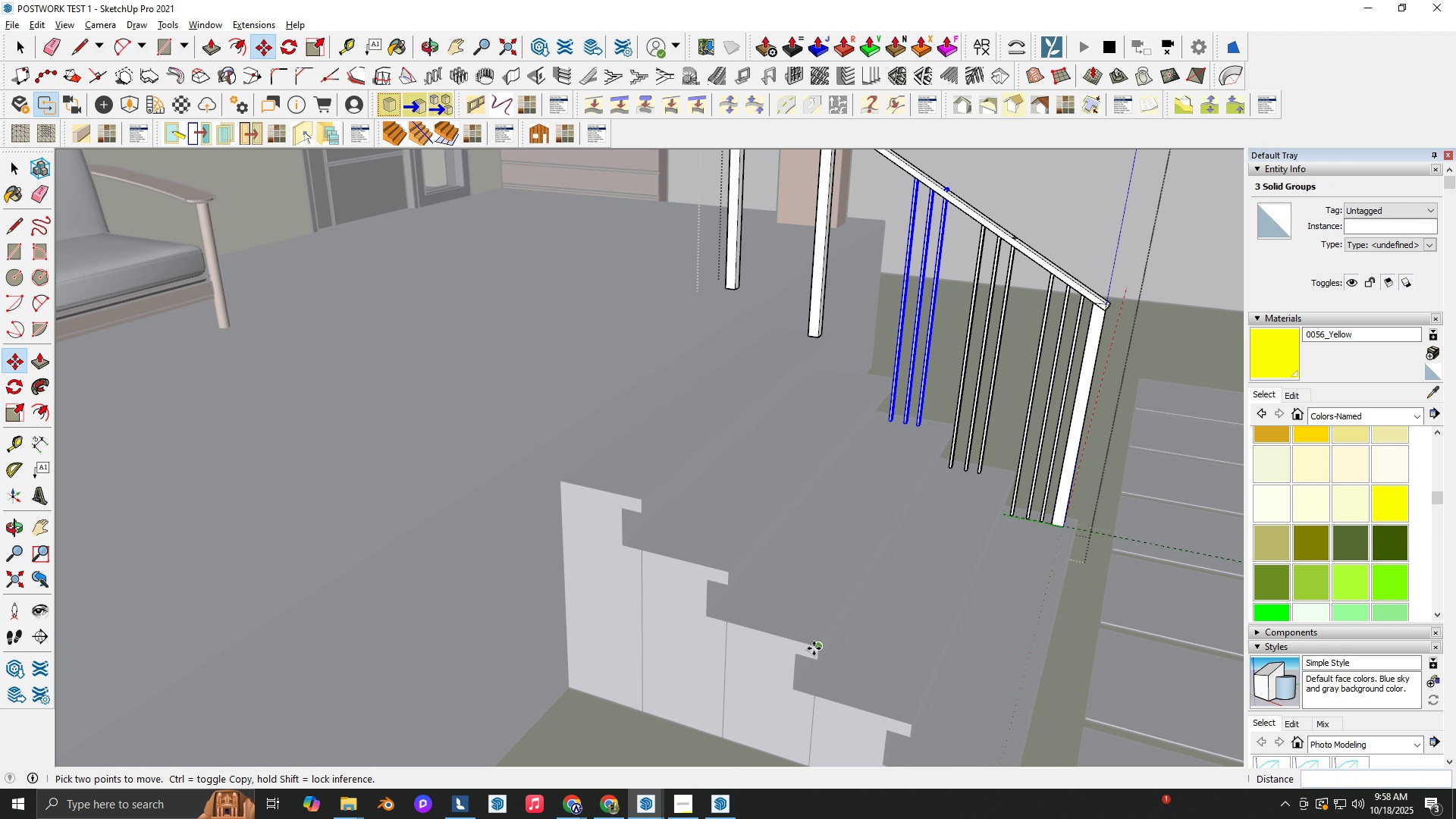 
left_click_drag(start_coordinate=[814, 646], to_coordinate=[811, 639])
 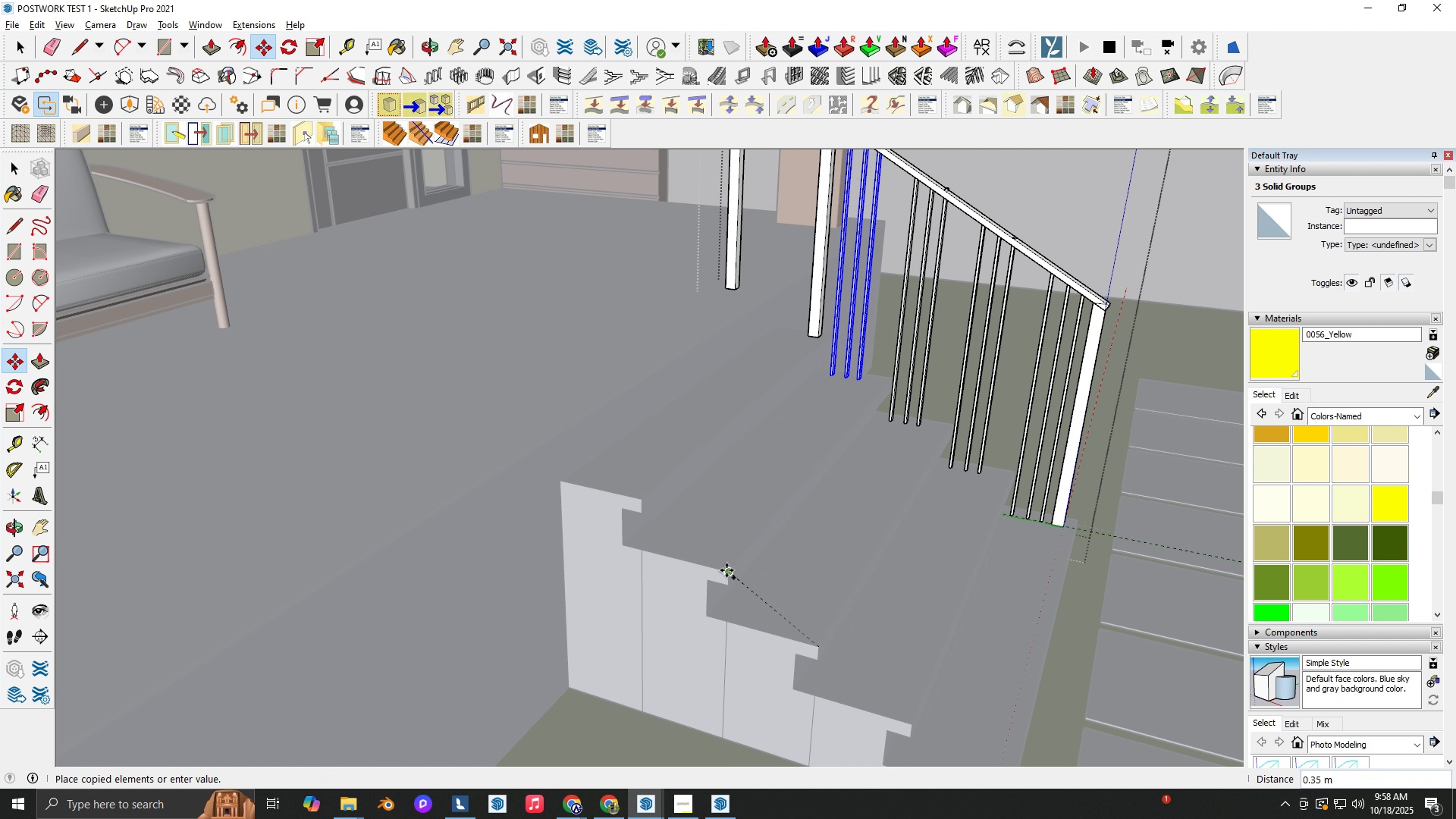 
key(Control+ControlLeft)
 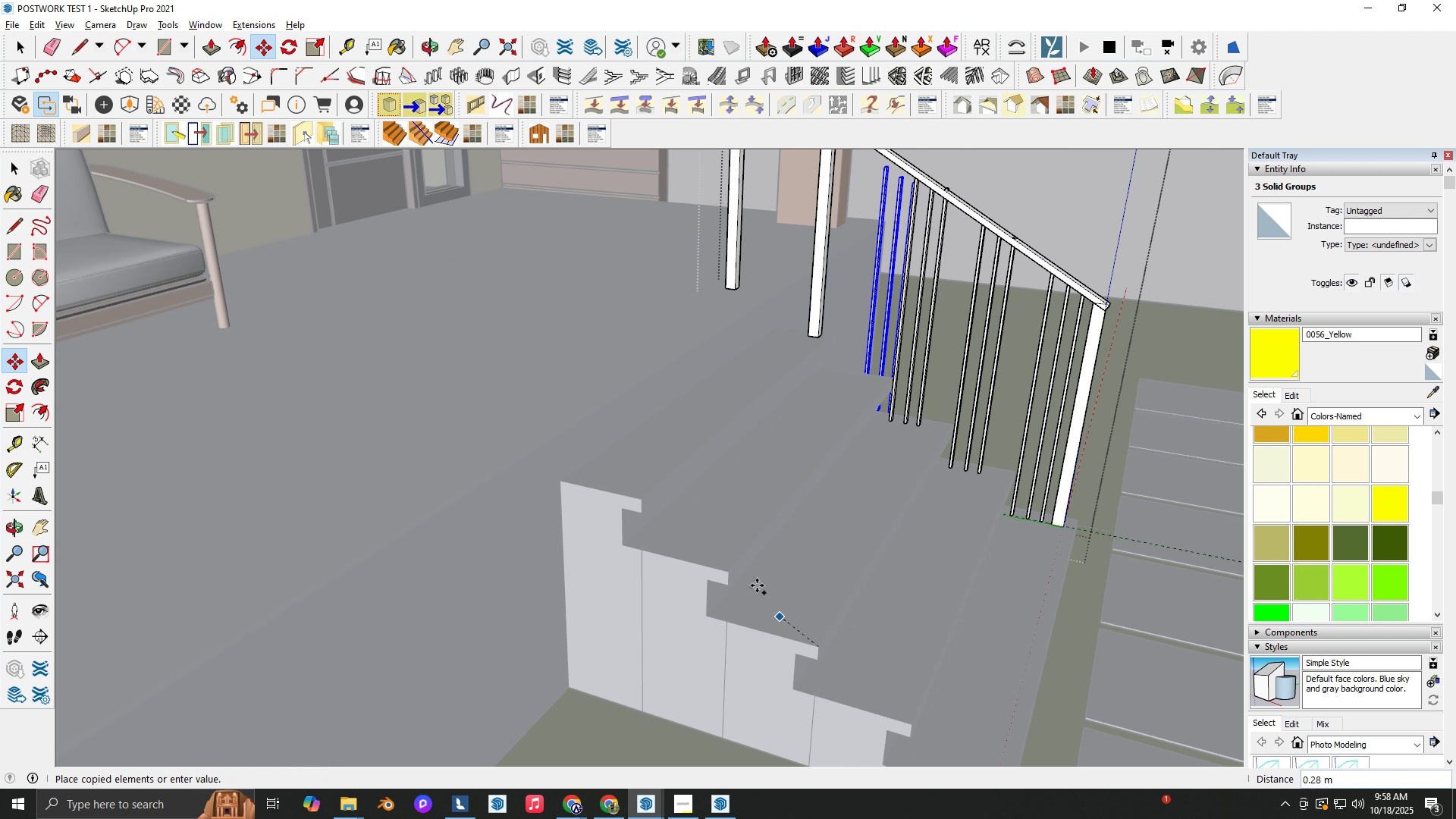 
left_click_drag(start_coordinate=[726, 570], to_coordinate=[723, 569])
 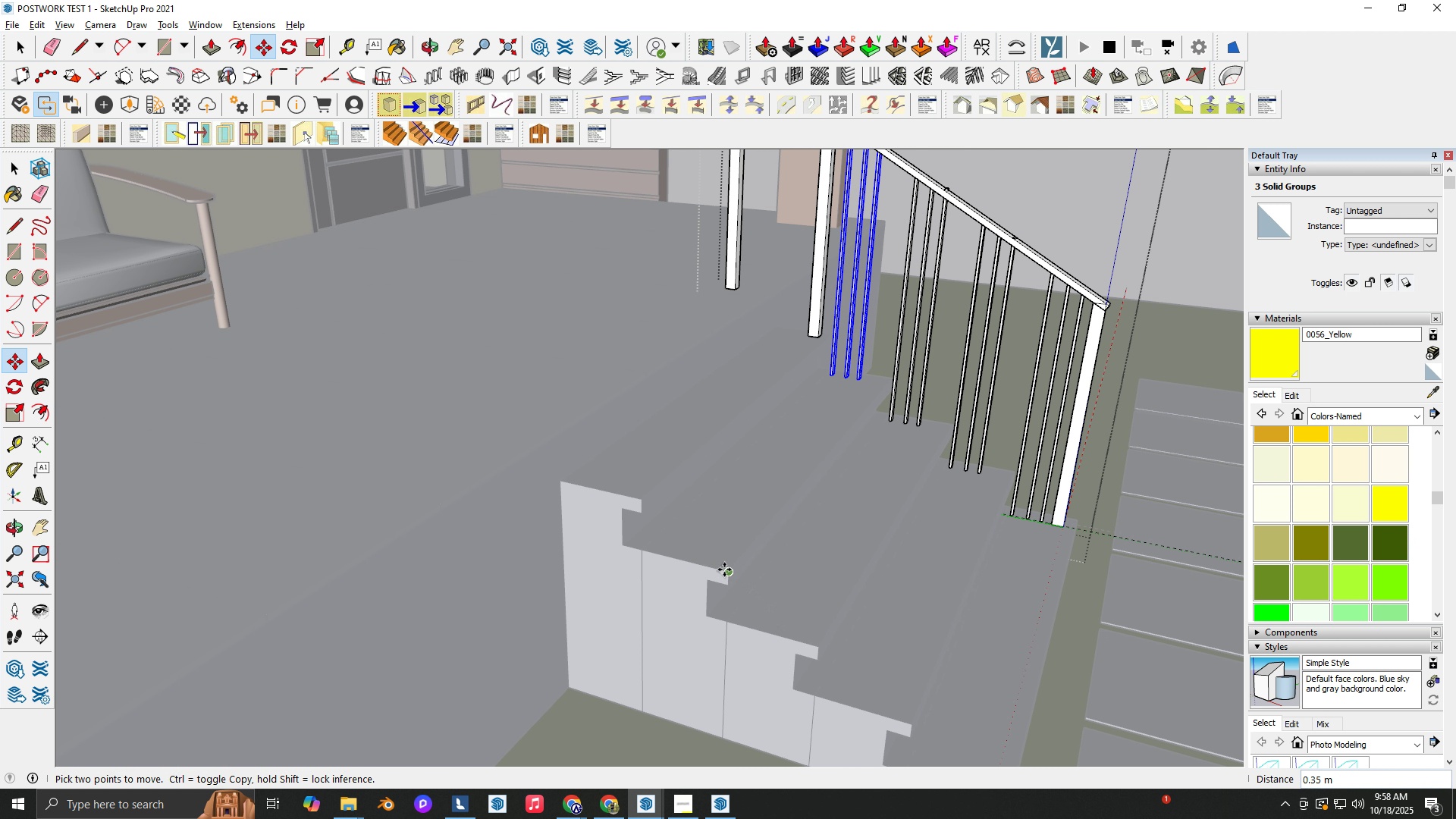 
key(Control+ControlLeft)
 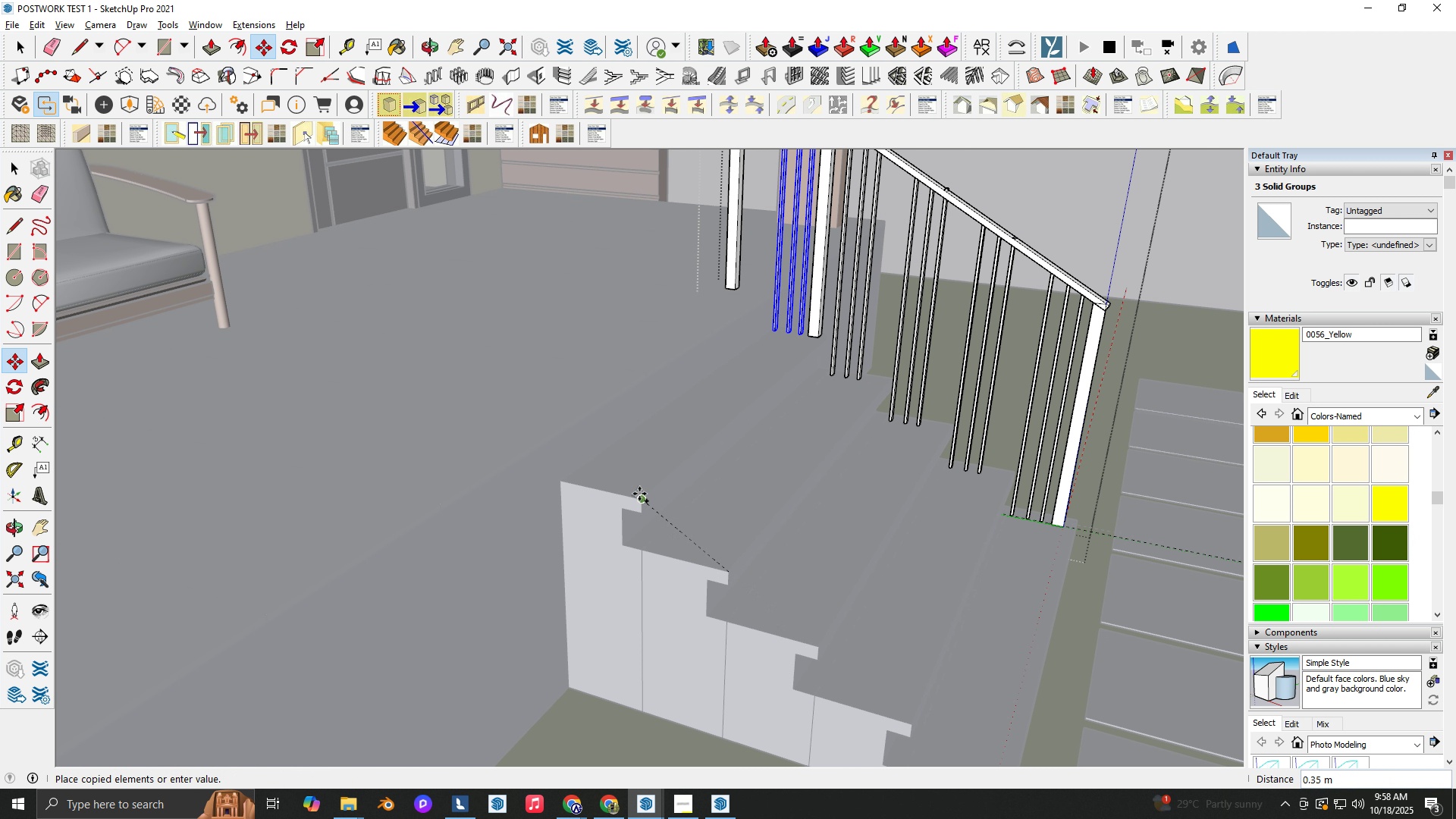 
left_click([639, 494])
 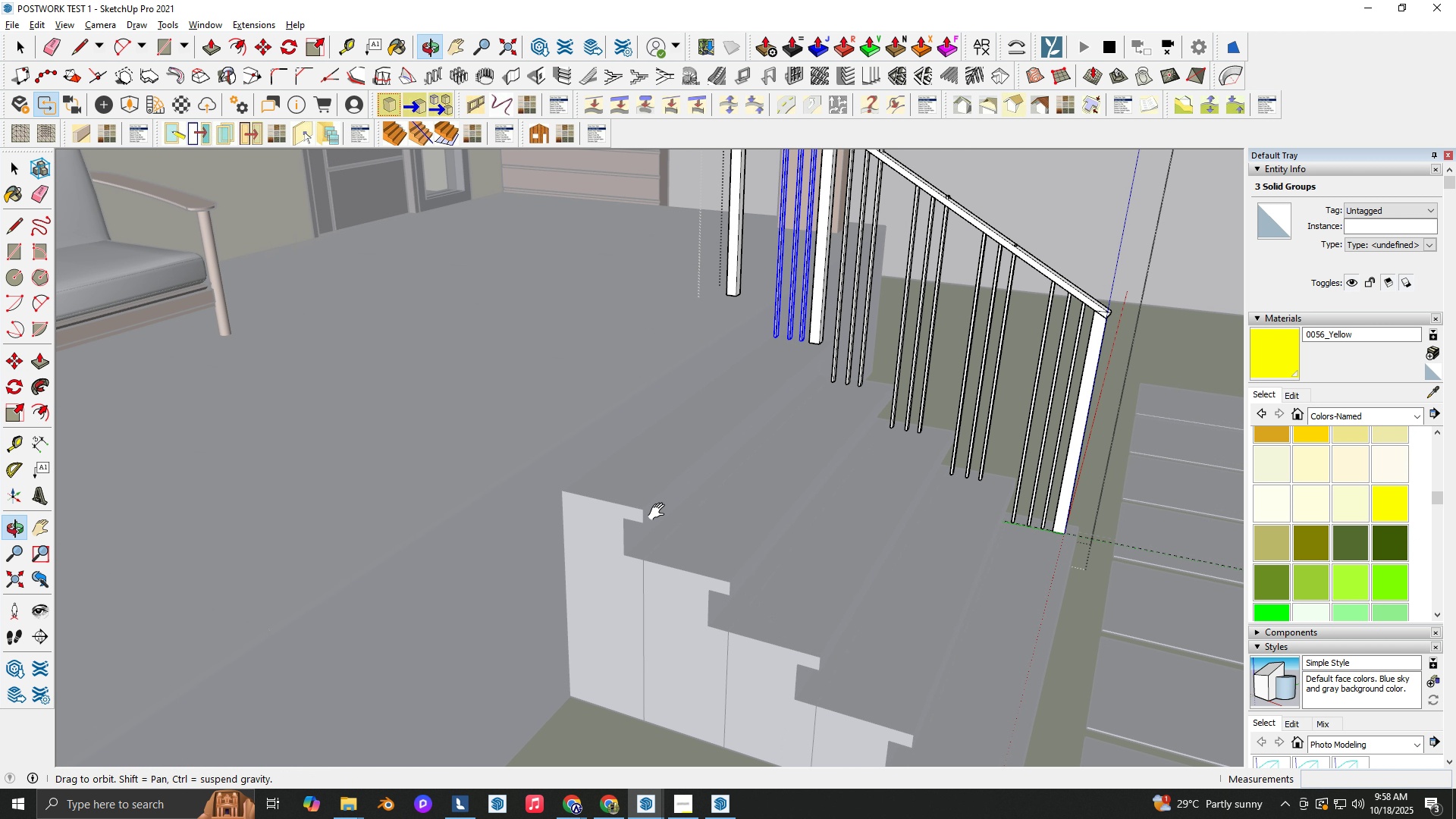 
key(Shift+ShiftLeft)
 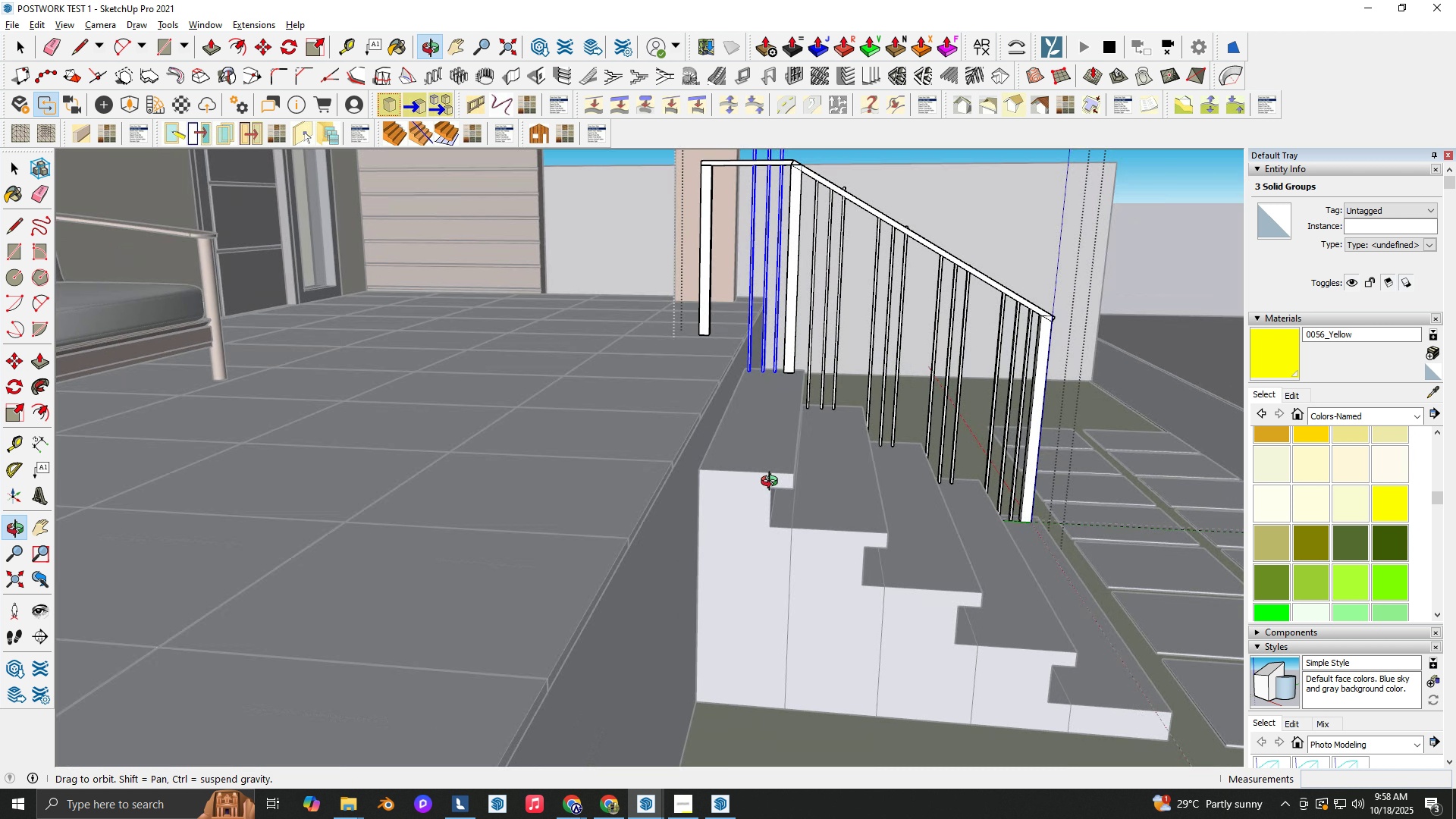 
hold_key(key=ShiftLeft, duration=0.51)
 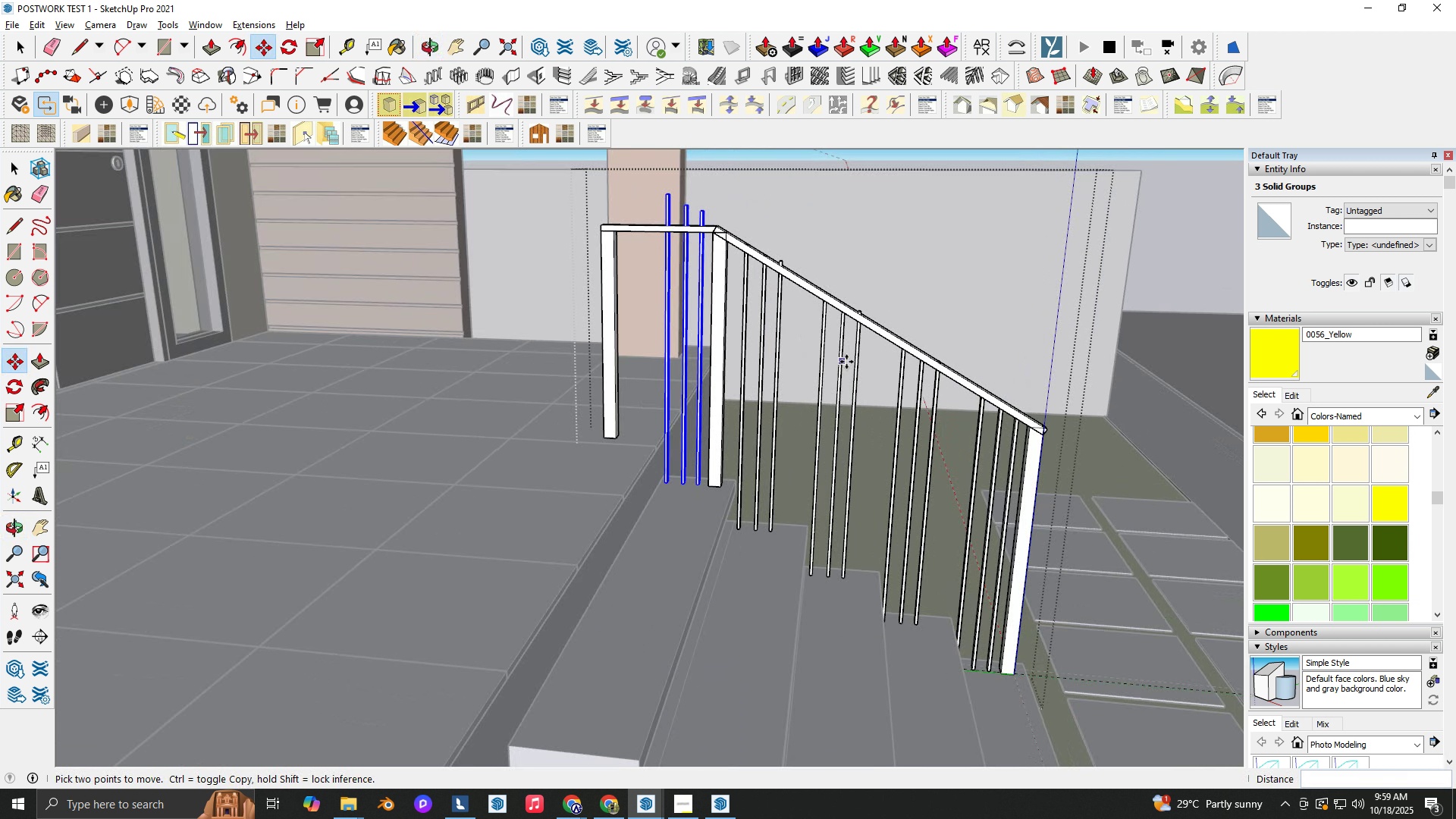 
scroll: coordinate [774, 383], scroll_direction: up, amount: 5.0
 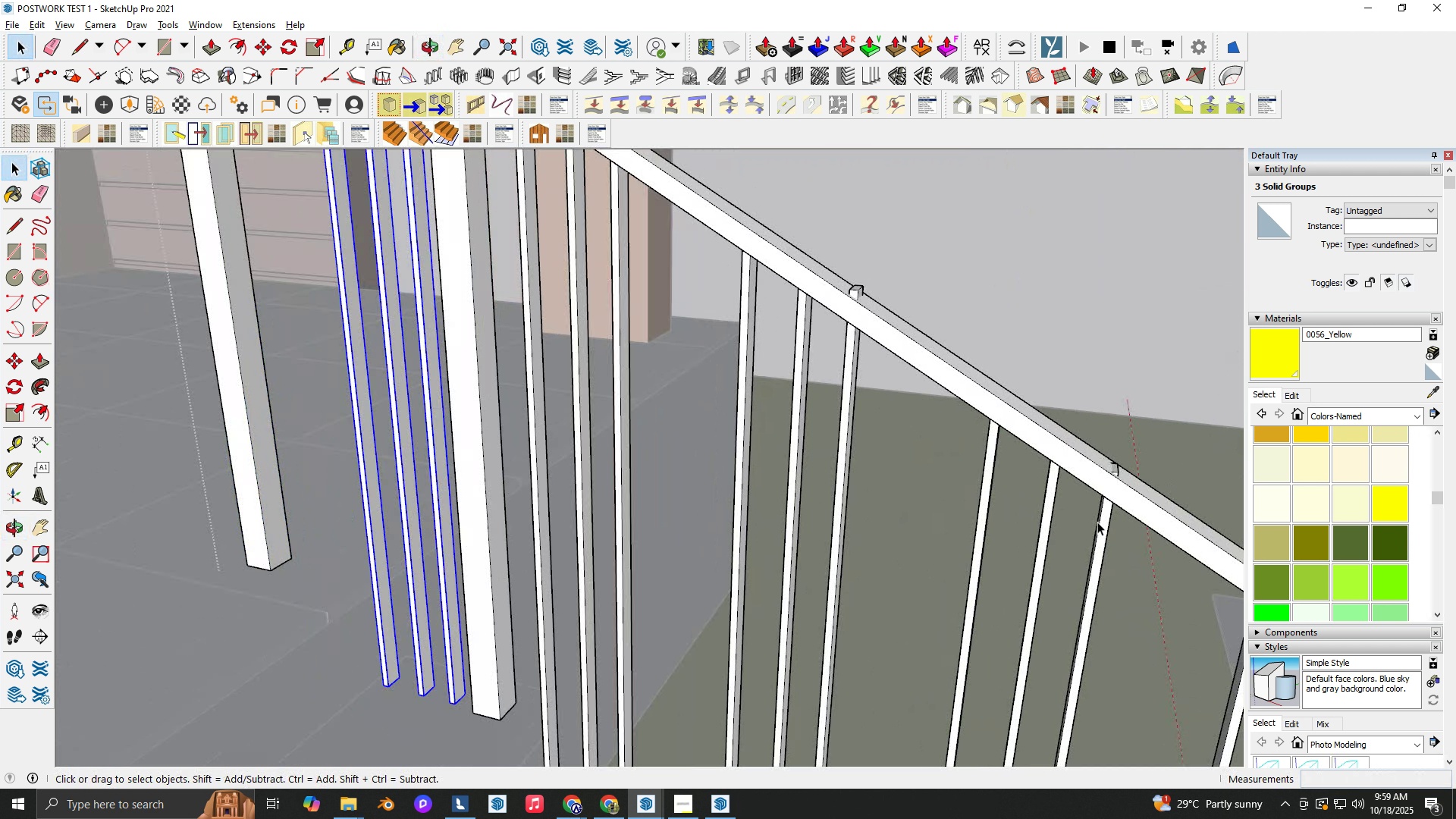 
key(Space)
 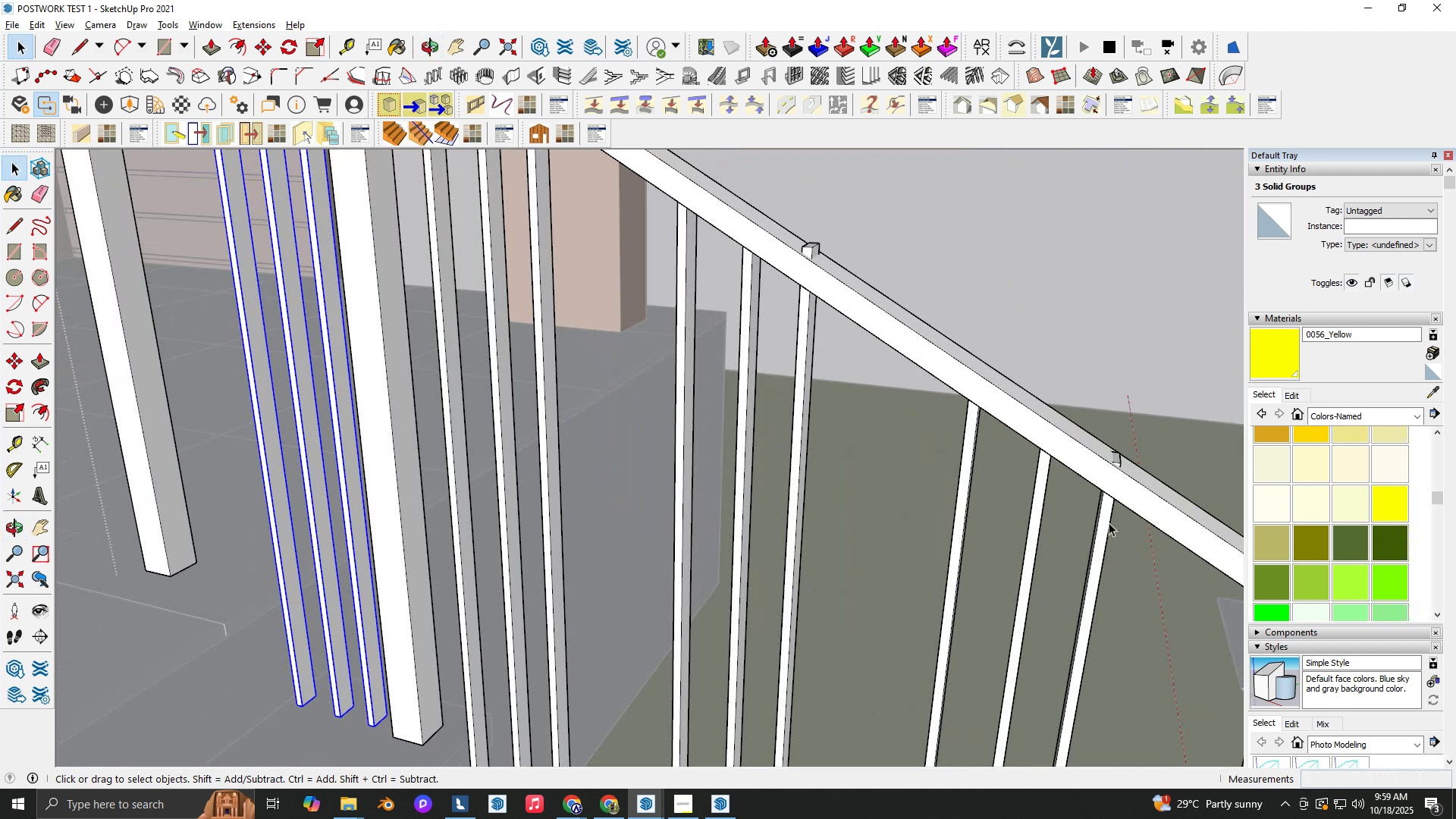 
scroll: coordinate [1105, 522], scroll_direction: down, amount: 2.0
 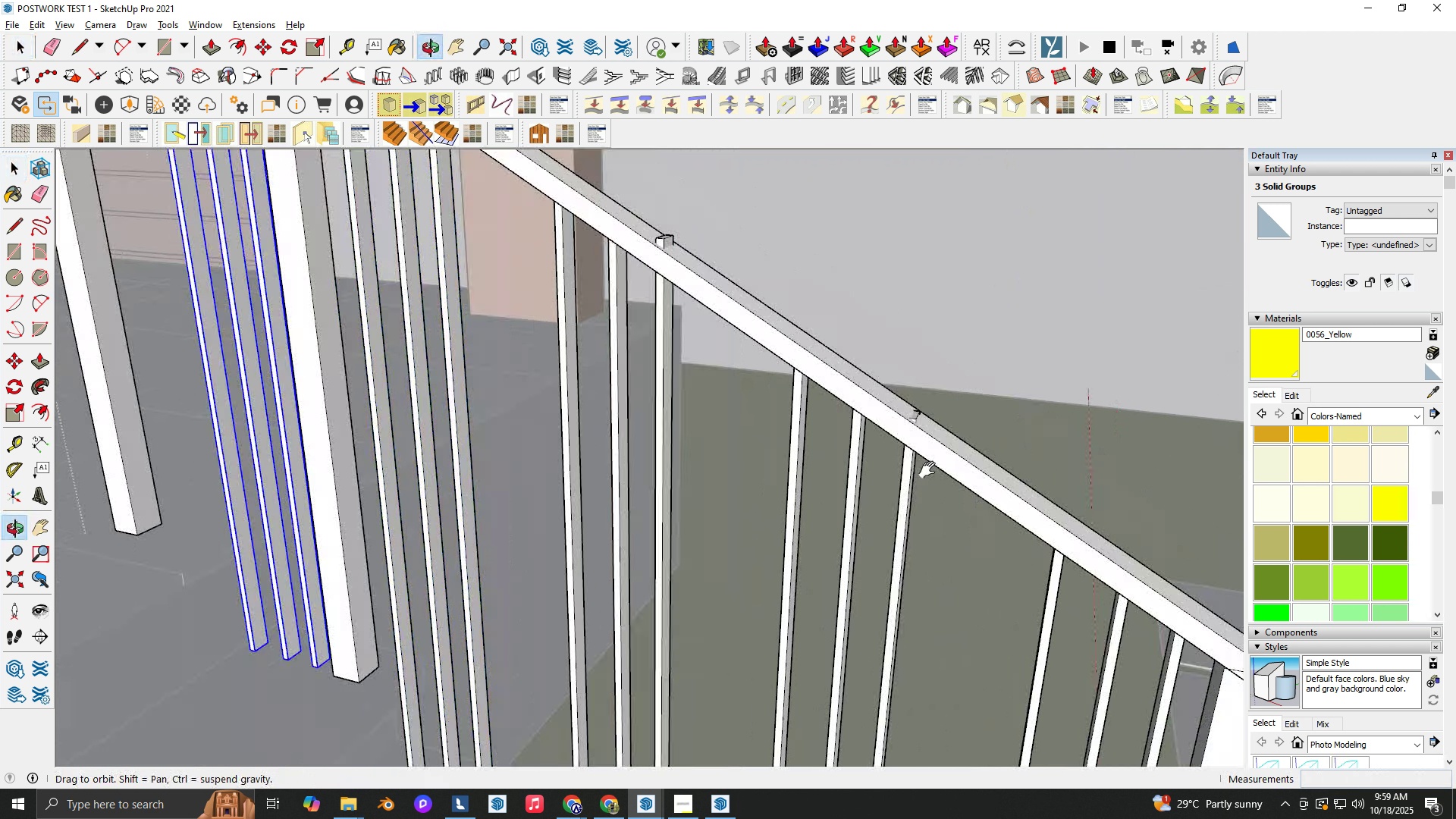 
key(Shift+ShiftLeft)
 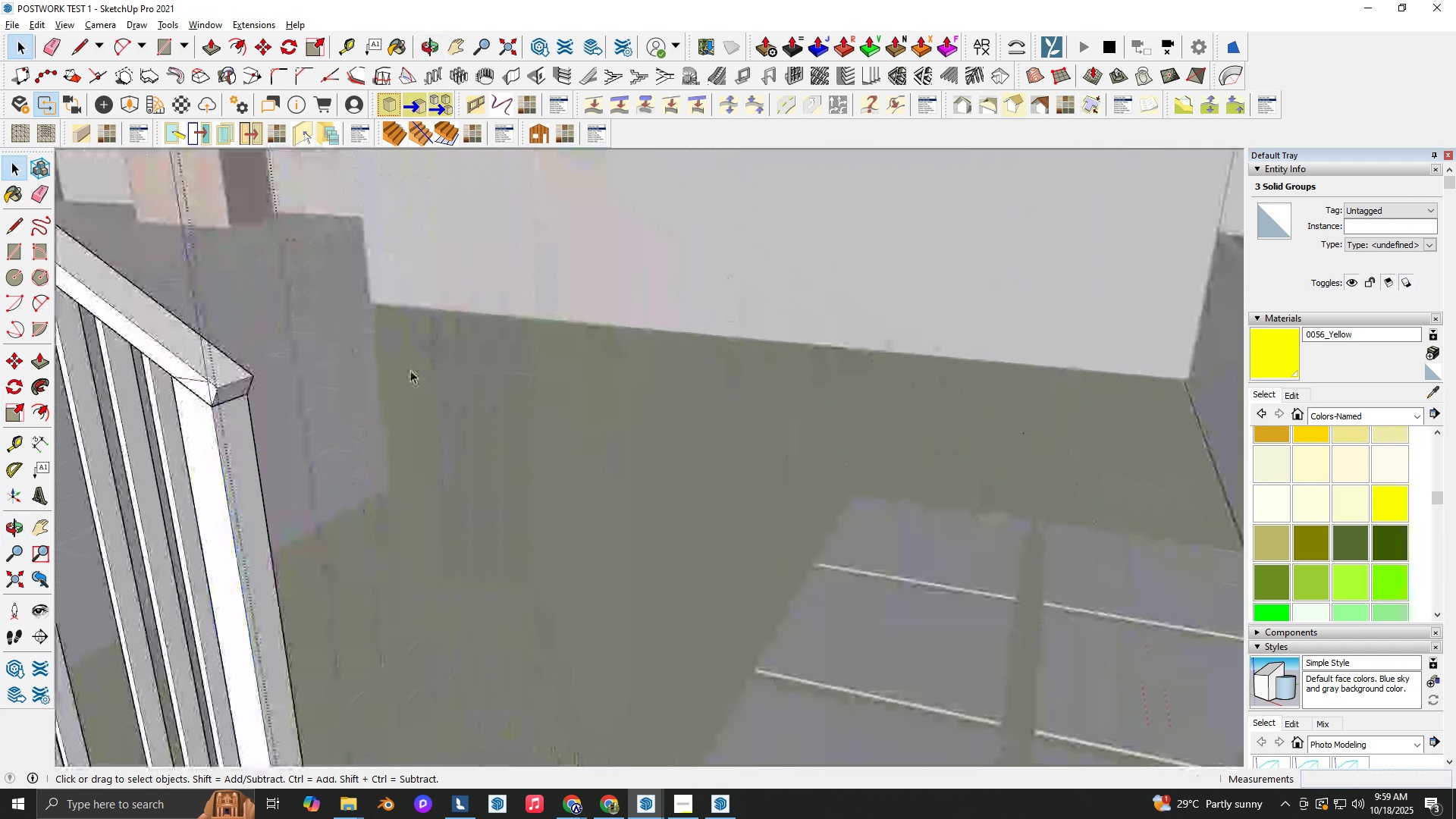 
hold_key(key=ShiftLeft, duration=0.74)
 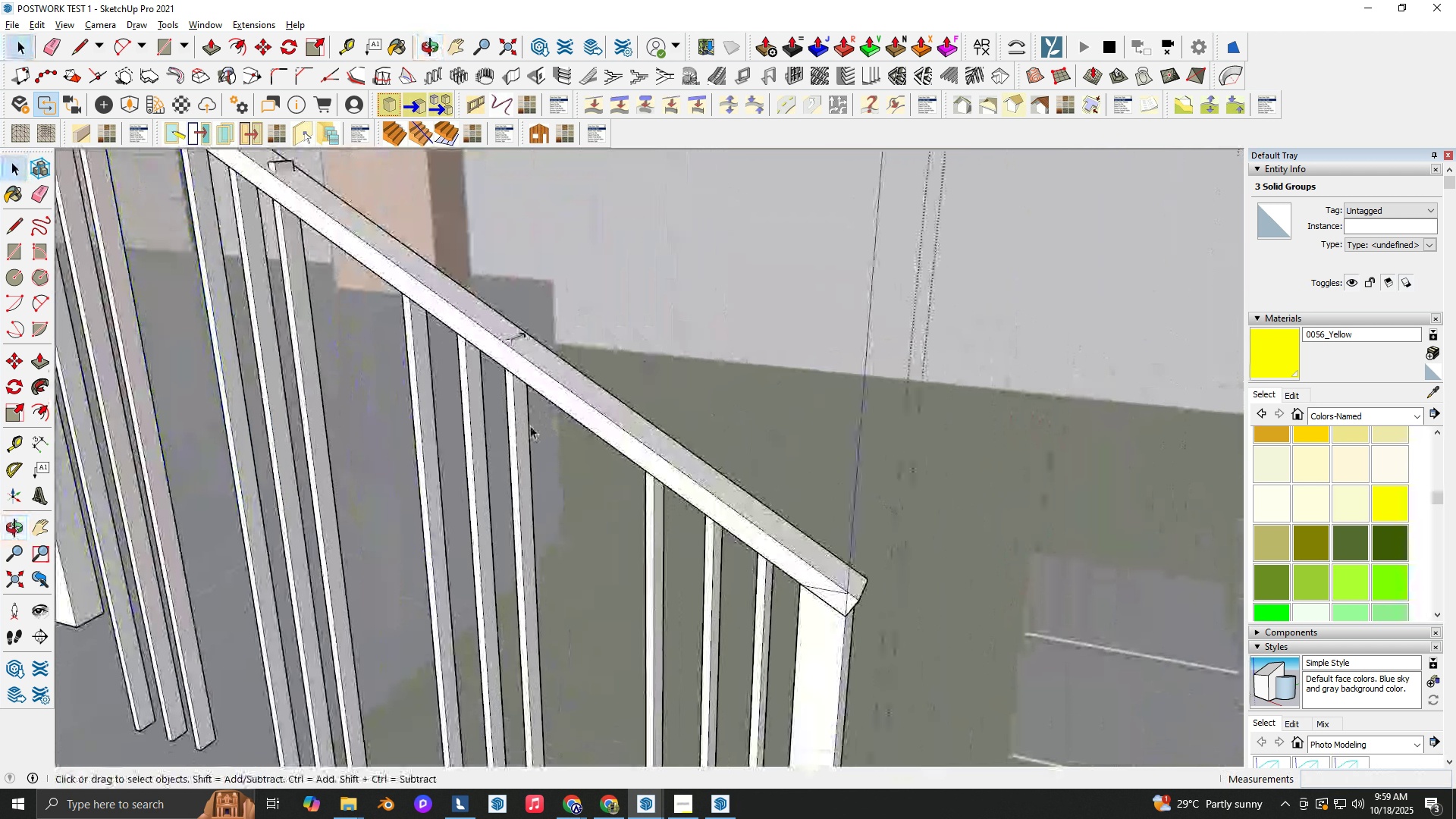 
key(Space)
 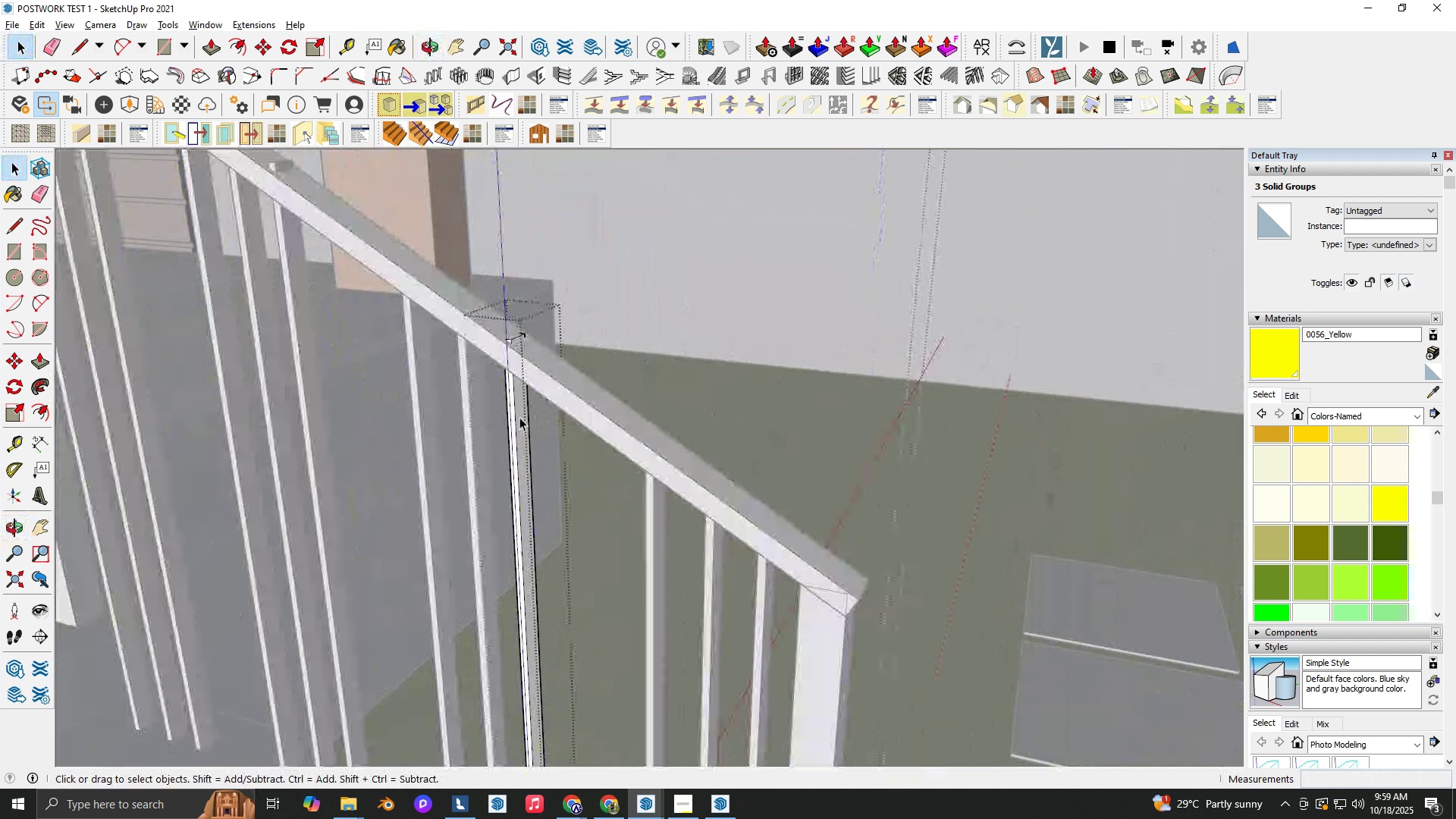 
double_click([519, 417])
 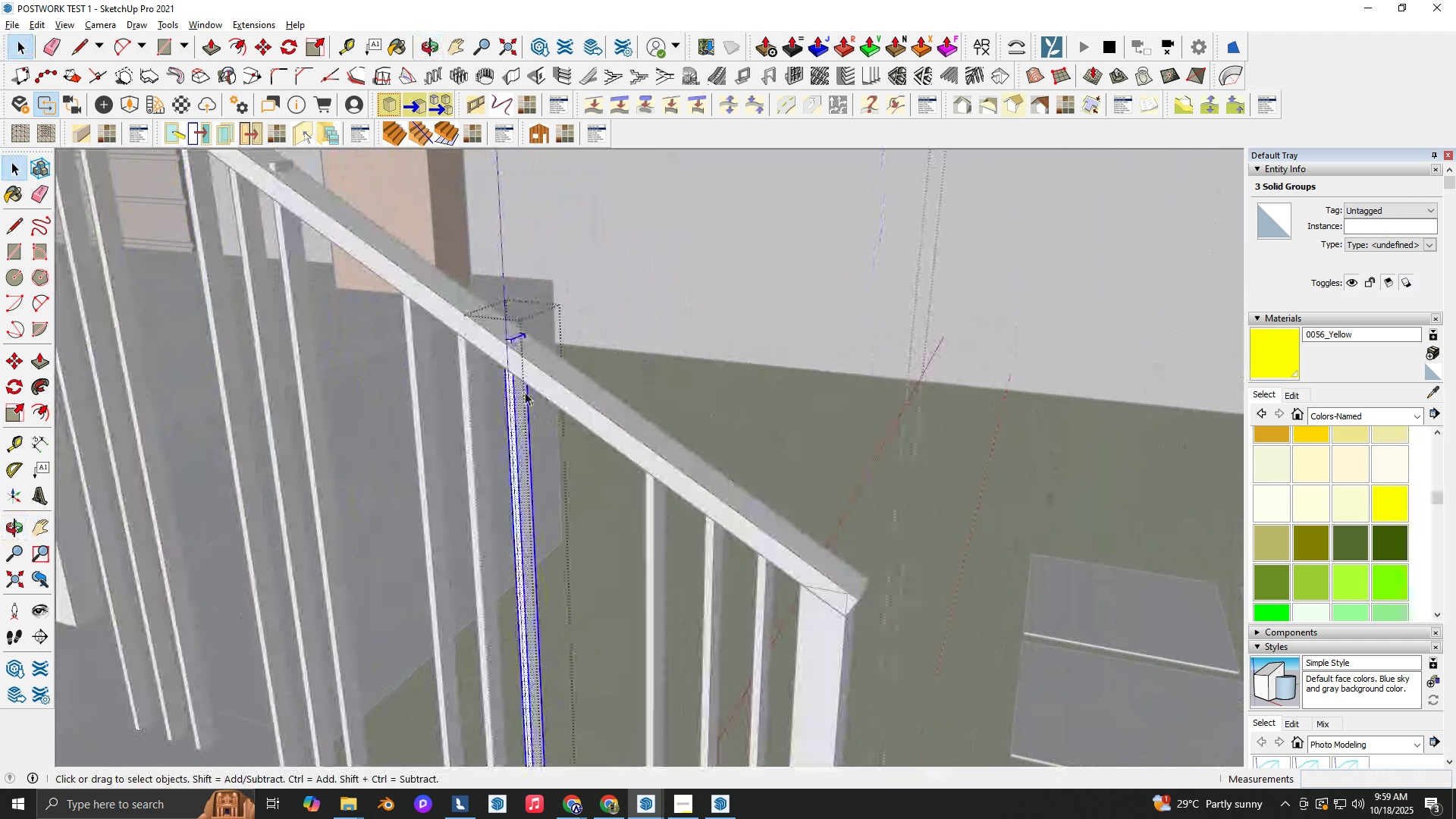 
left_click_drag(start_coordinate=[519, 417], to_coordinate=[519, 409])
 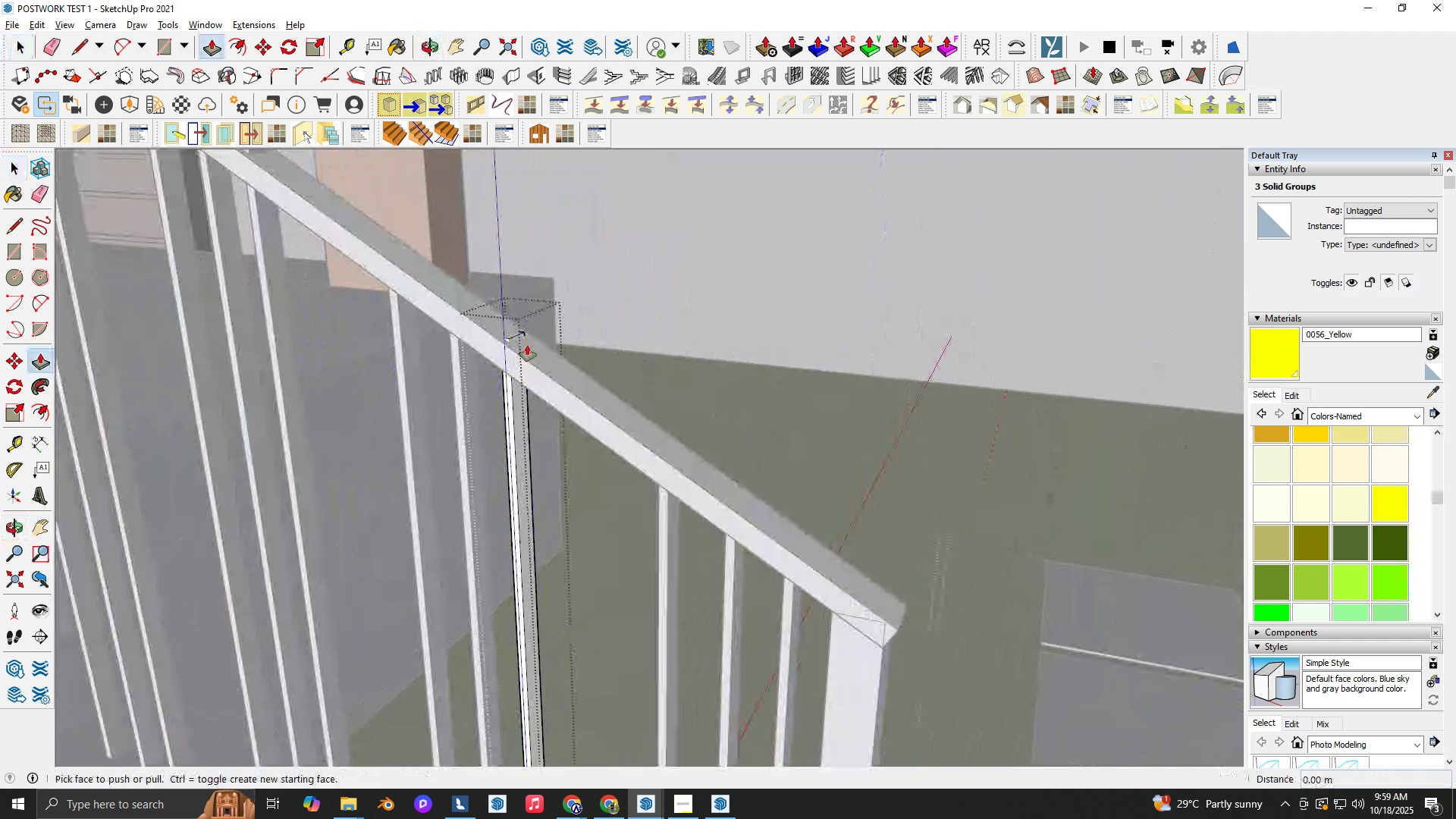 
key(P)
 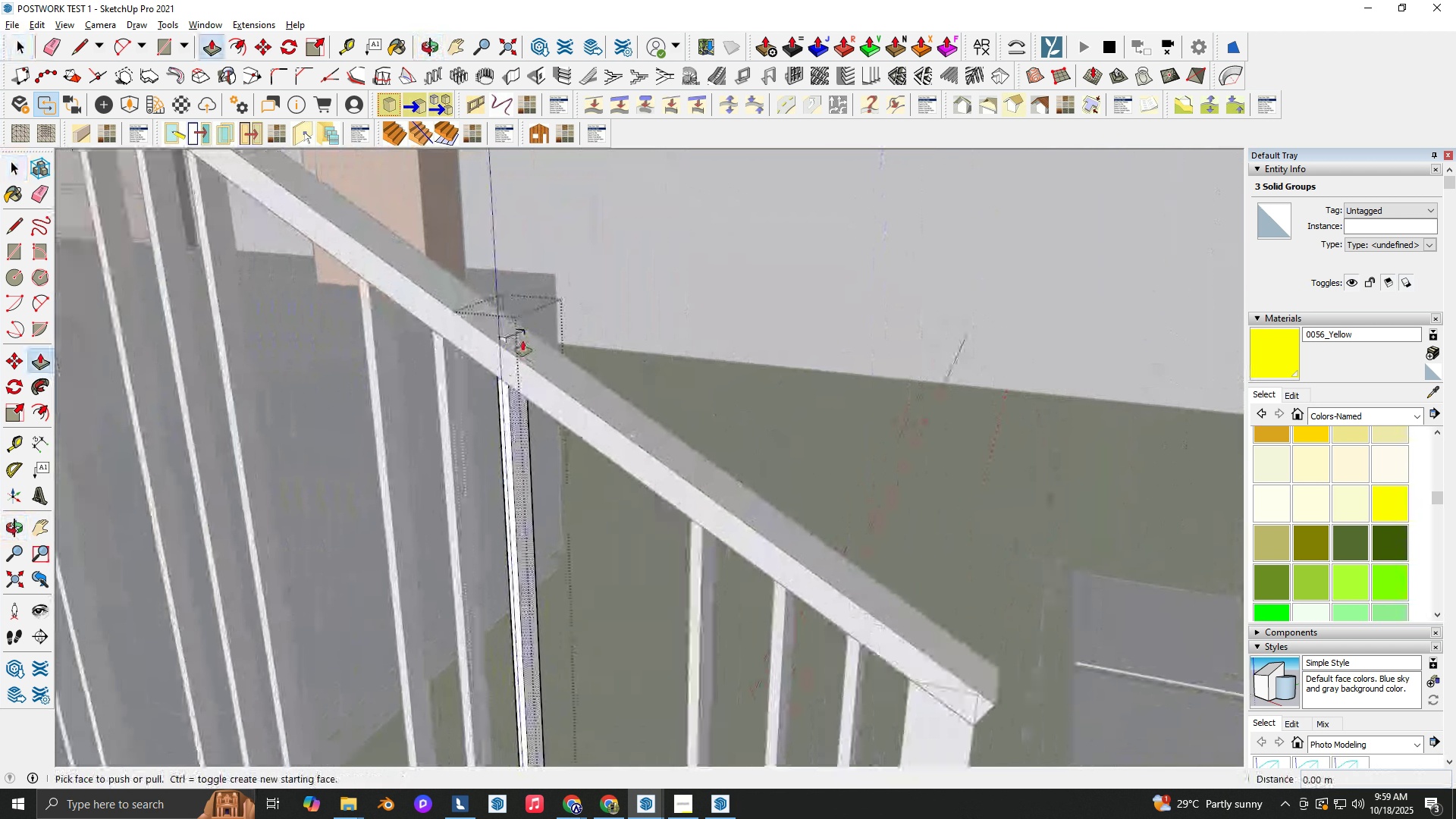 
scroll: coordinate [513, 334], scroll_direction: up, amount: 5.0
 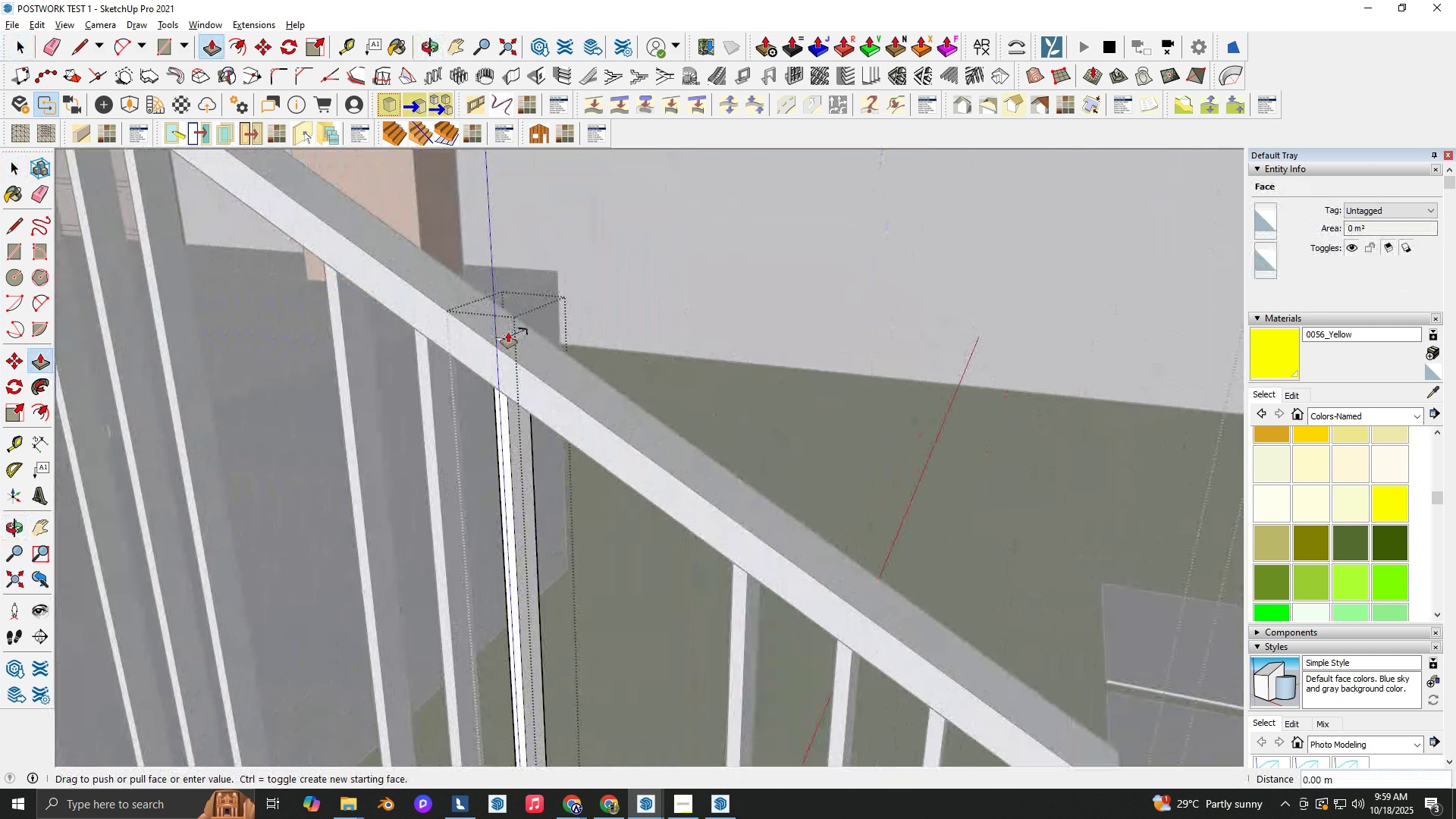 
left_click([508, 332])
 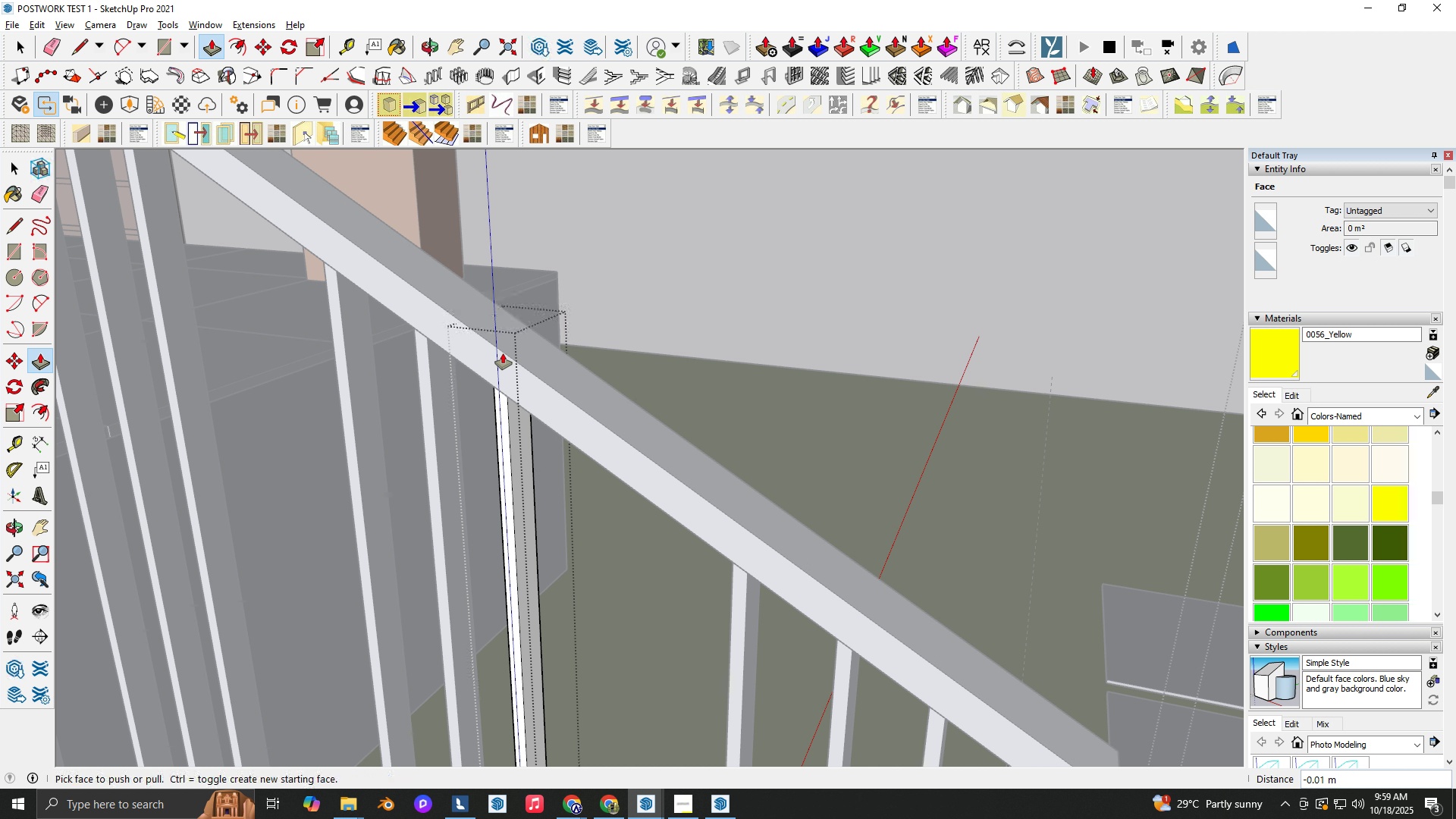 
left_click([503, 353])
 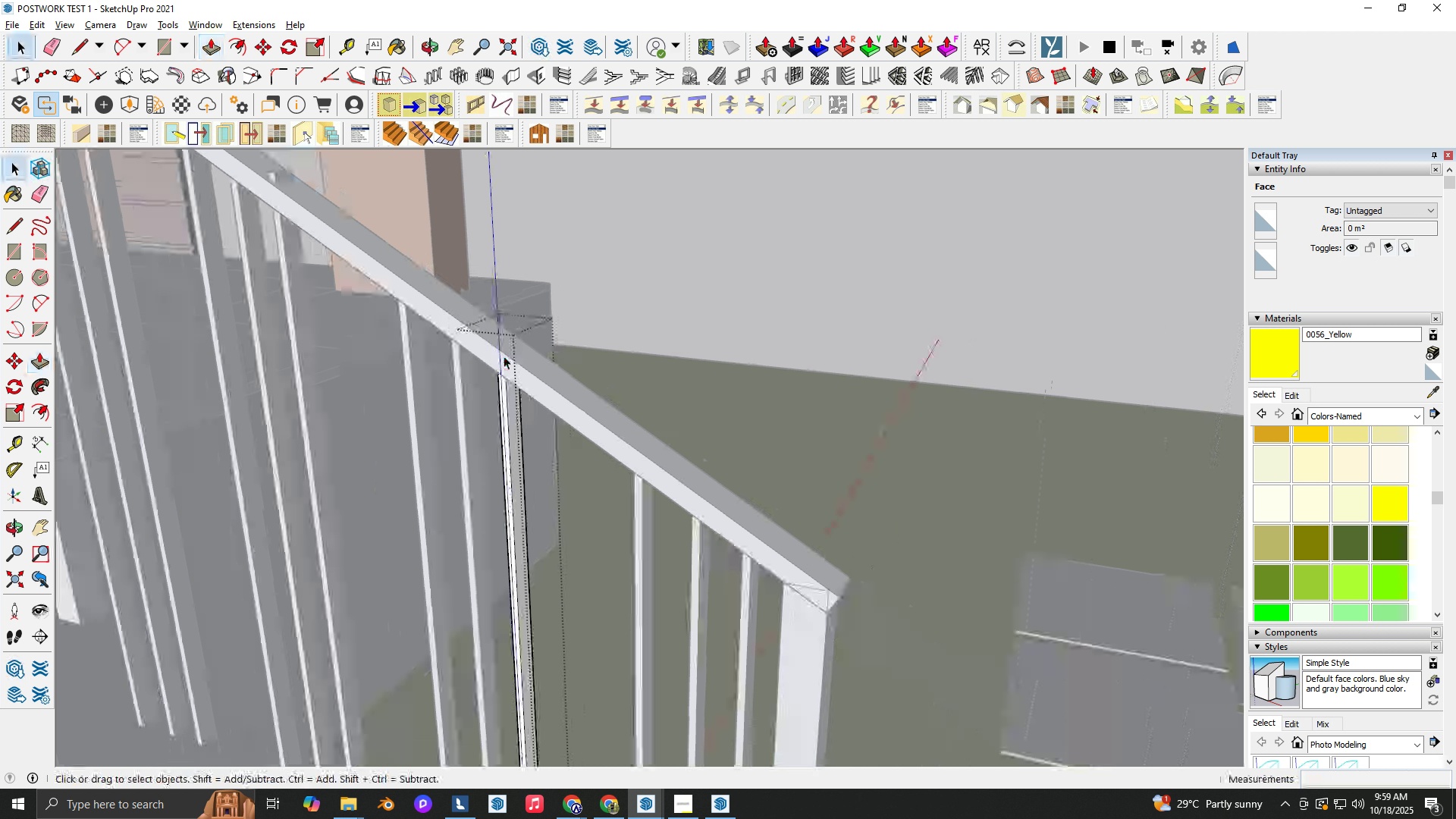 
scroll: coordinate [513, 414], scroll_direction: down, amount: 15.0
 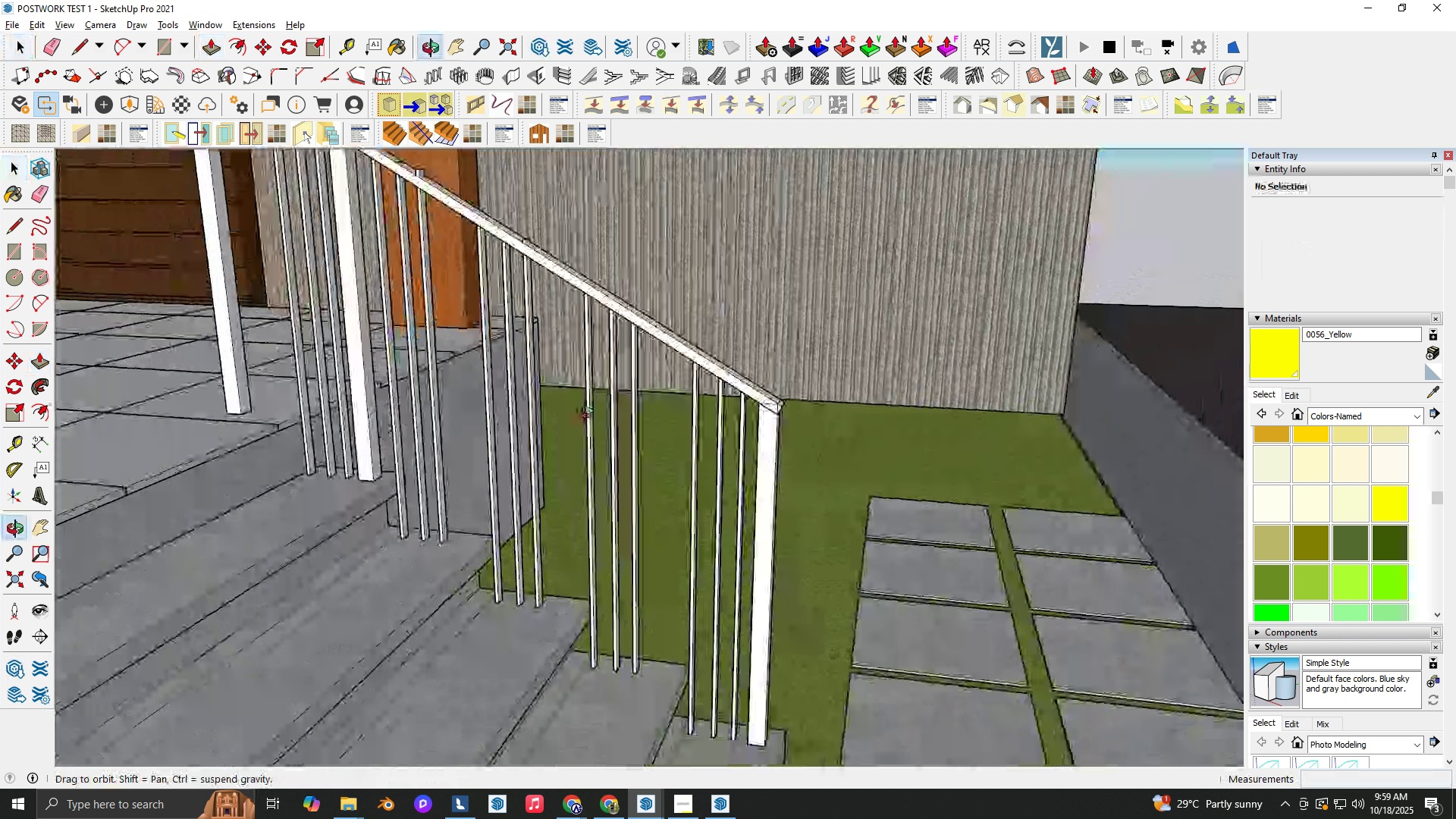 
key(Space)
 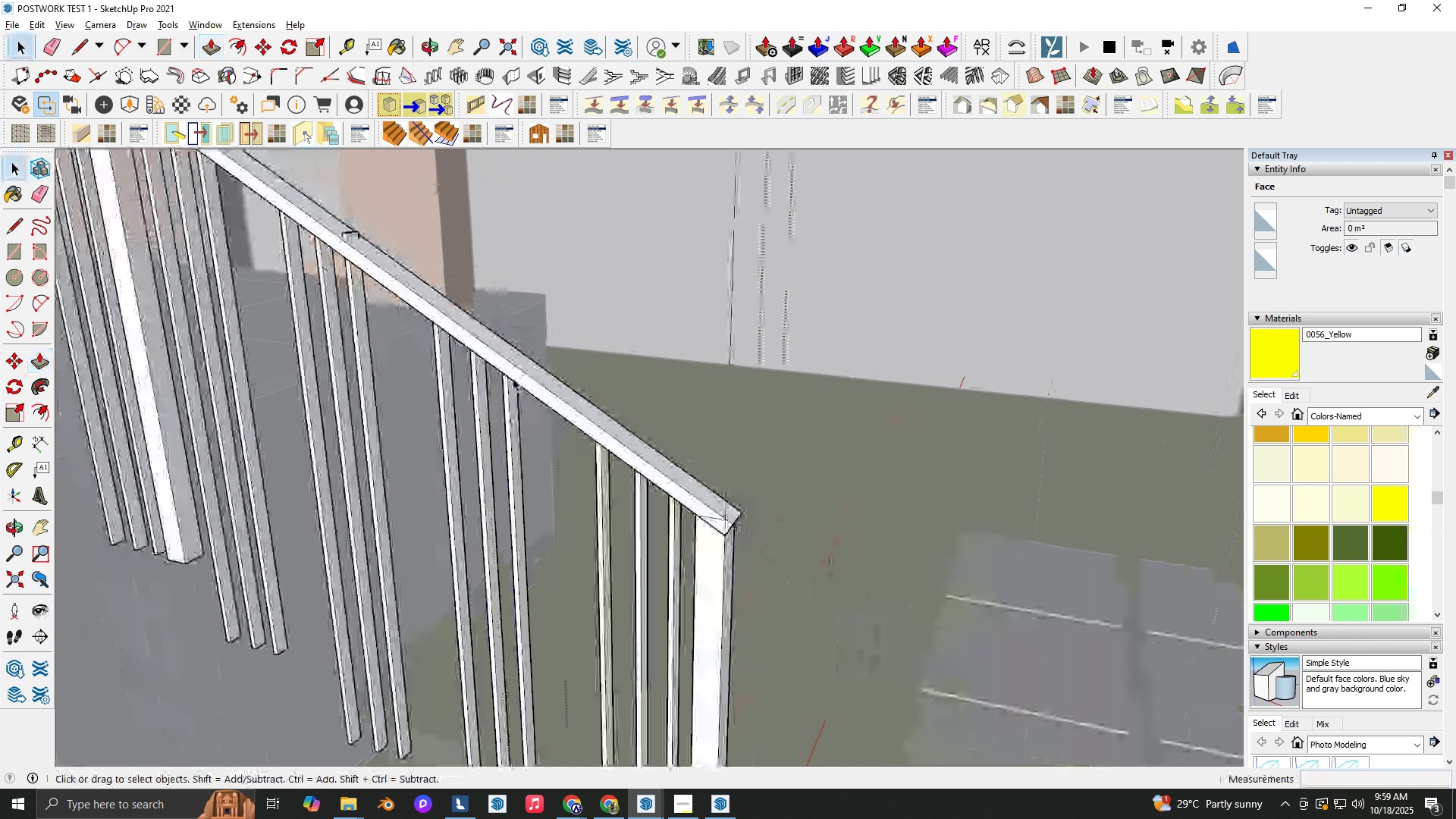 
key(Escape)
 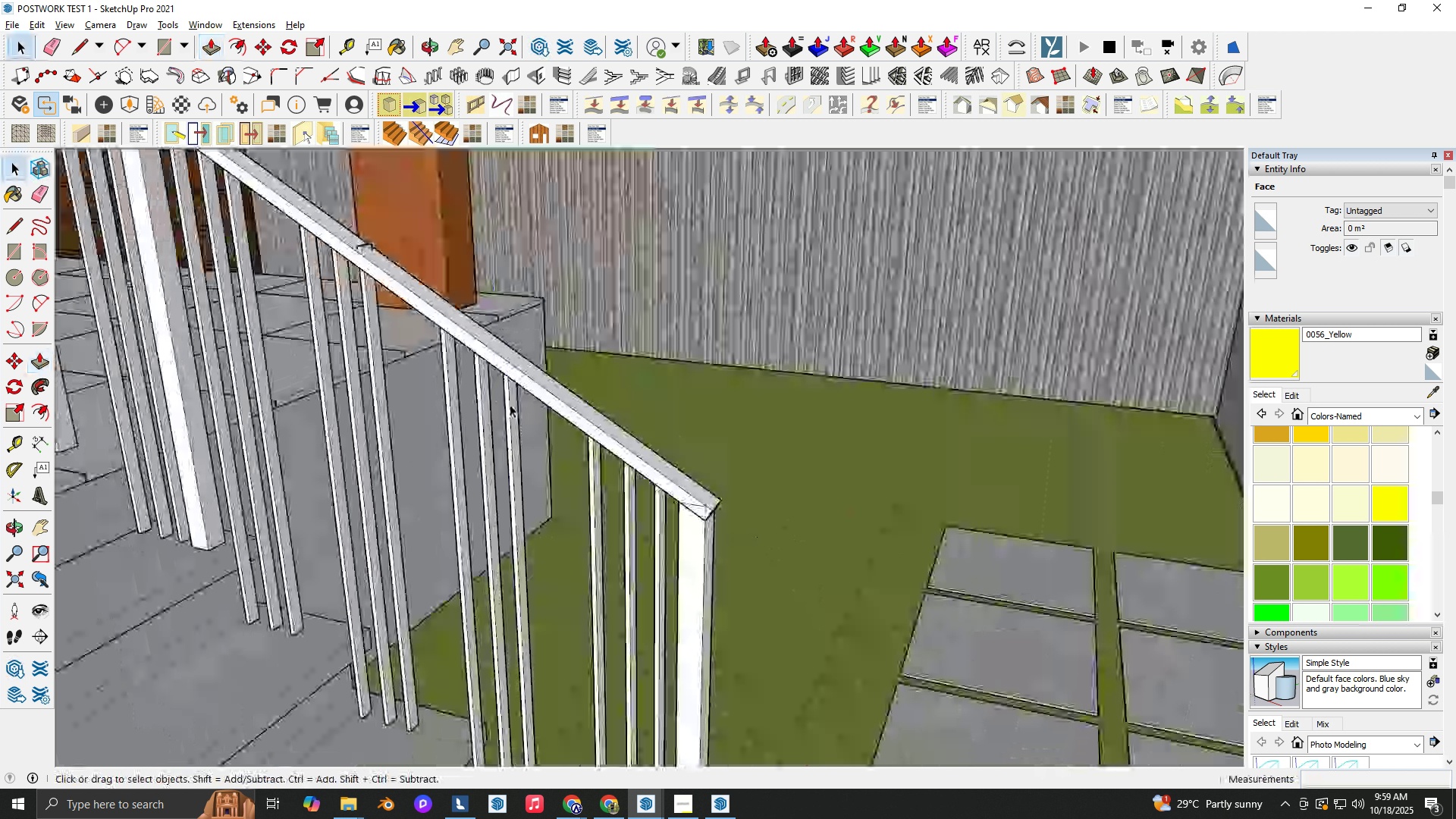 
key(Escape)
 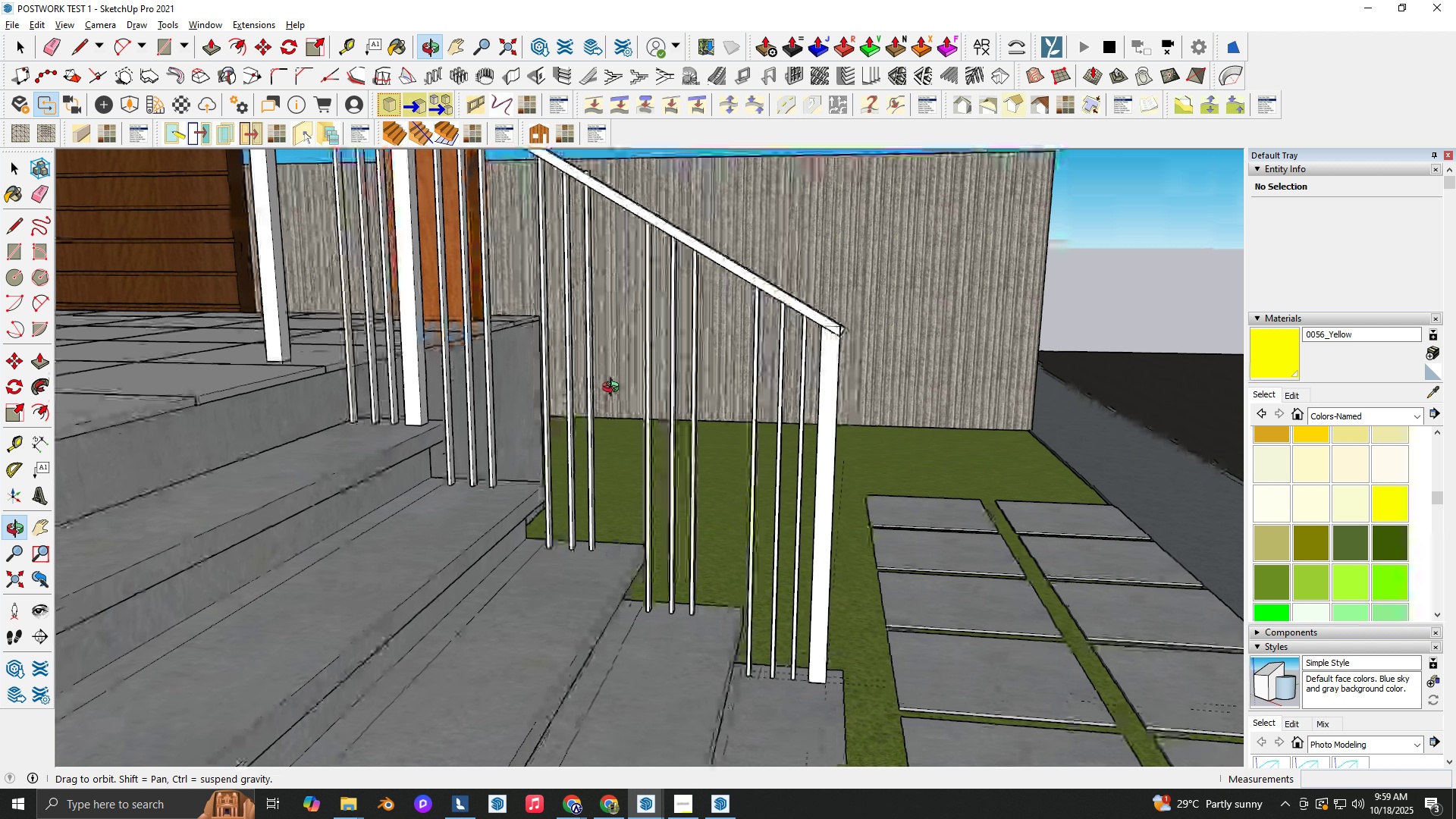 
scroll: coordinate [615, 392], scroll_direction: down, amount: 2.0
 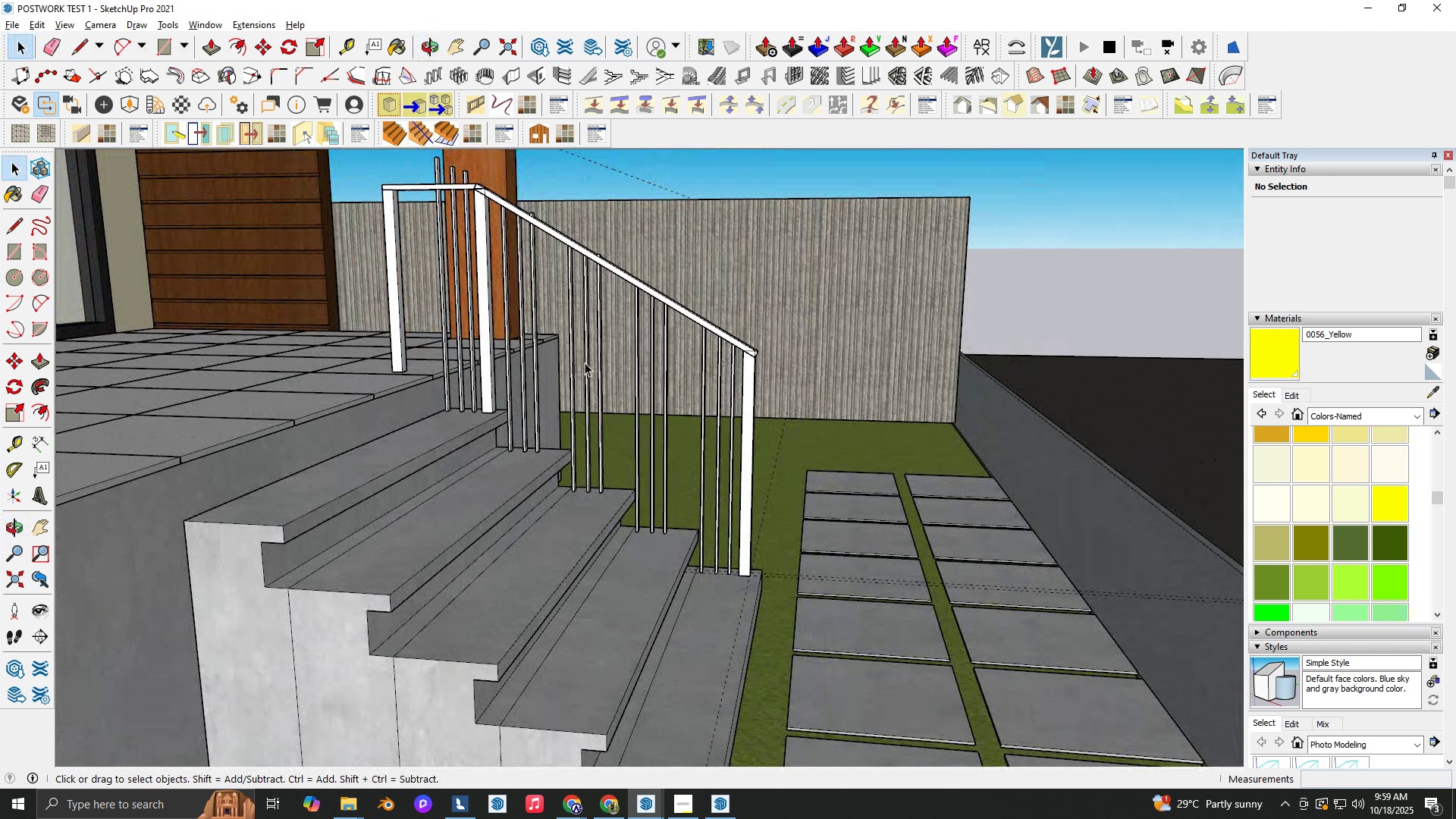 
key(Backquote)
 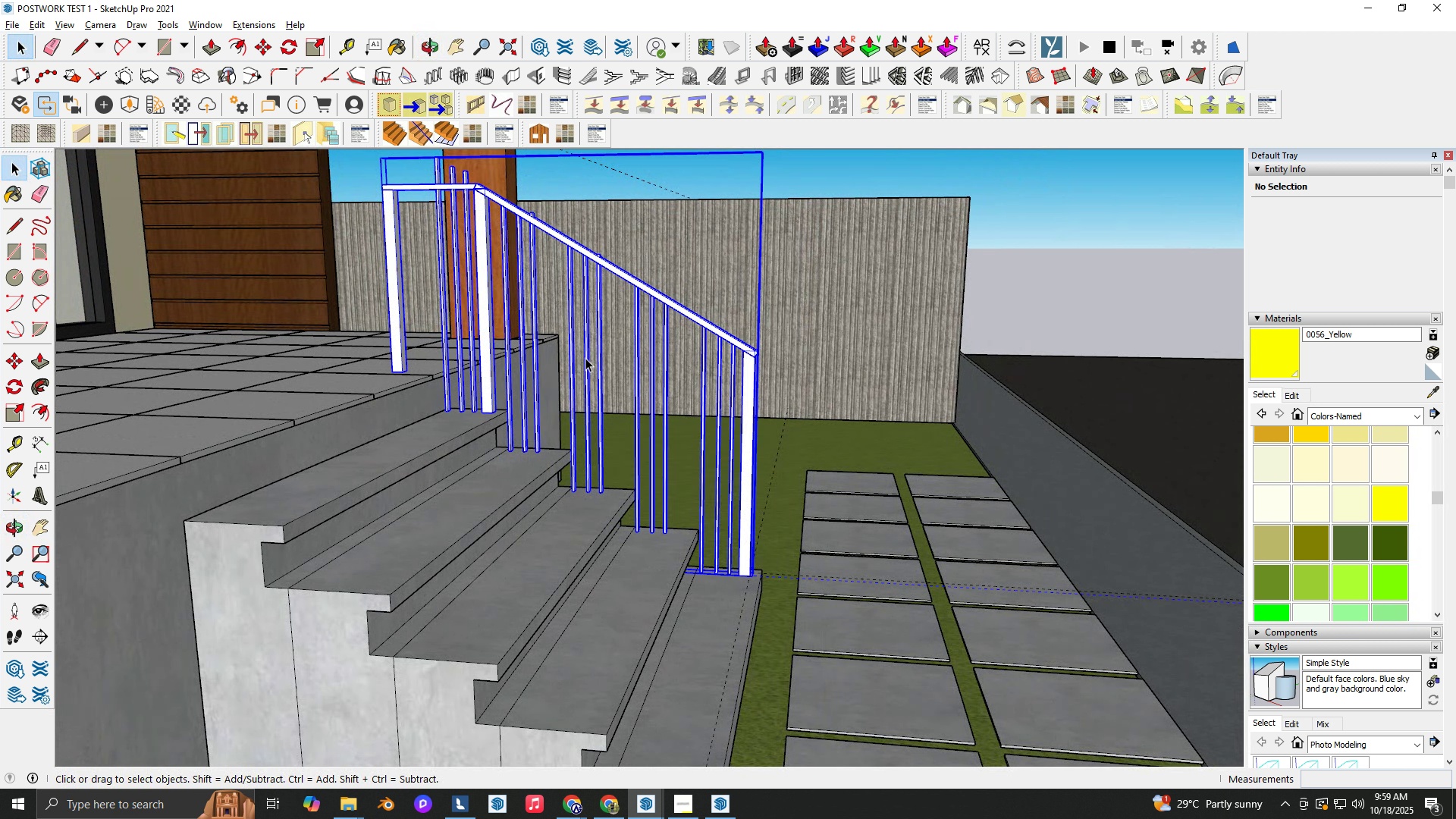 
left_click([585, 358])
 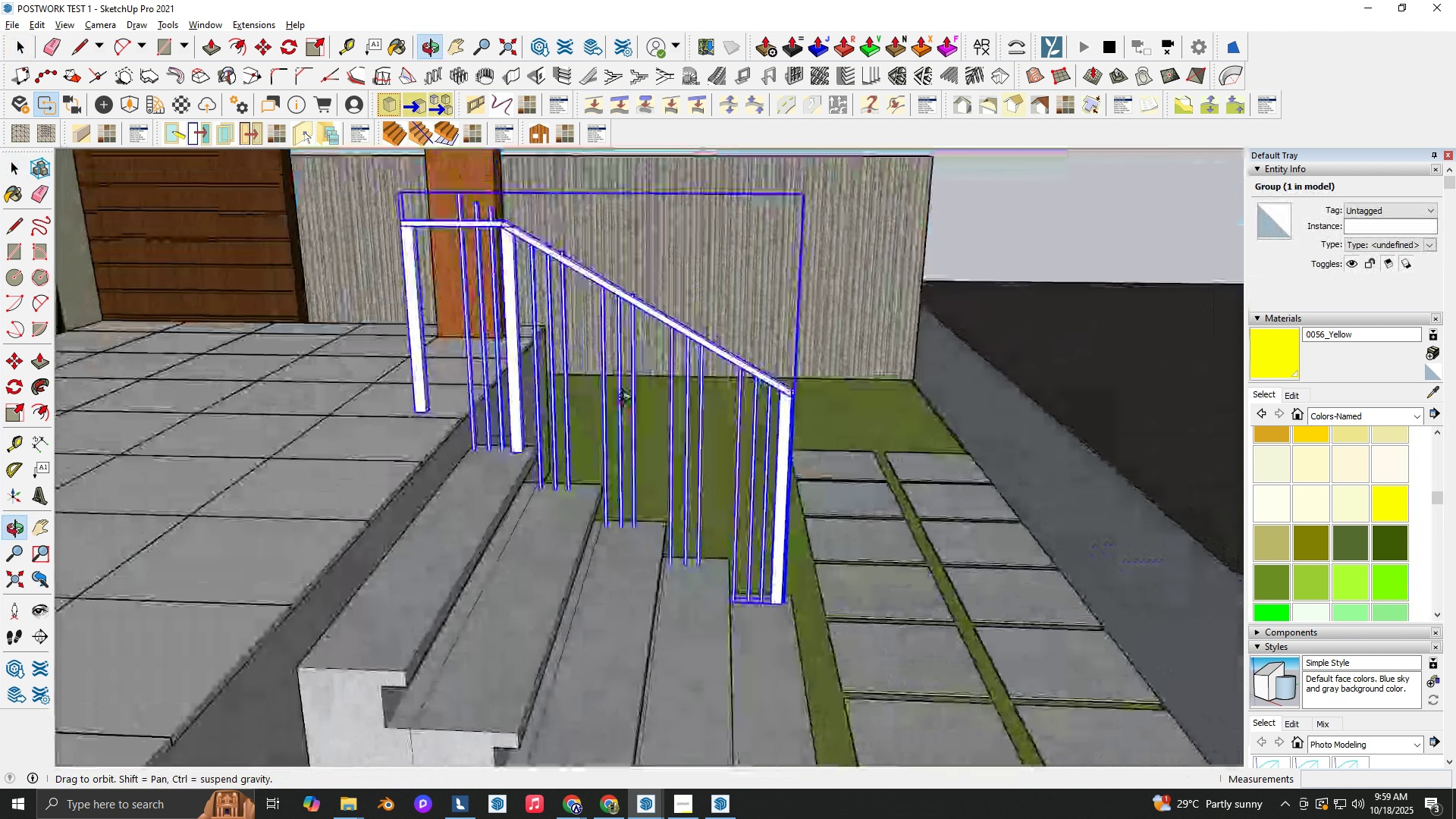 
scroll: coordinate [744, 400], scroll_direction: up, amount: 7.0
 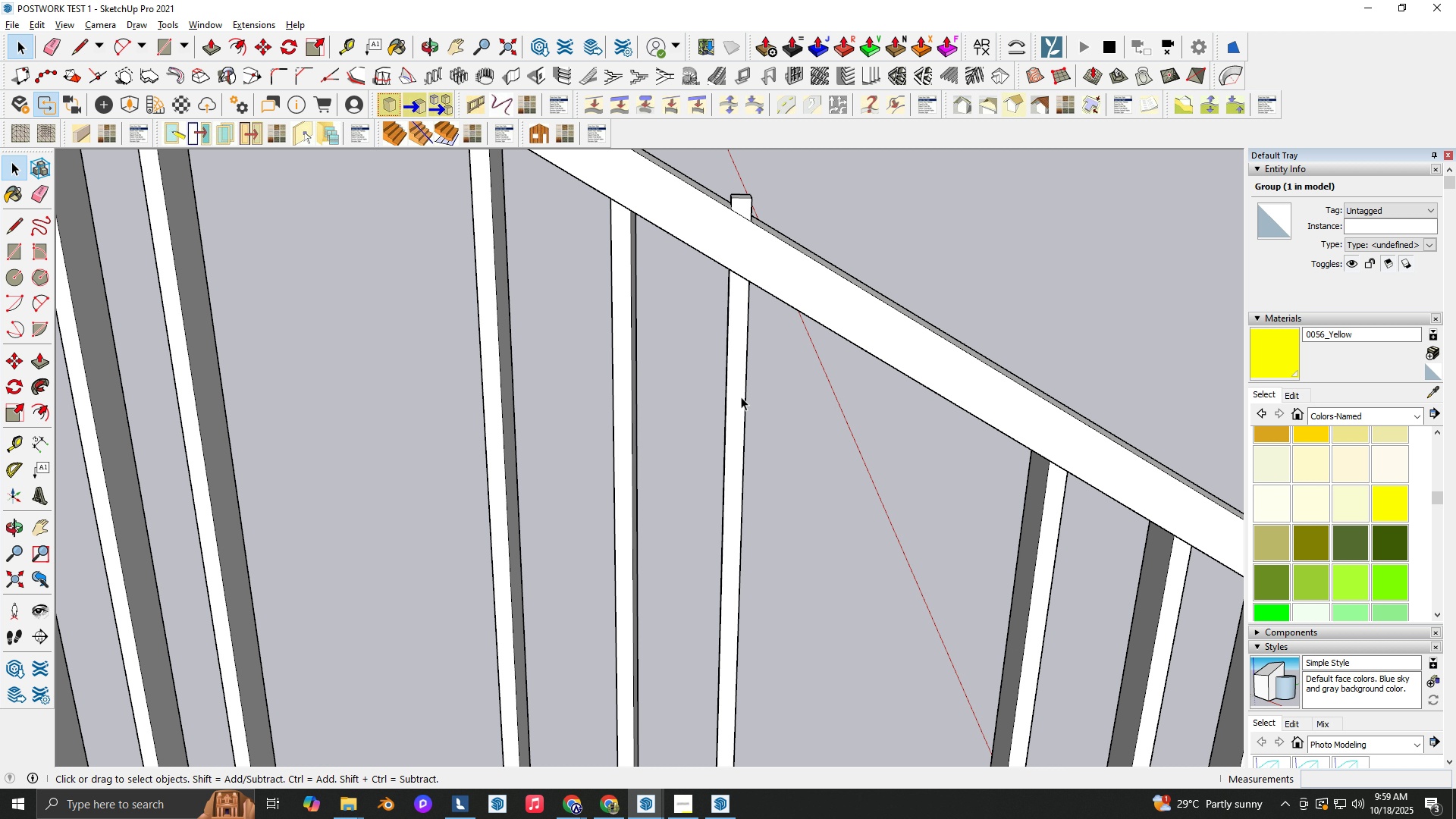 
double_click([741, 397])
 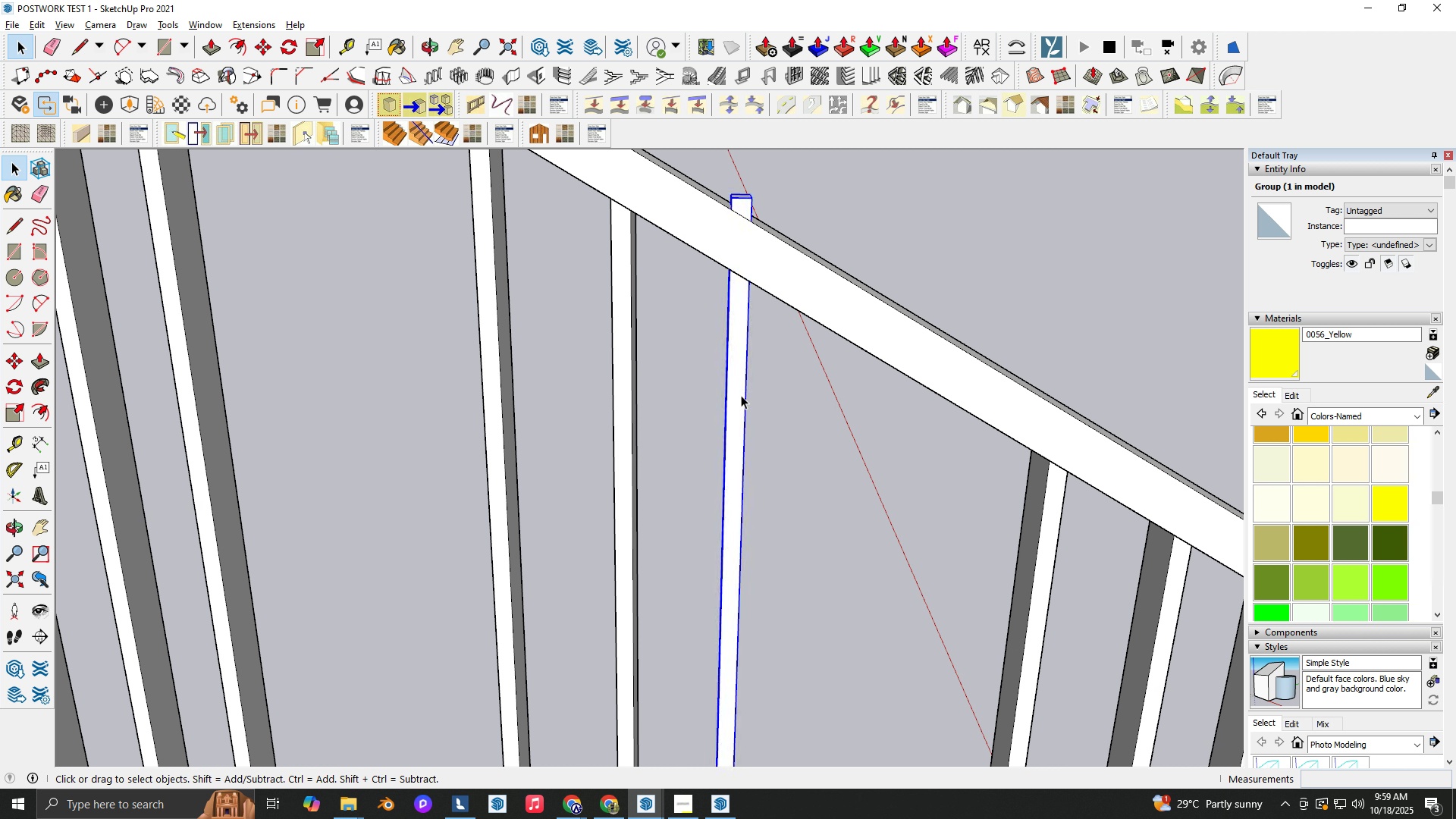 
triple_click([741, 397])
 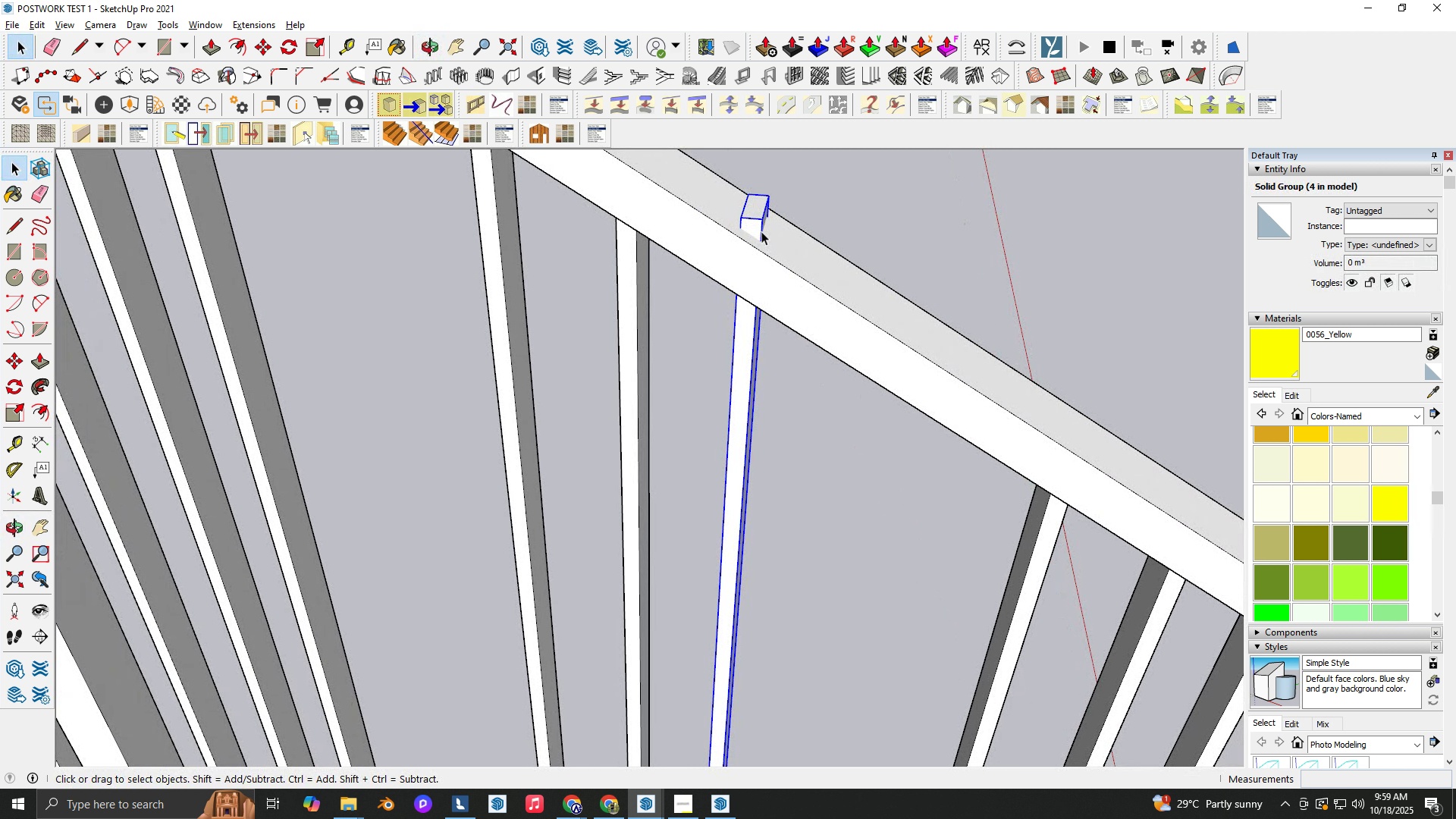 
double_click([761, 231])
 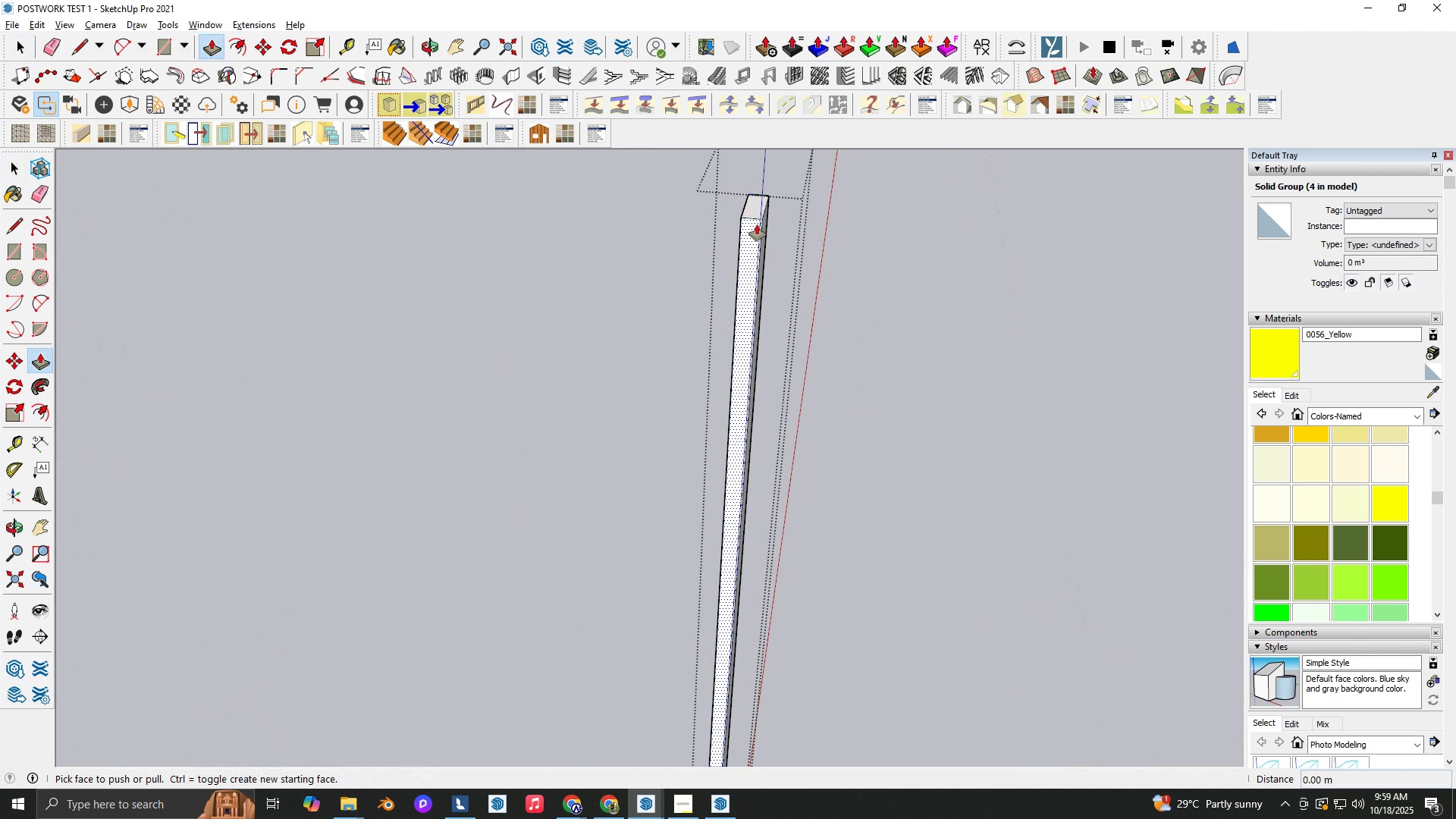 
key(P)
 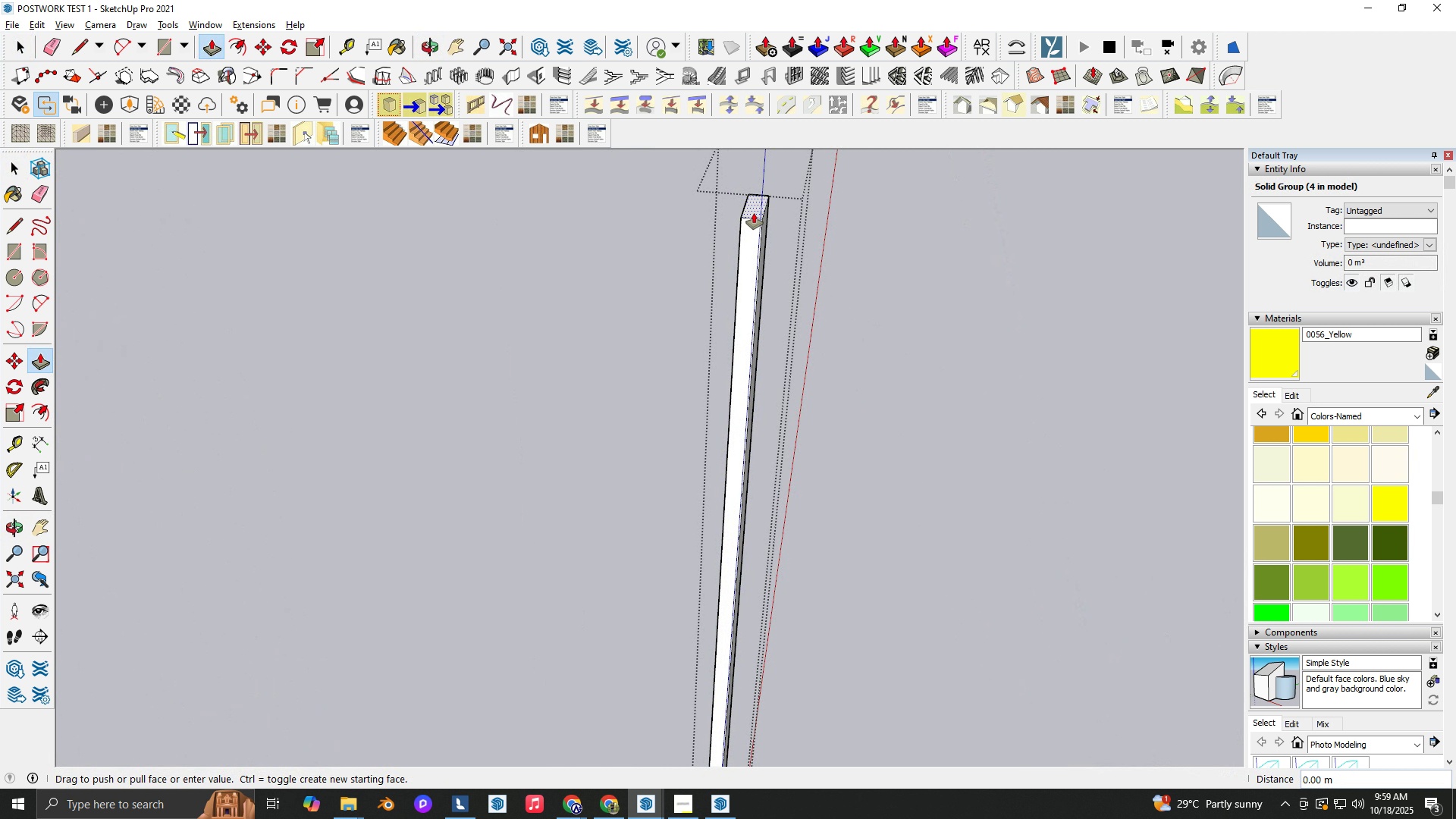 
left_click([754, 213])
 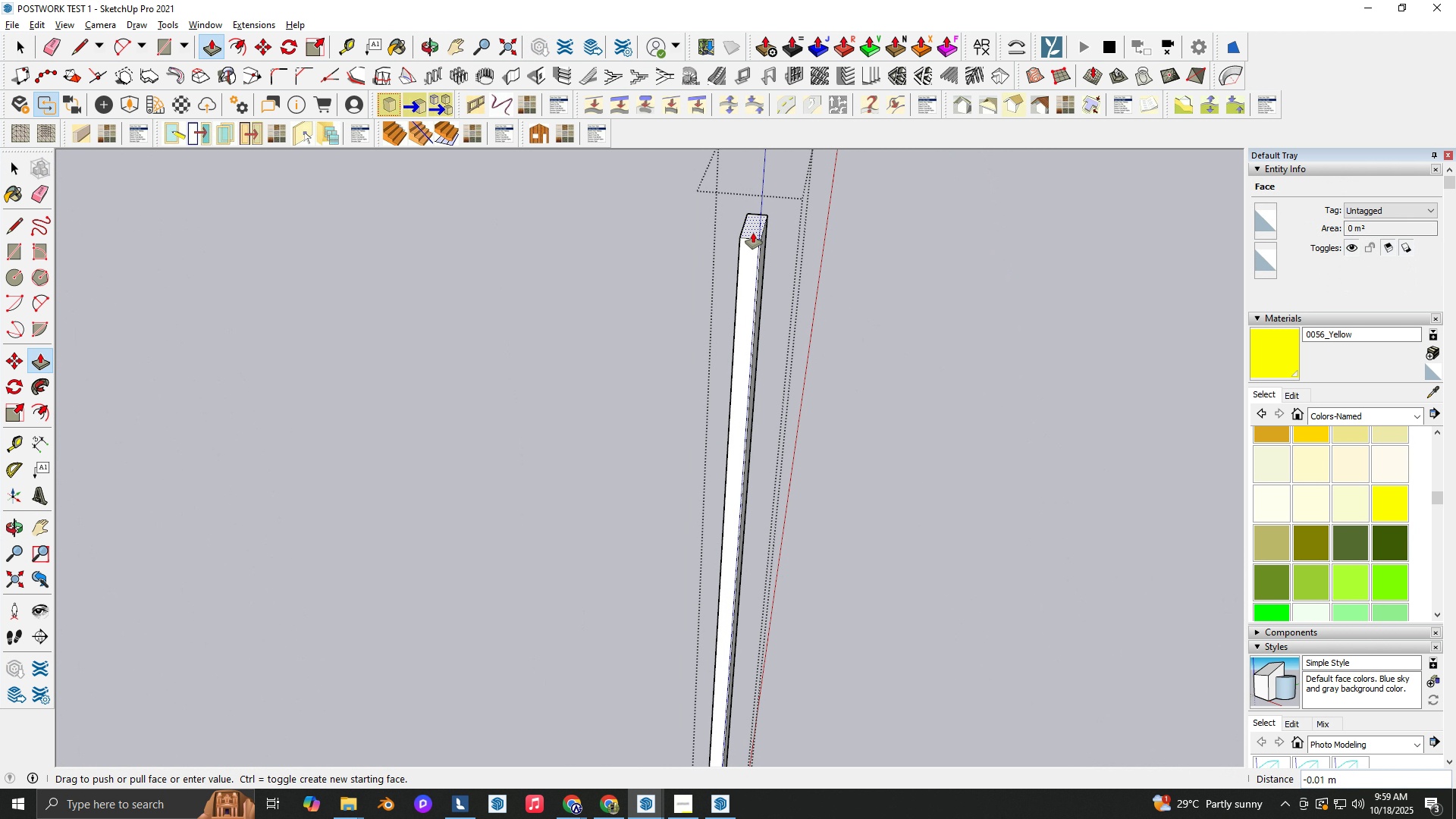 
key(Backquote)
 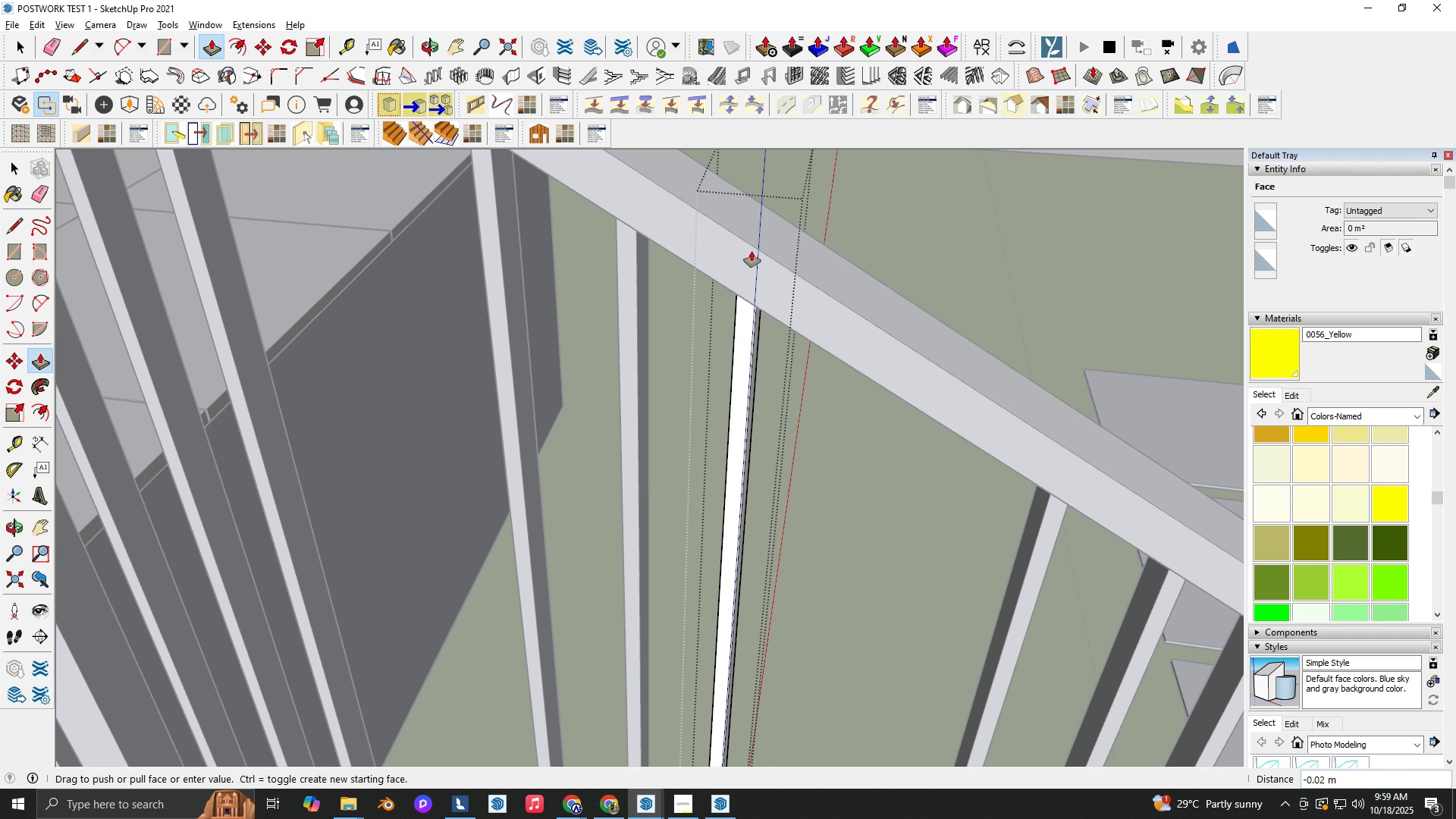 
key(Space)
 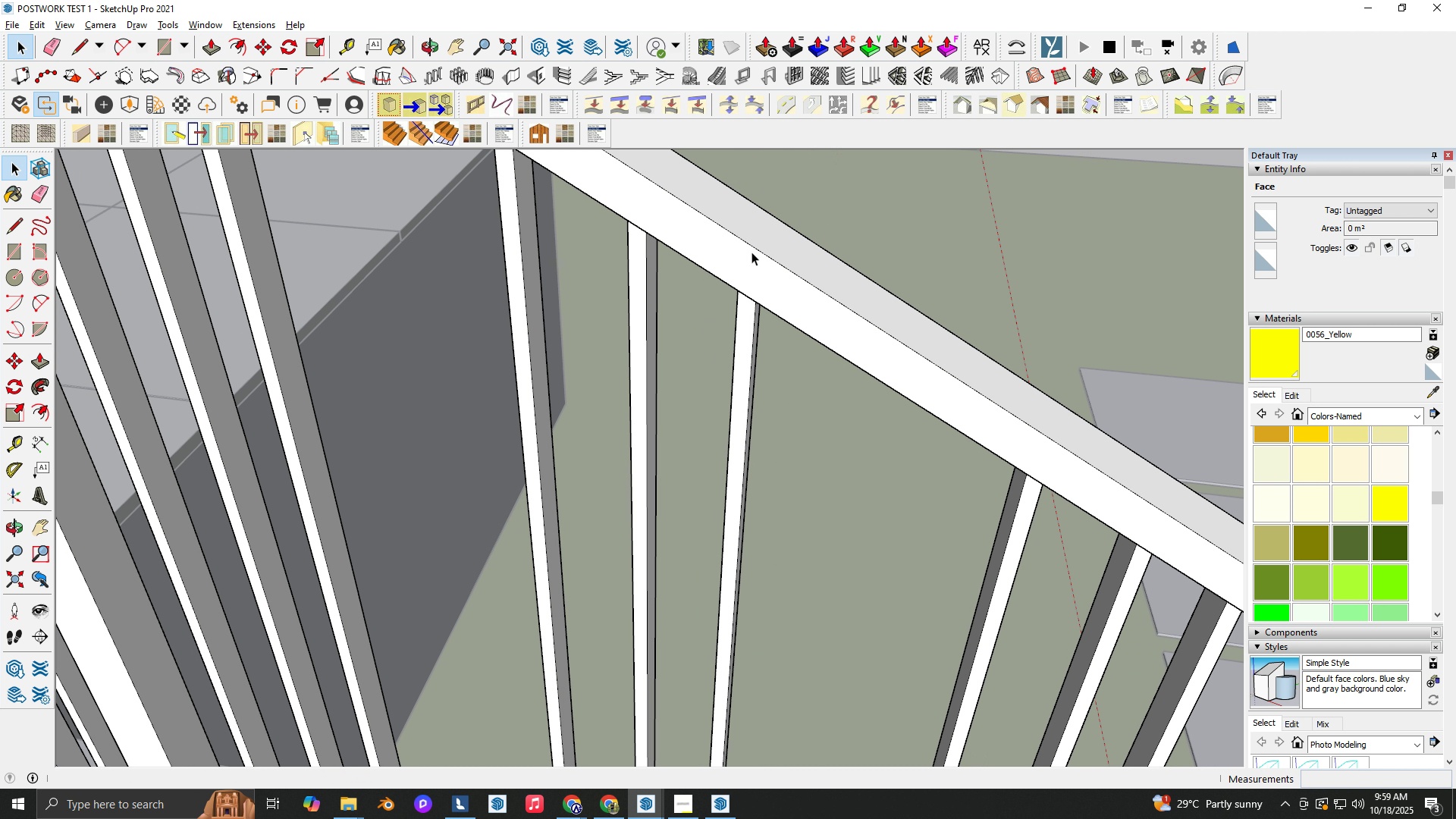 
key(Escape)
 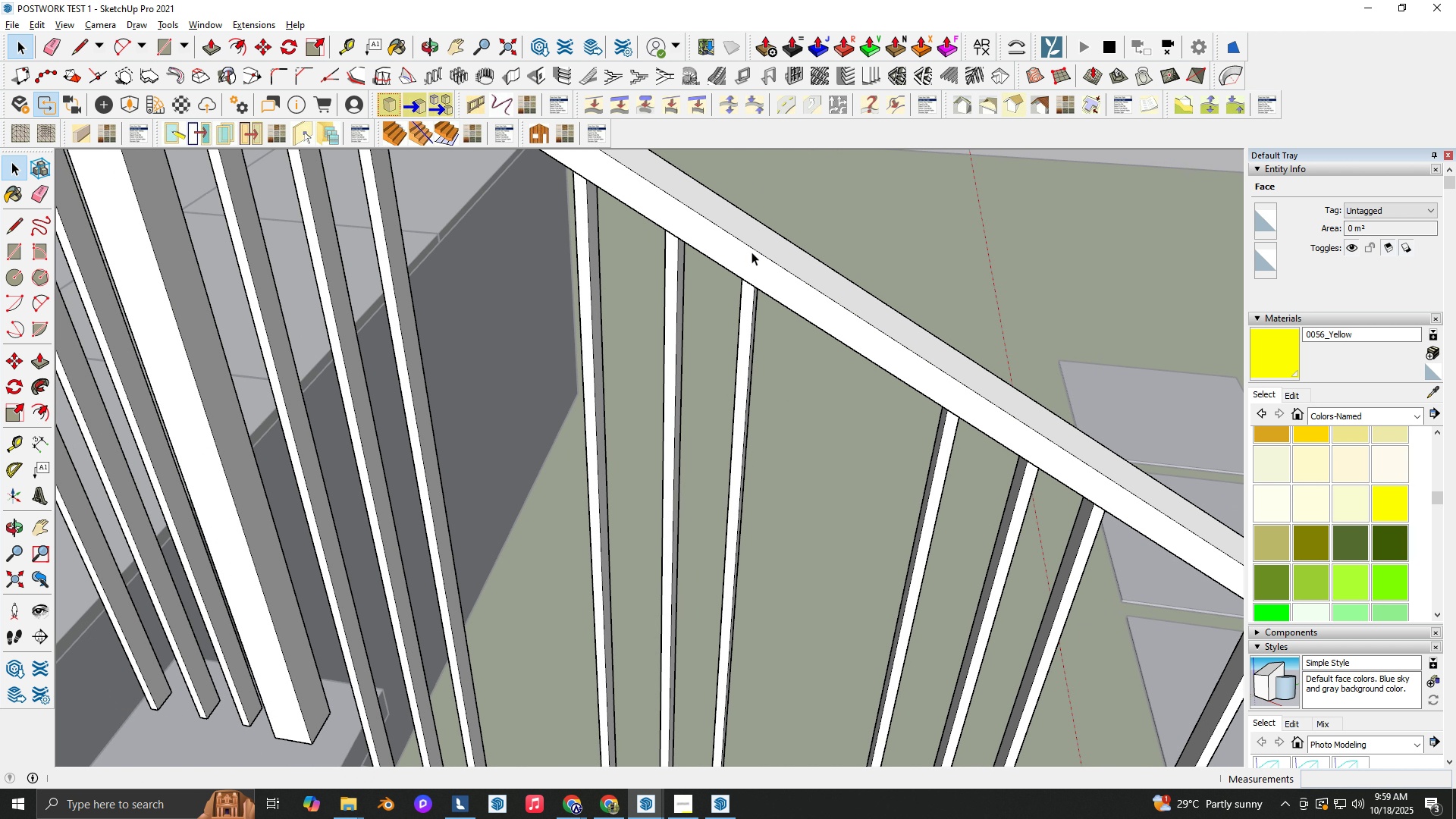 
scroll: coordinate [752, 252], scroll_direction: down, amount: 5.0
 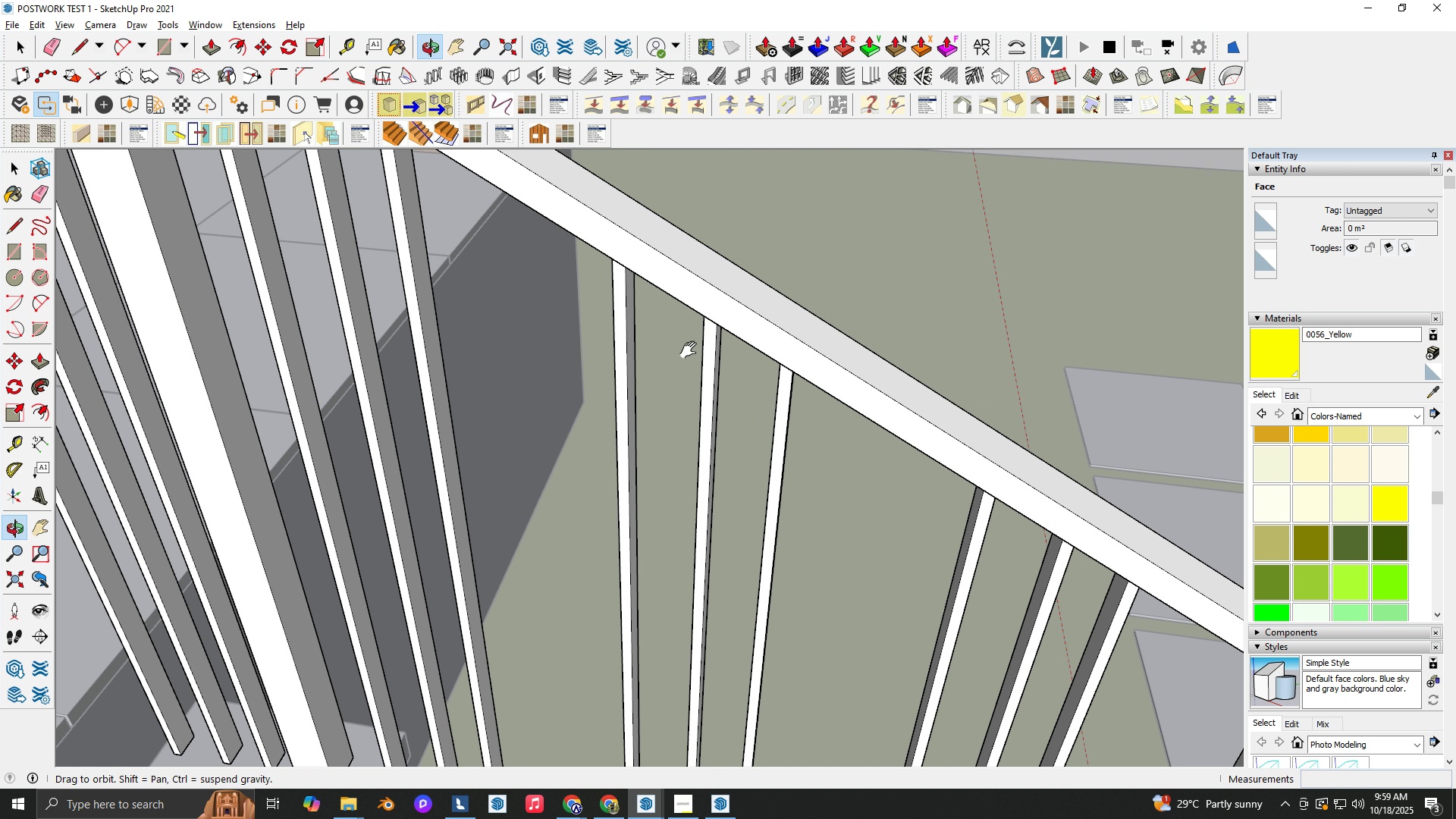 
hold_key(key=ShiftLeft, duration=0.33)
scroll: coordinate [468, 338], scroll_direction: down, amount: 3.0
 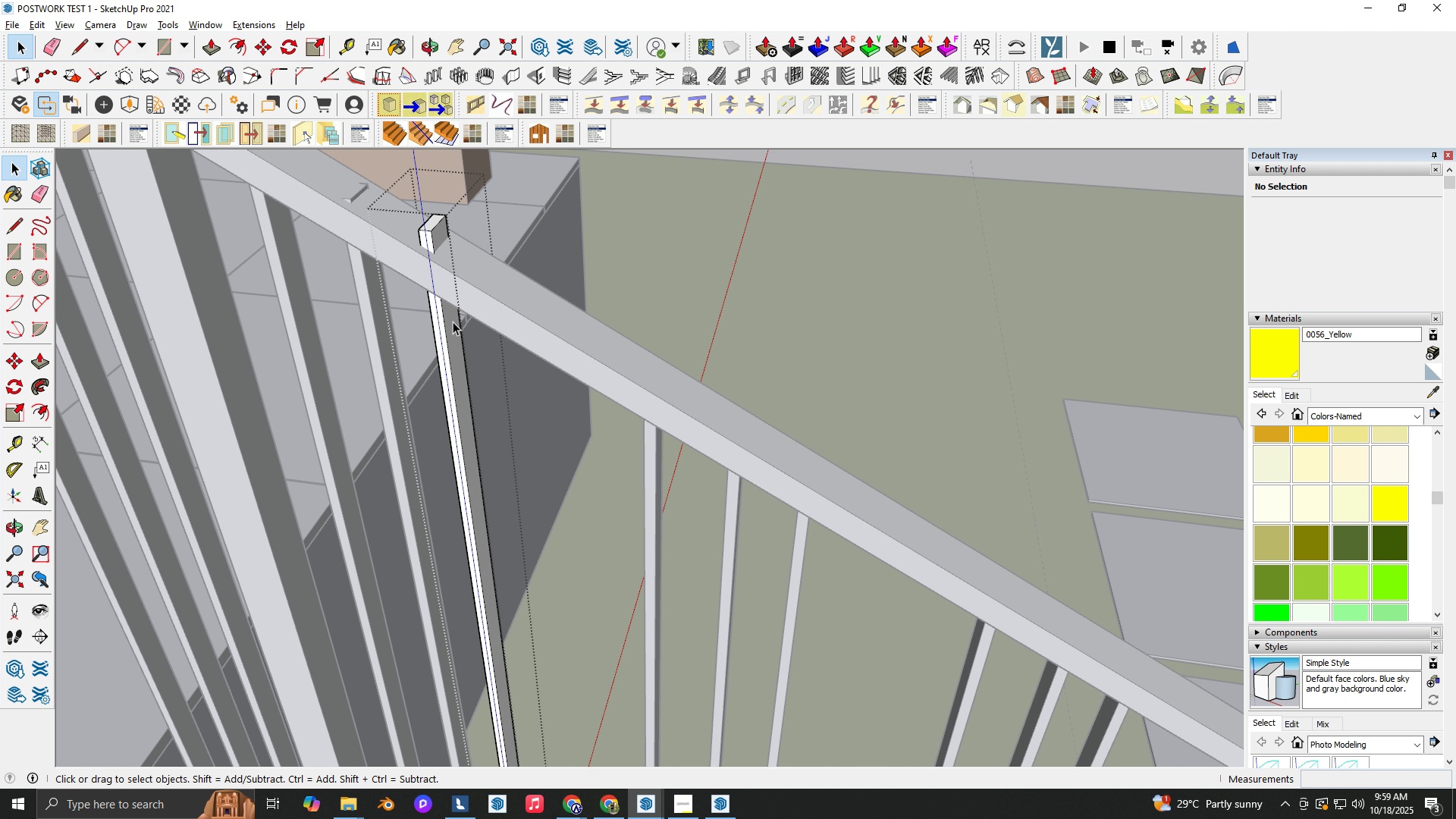 
key(Space)
 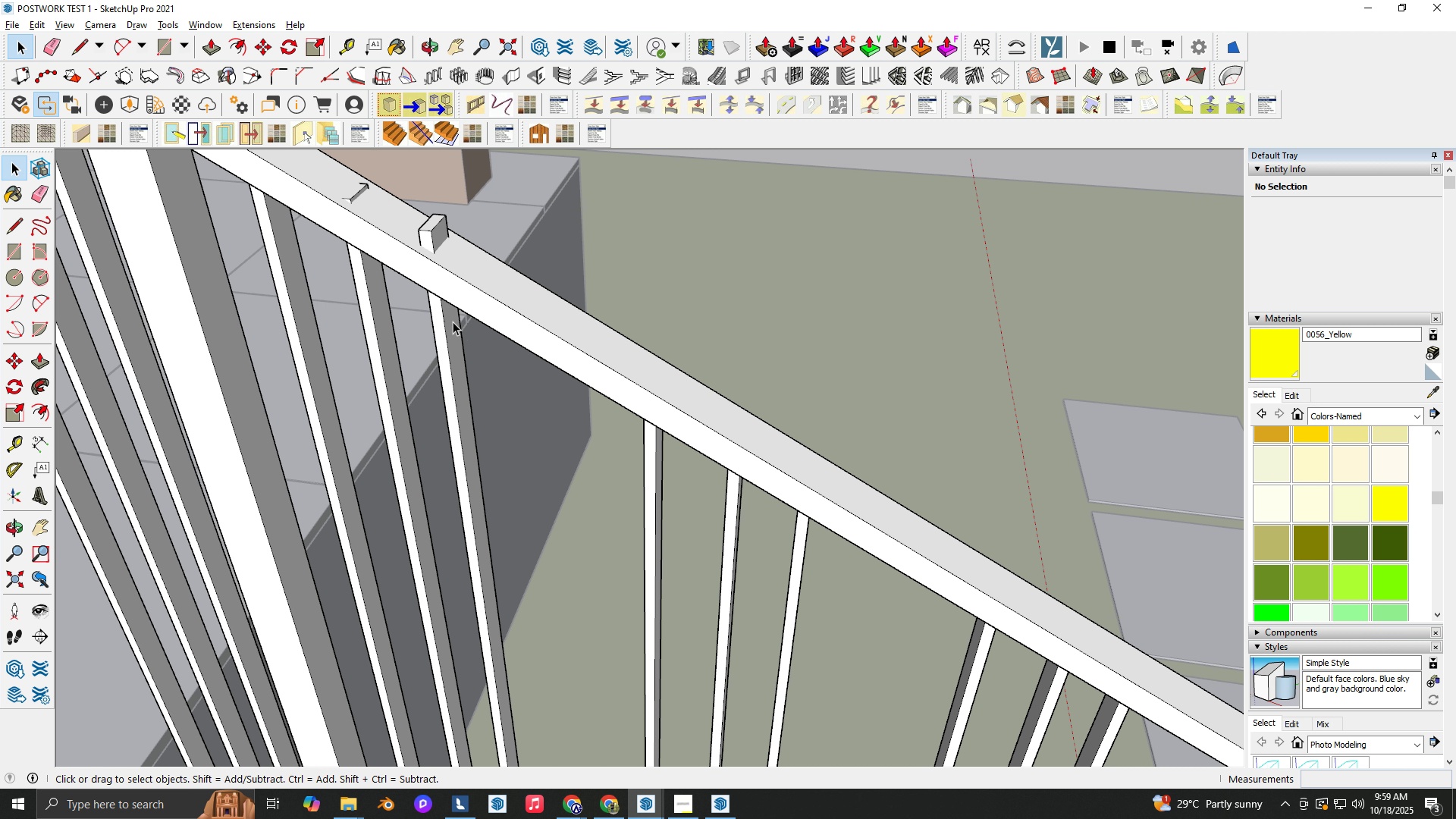 
double_click([453, 322])
 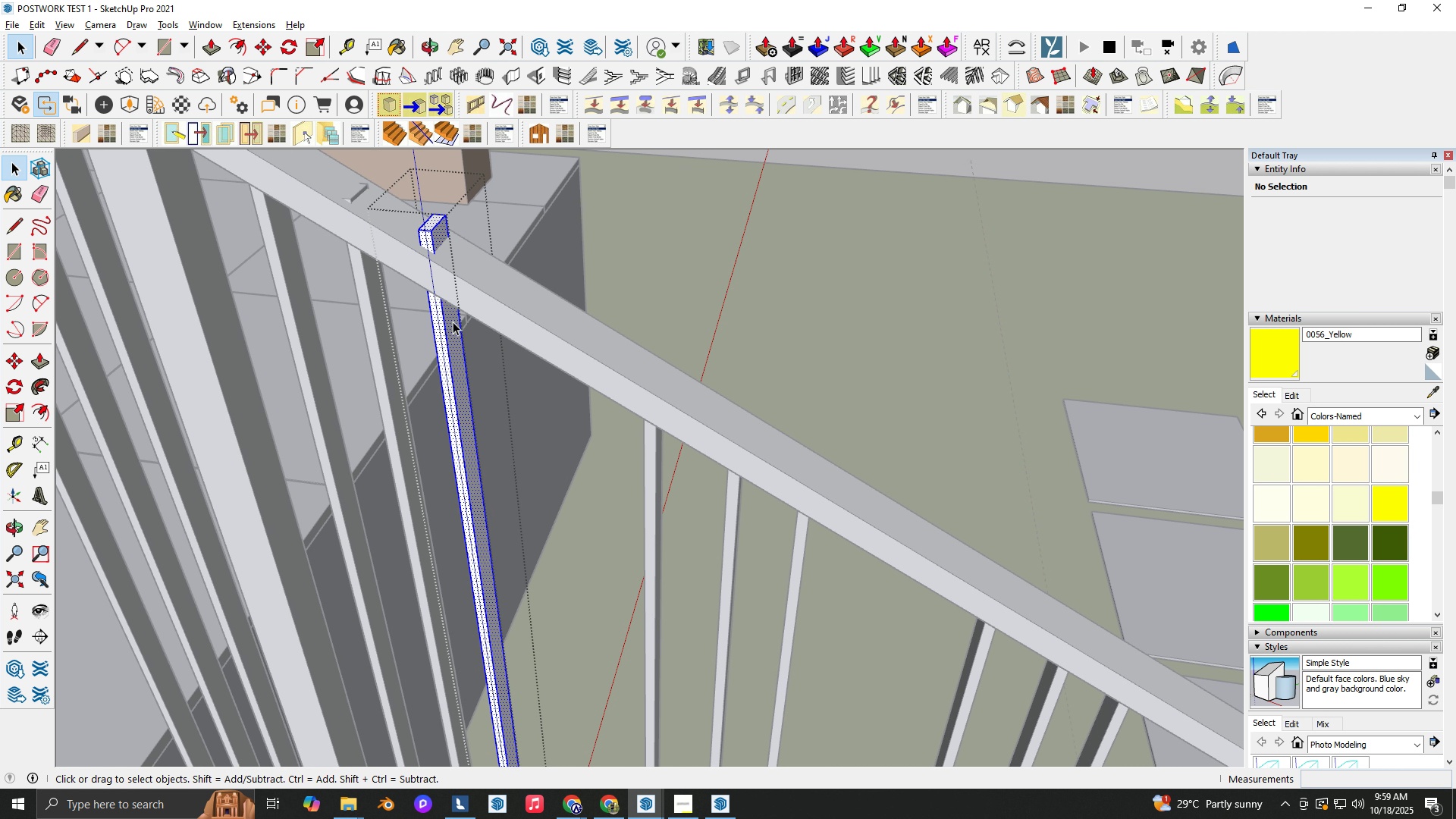 
left_click_drag(start_coordinate=[453, 322], to_coordinate=[453, 316])
 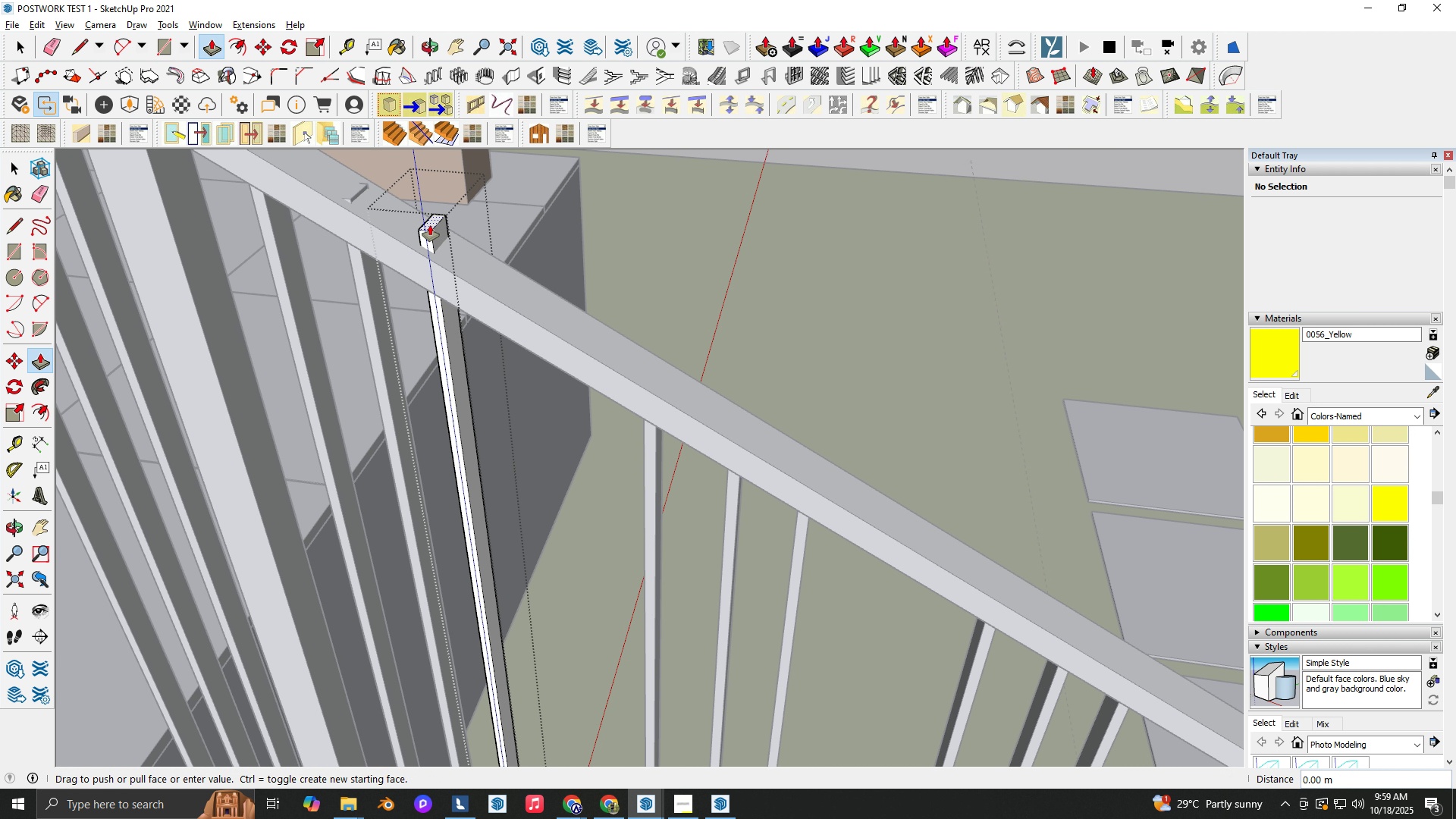 
key(P)
 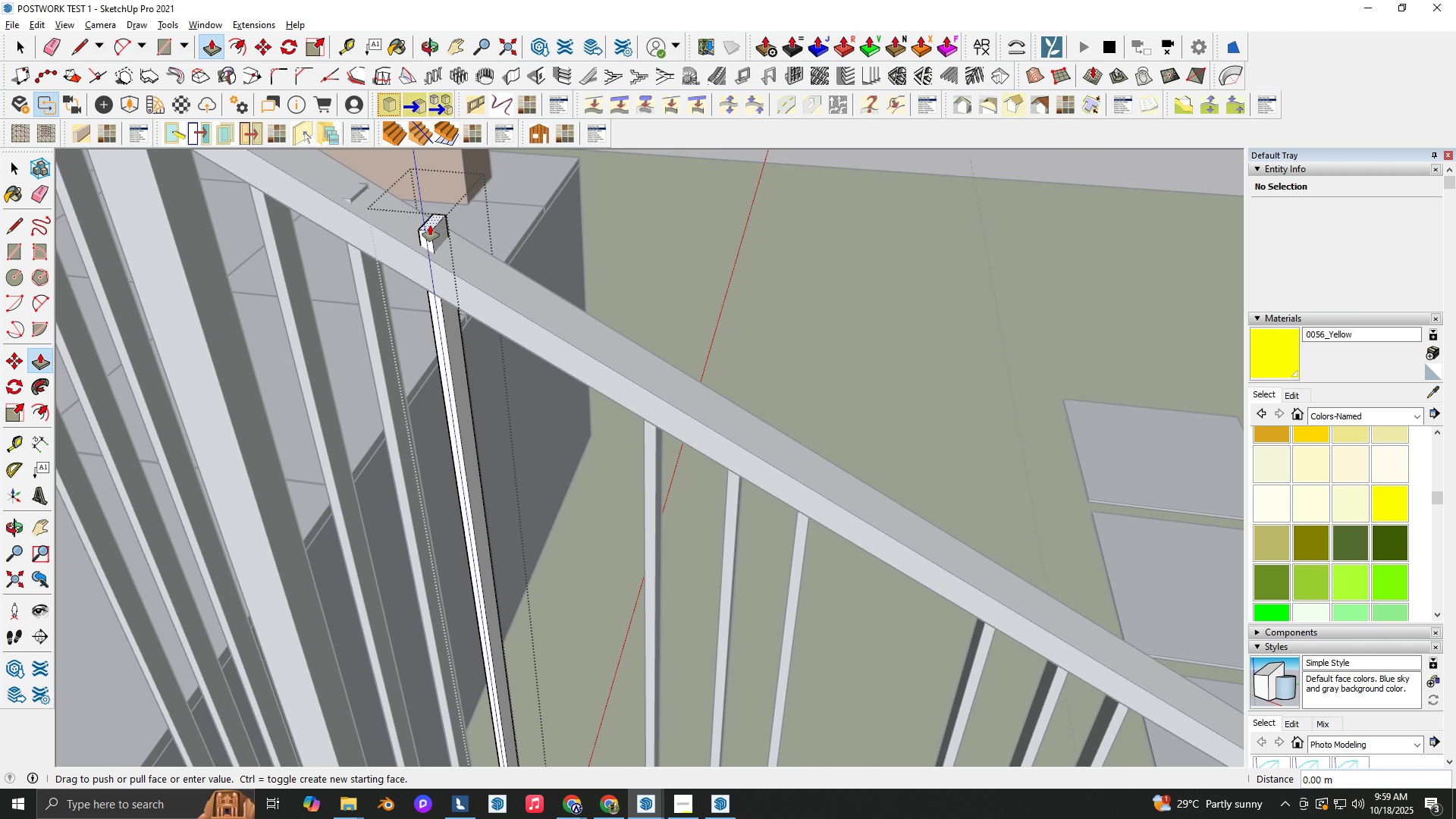 
left_click([430, 225])
 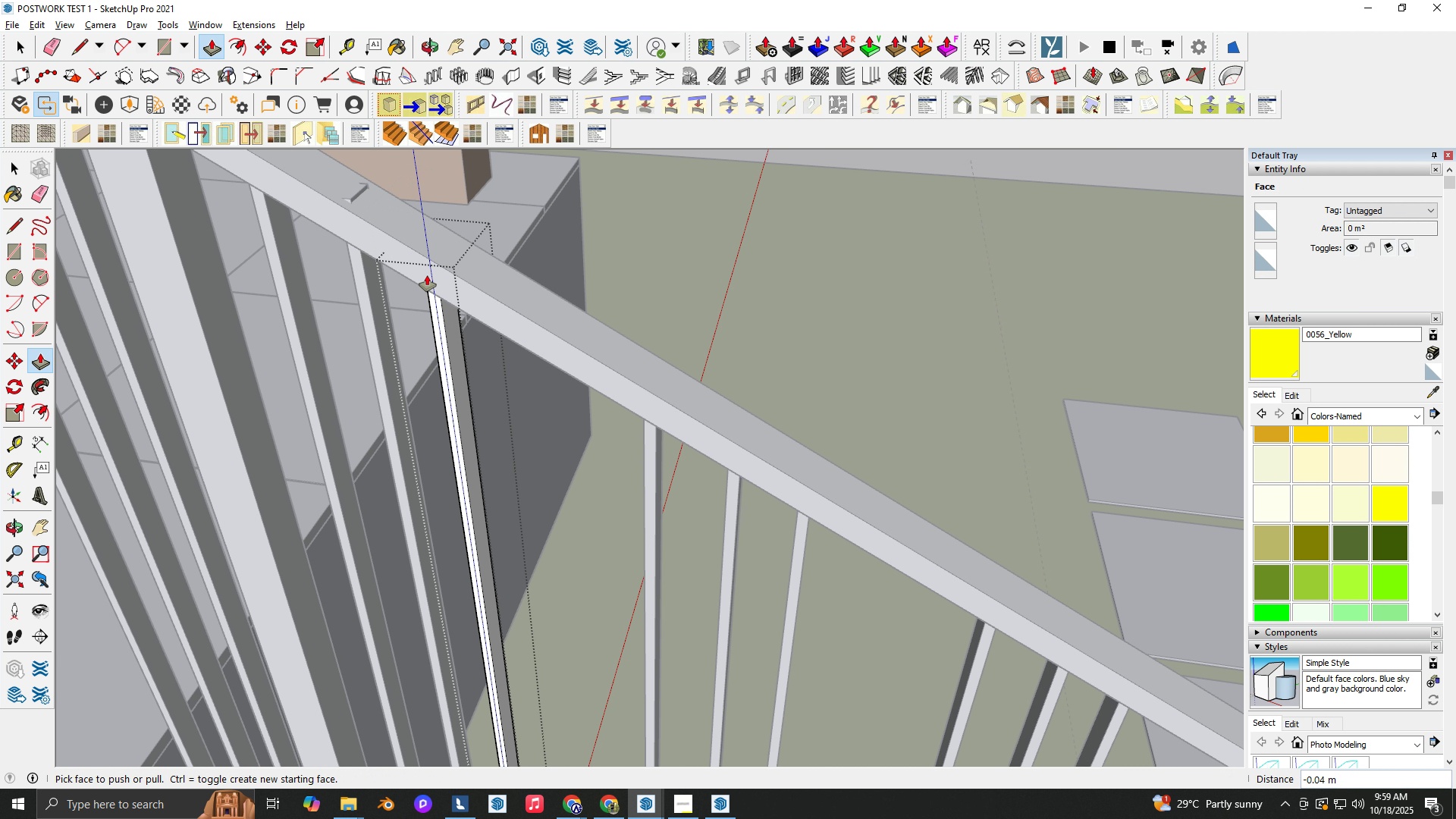 
left_click([427, 275])
 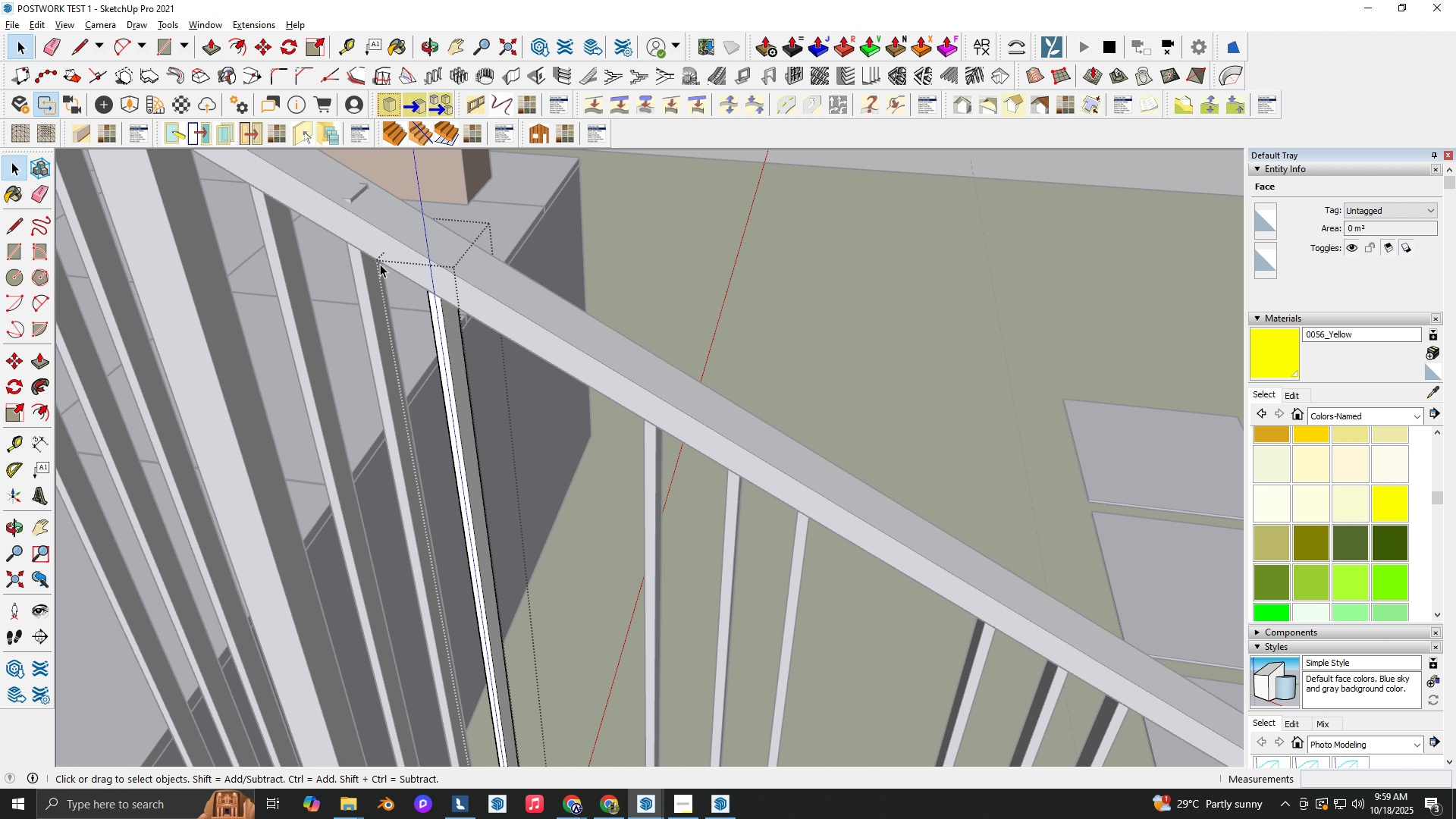 
key(Space)
 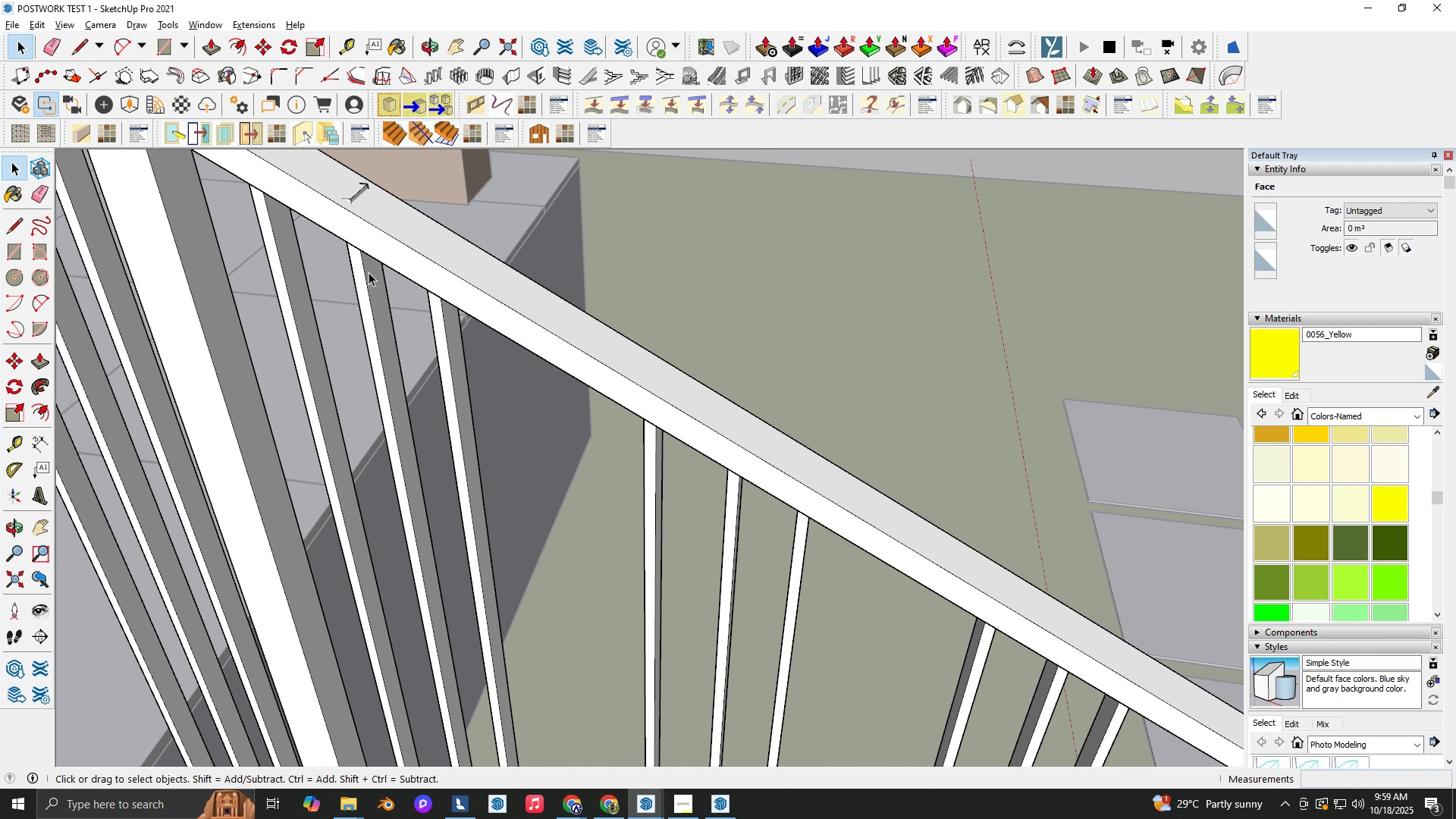 
key(Escape)
 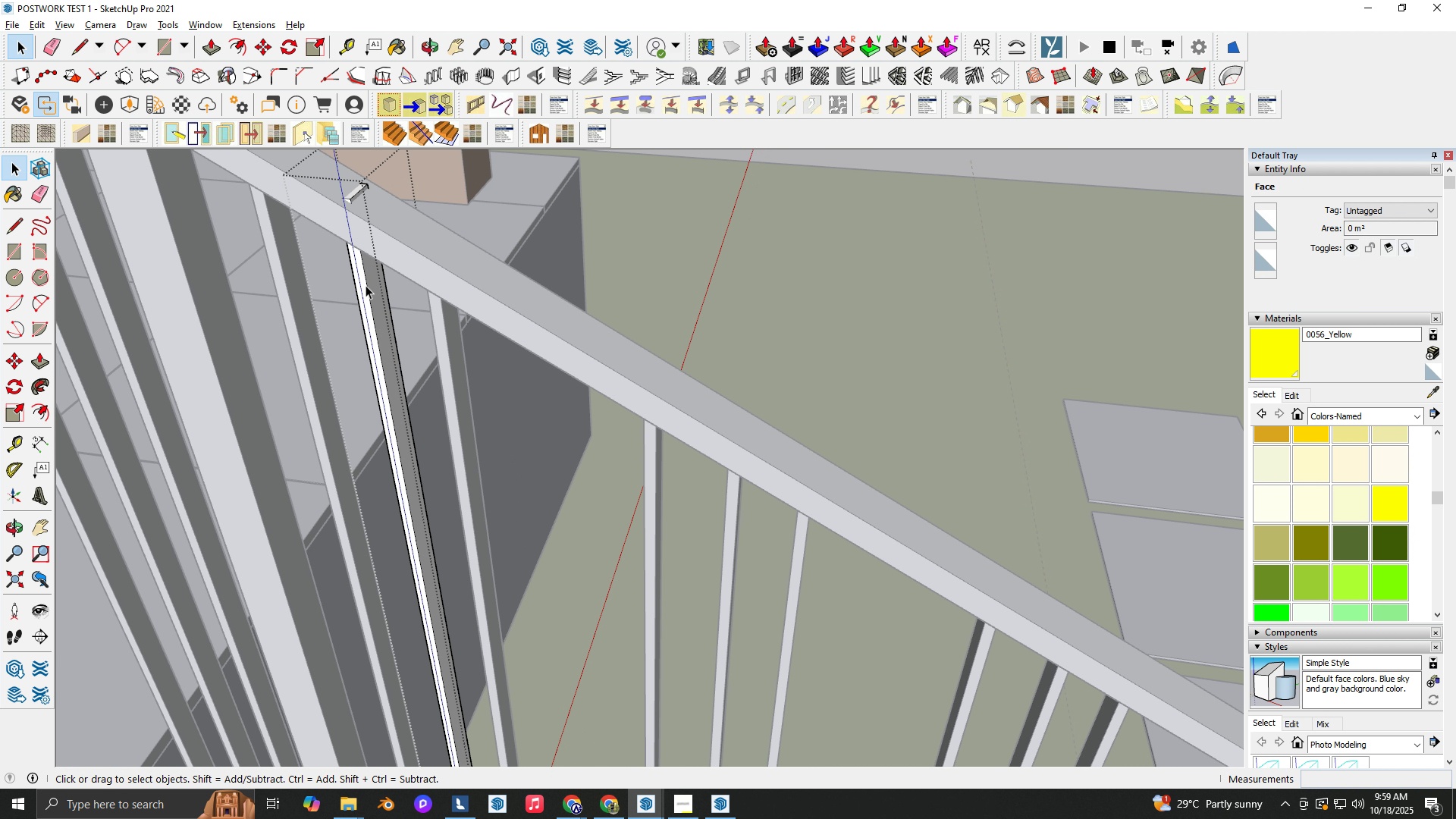 
double_click([366, 285])
 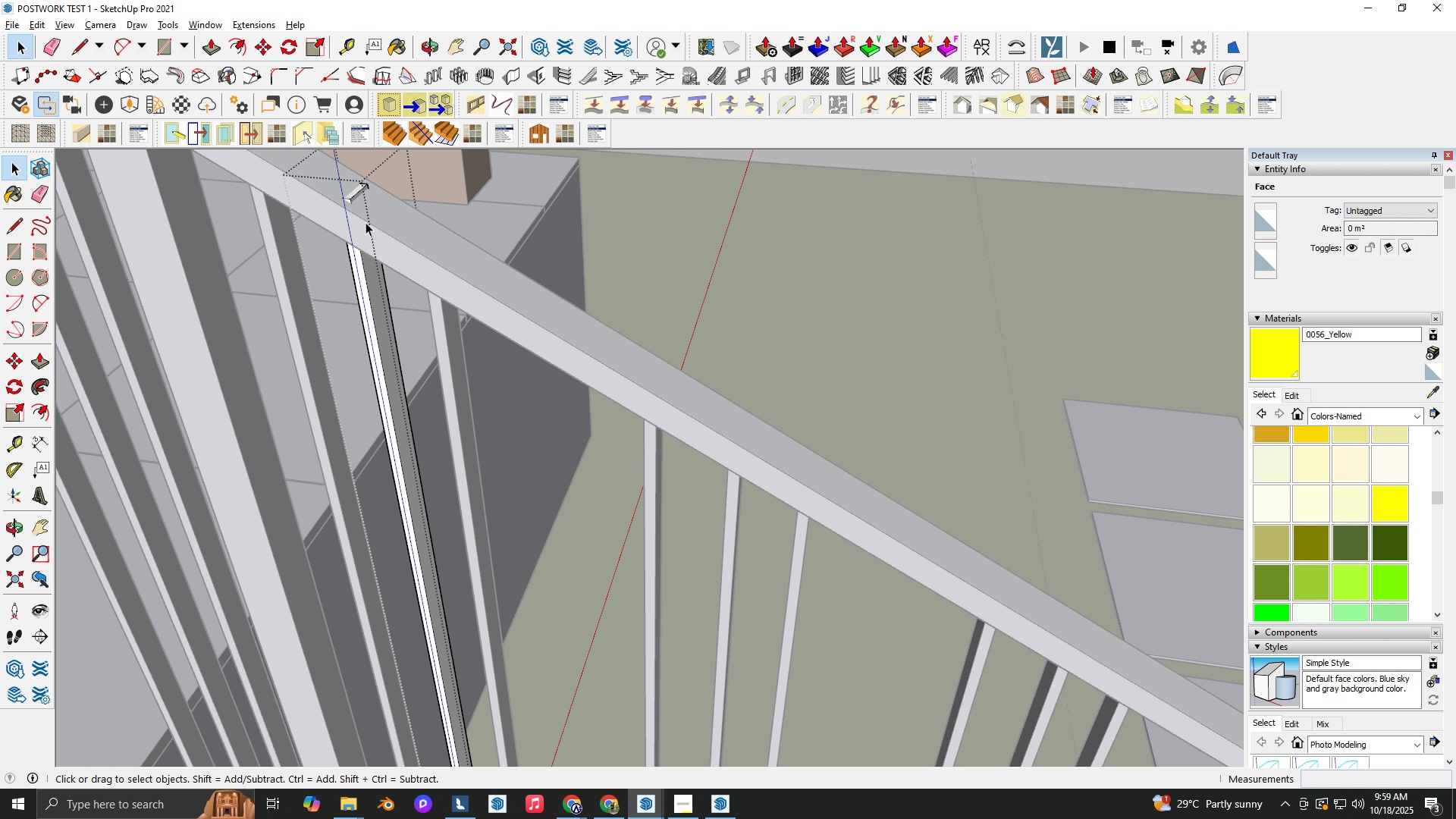 
type(IOP)
 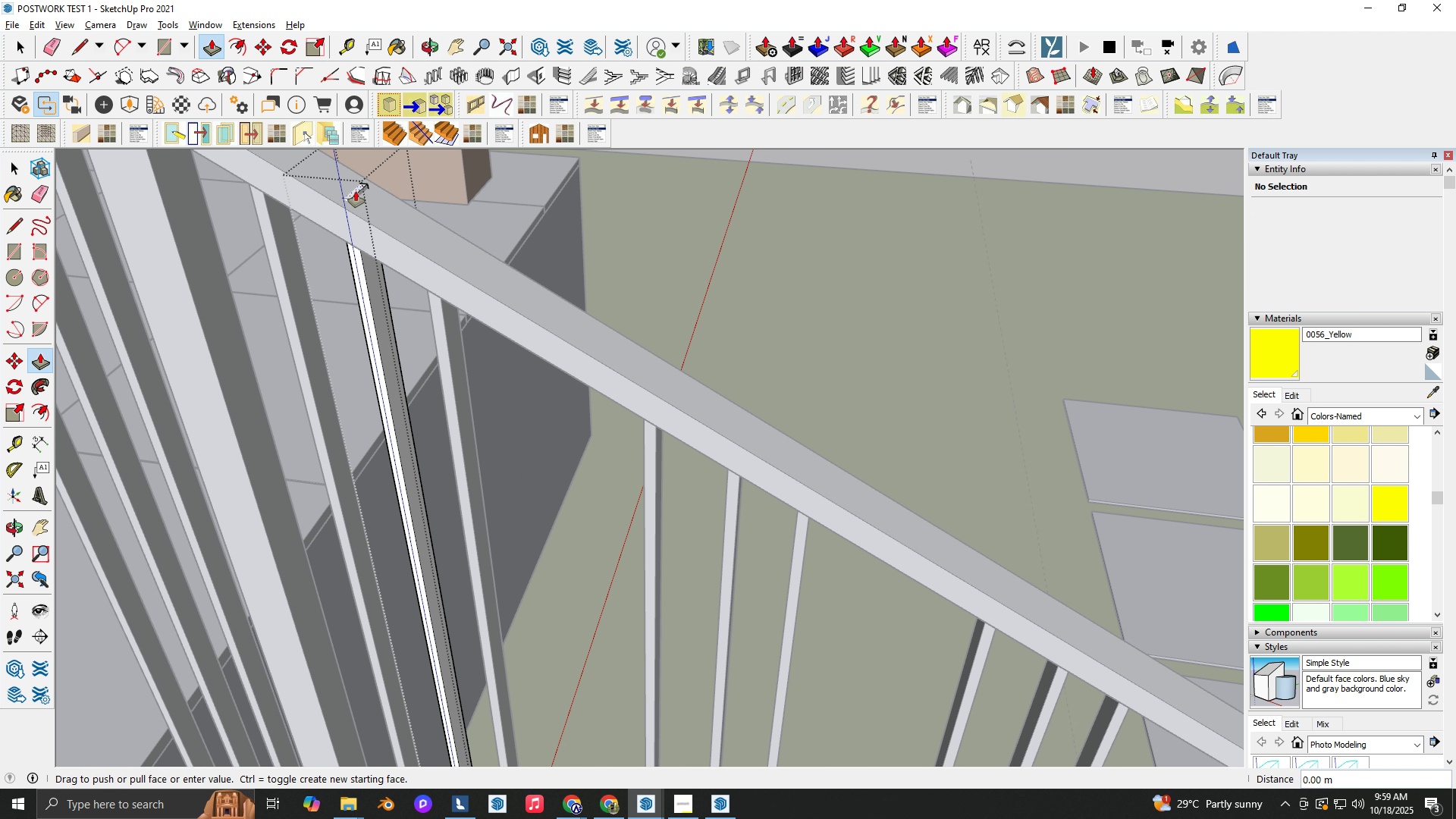 
left_click([356, 191])
 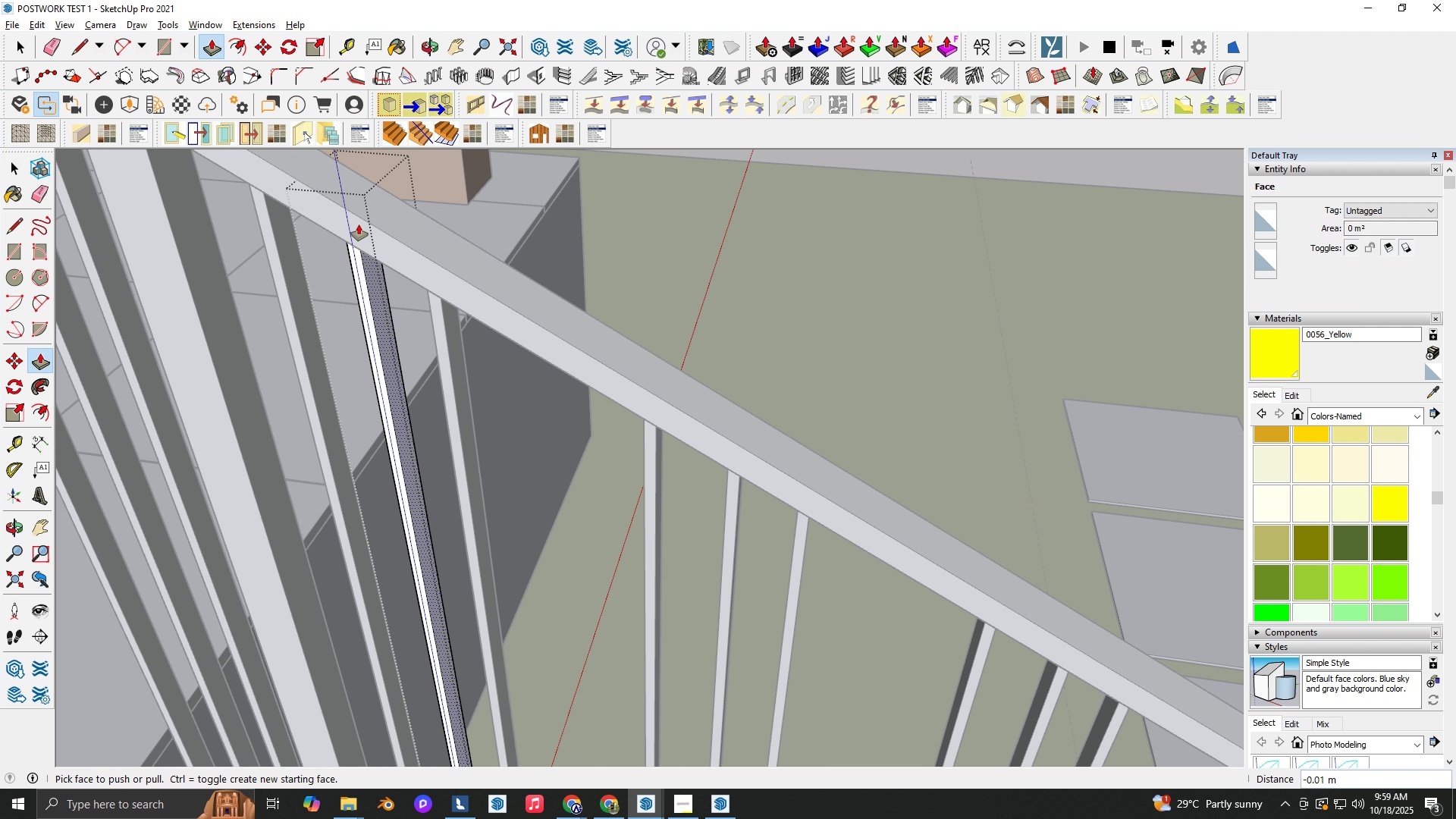 
scroll: coordinate [358, 272], scroll_direction: down, amount: 9.0
 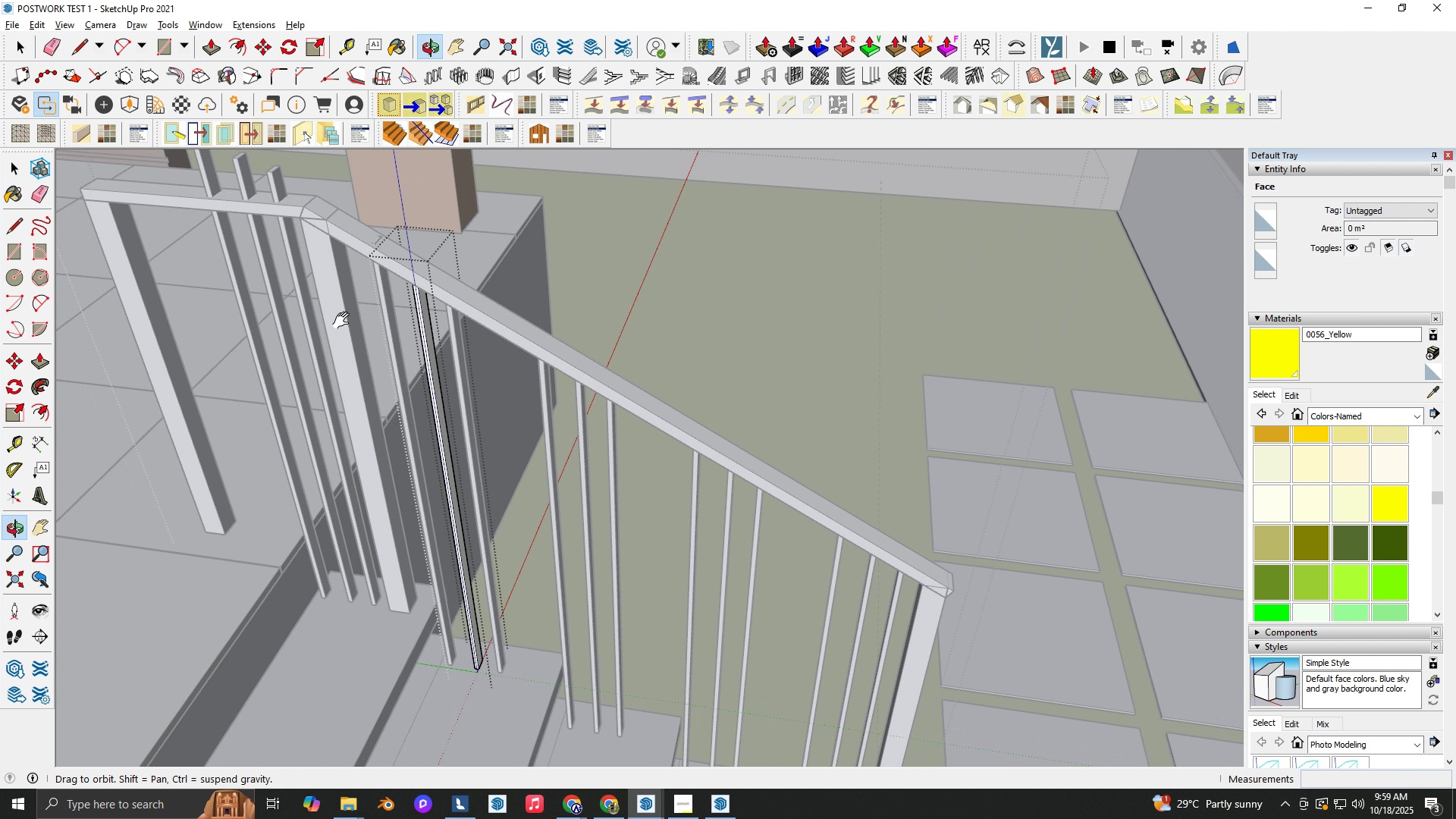 
hold_key(key=ShiftLeft, duration=0.58)
 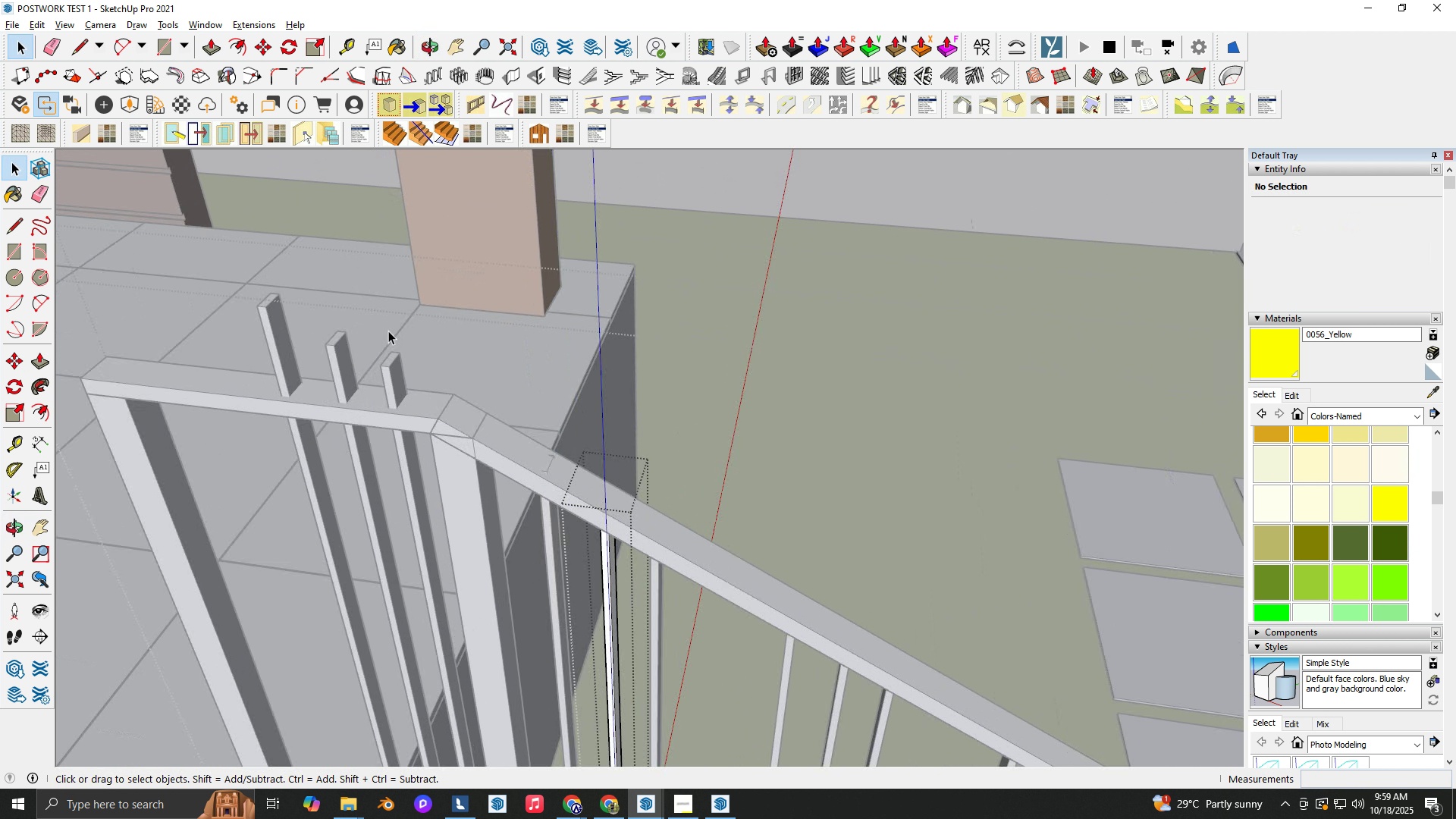 
key(Space)
 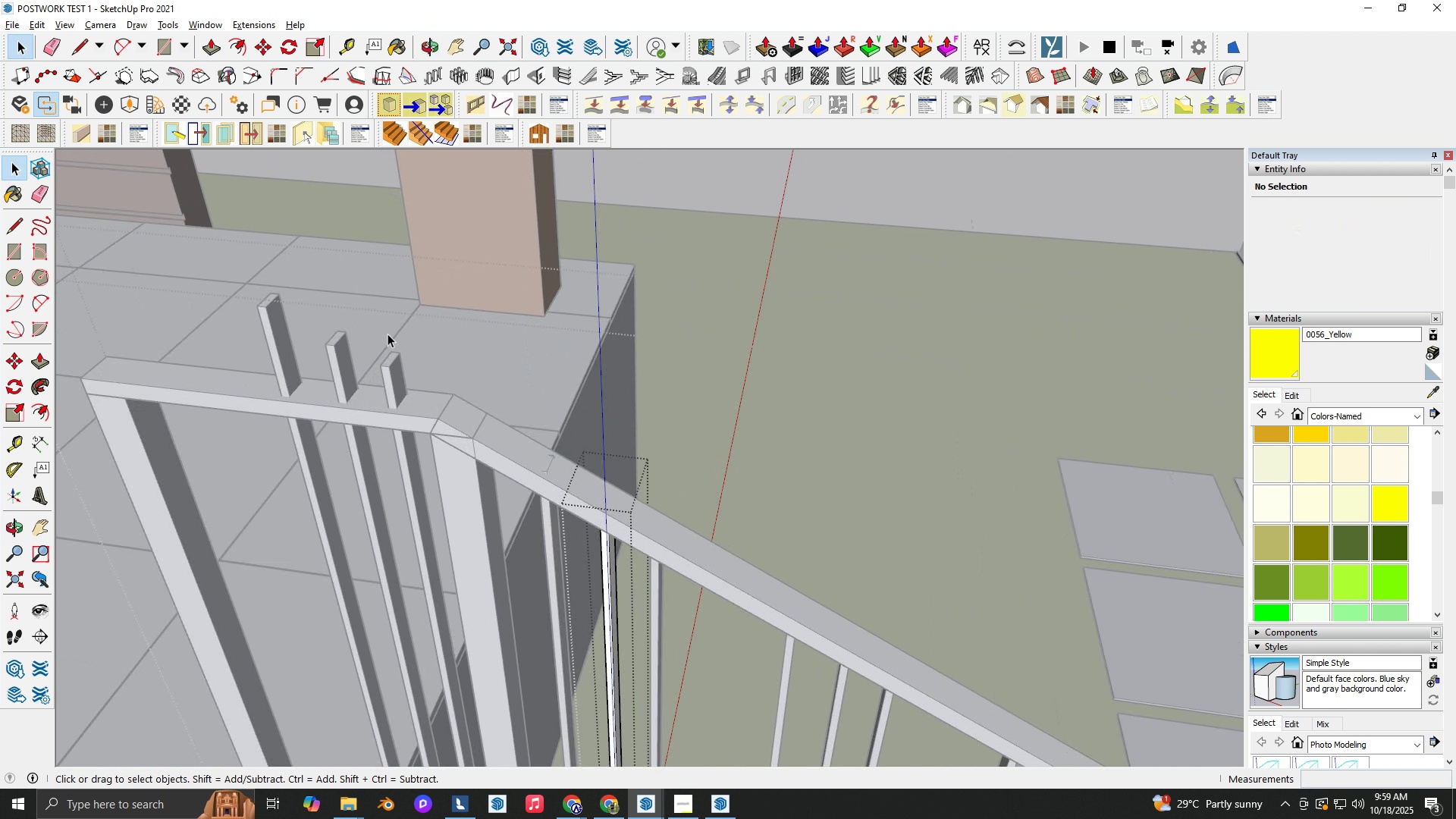 
scroll: coordinate [388, 331], scroll_direction: up, amount: 2.0
 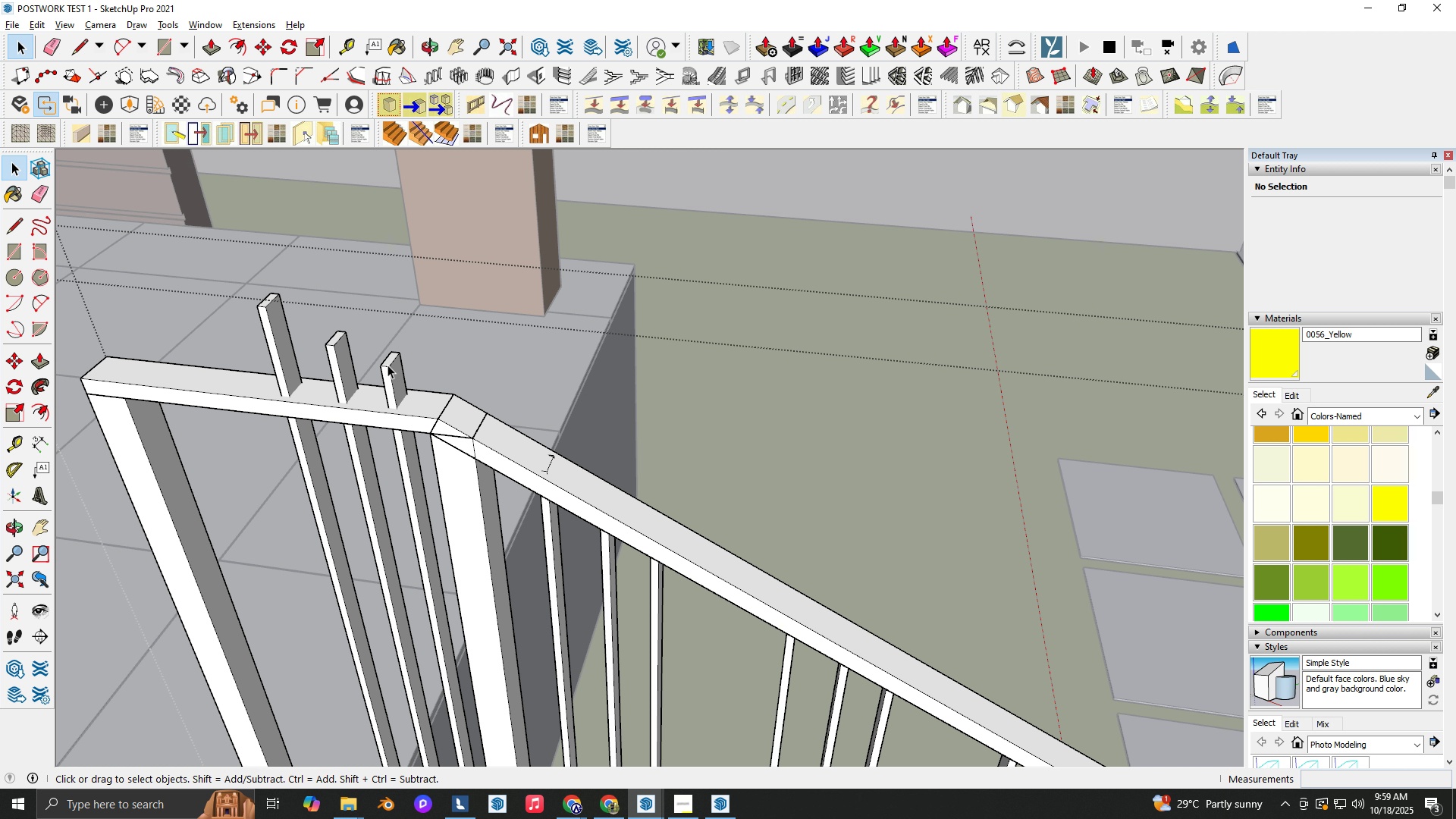 
key(Escape)
 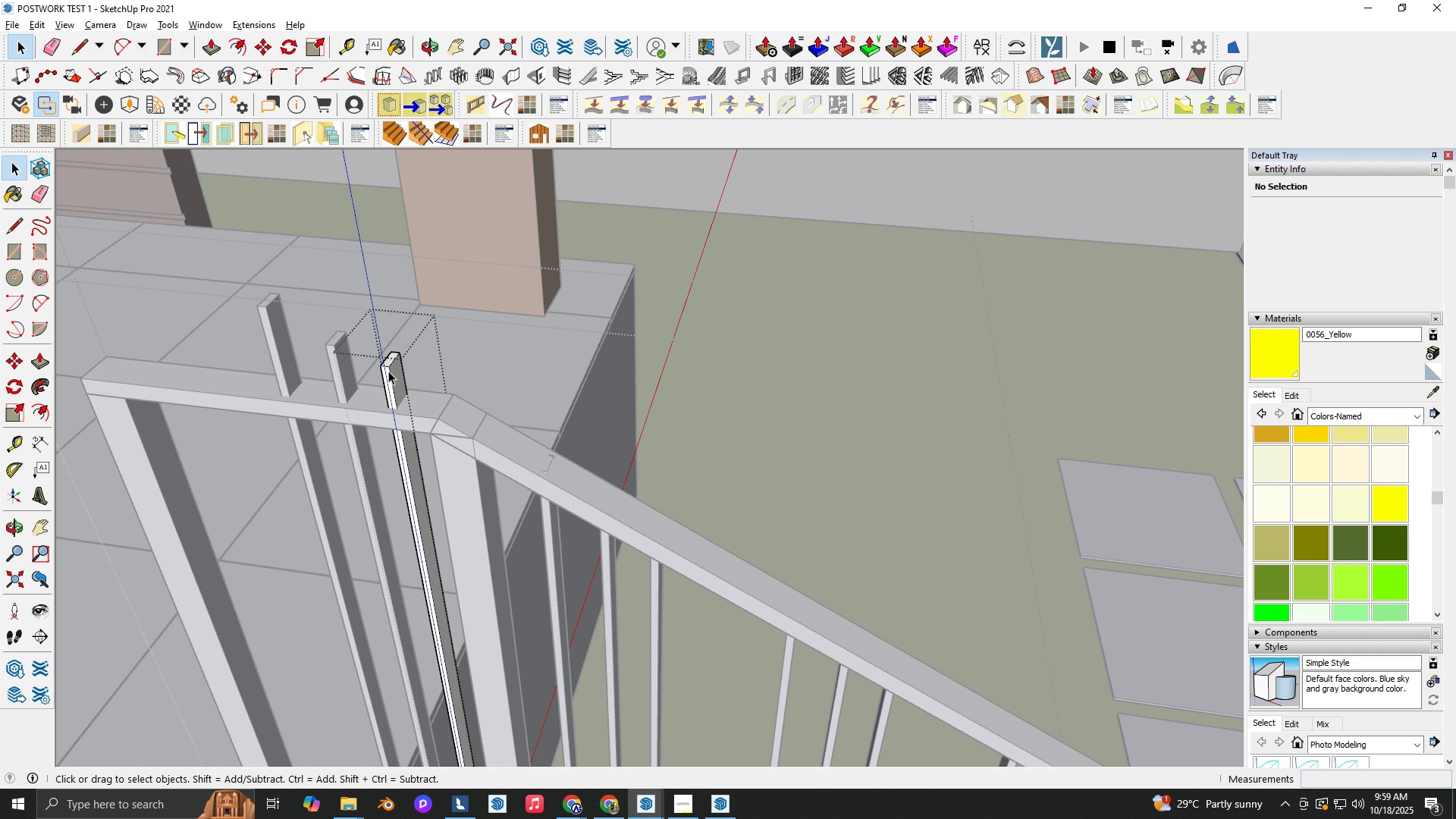 
double_click([388, 371])
 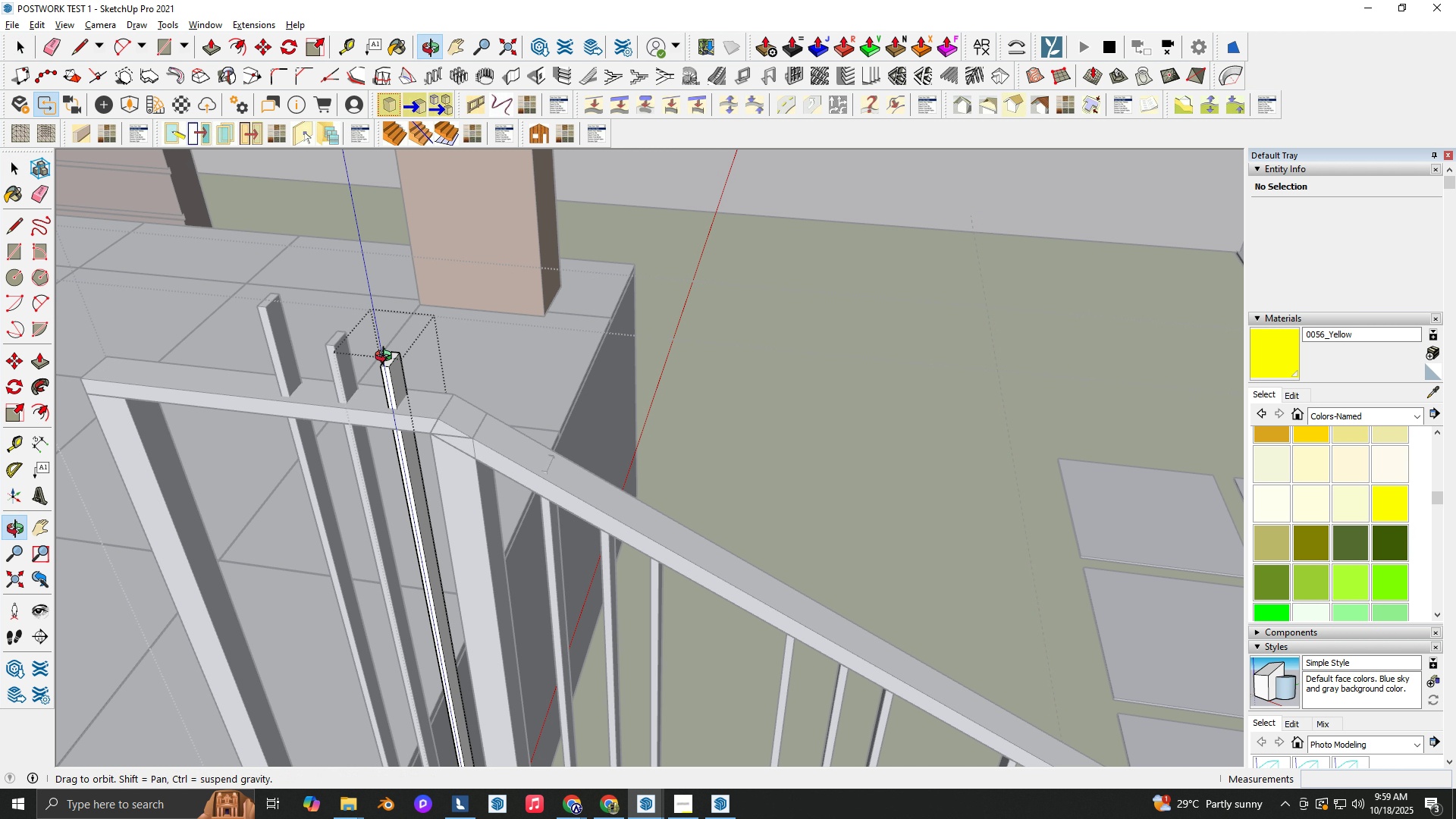 
type(OP)
 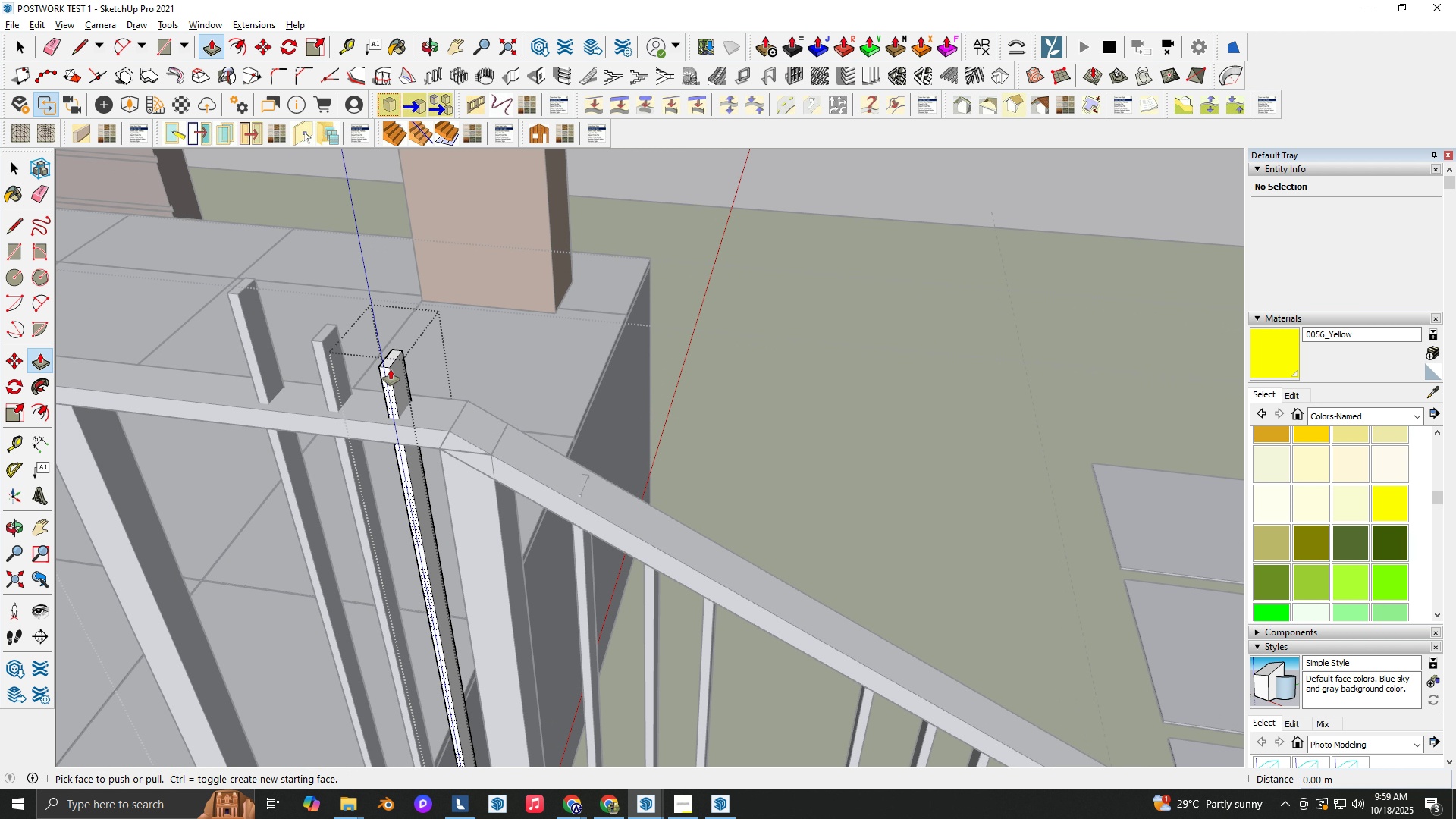 
scroll: coordinate [388, 366], scroll_direction: up, amount: 2.0
 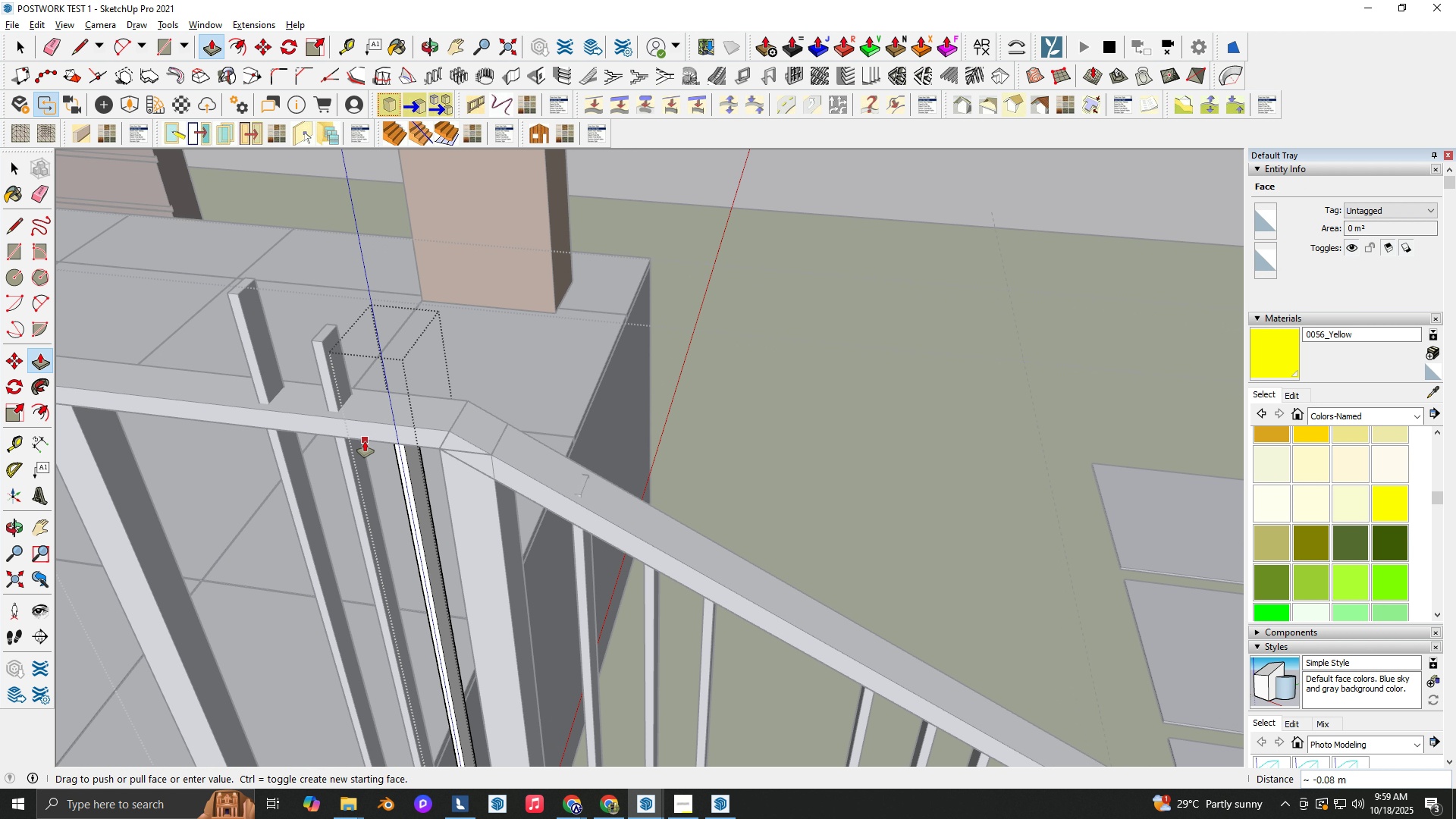 
left_click([365, 441])
 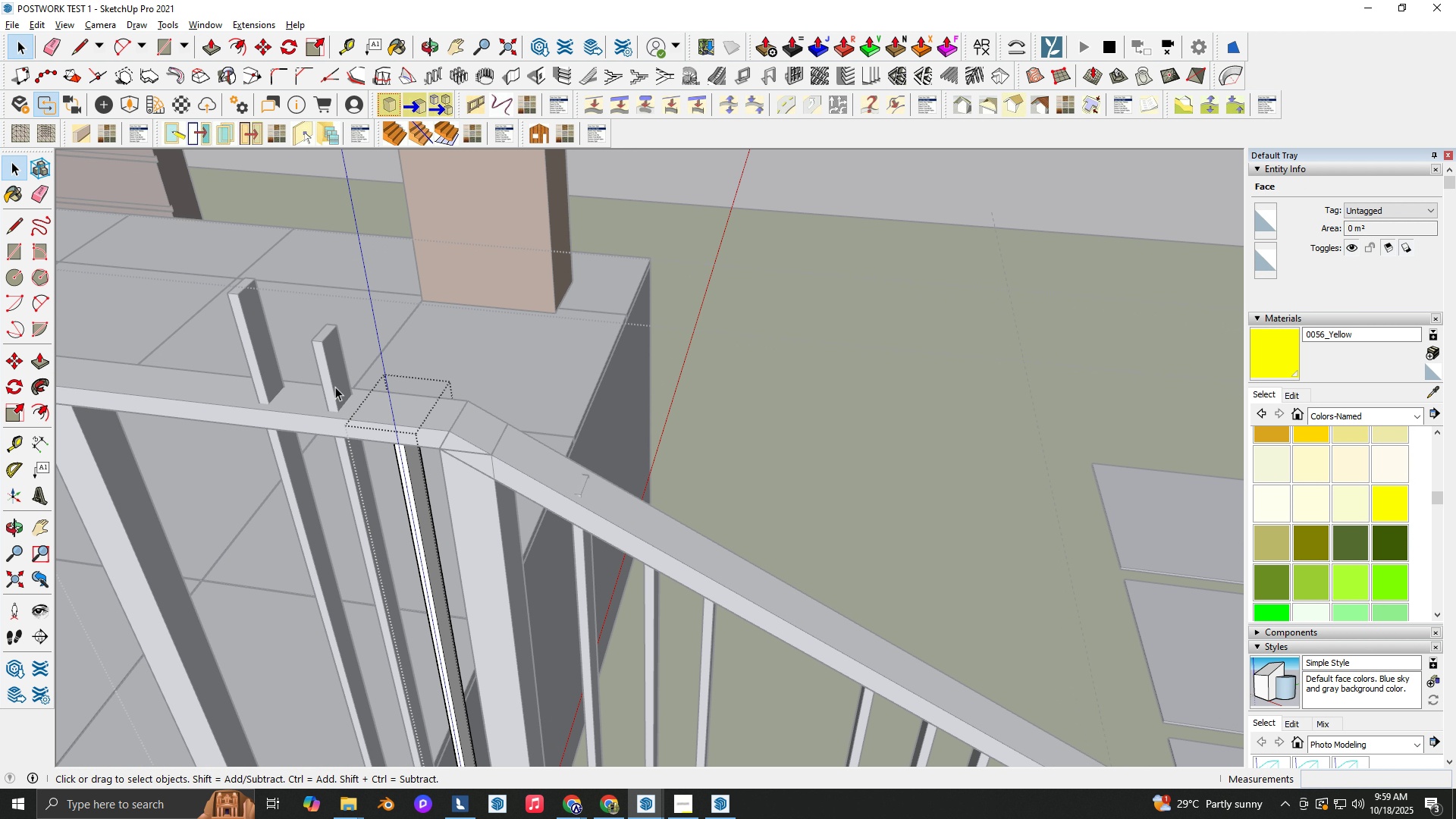 
key(Space)
 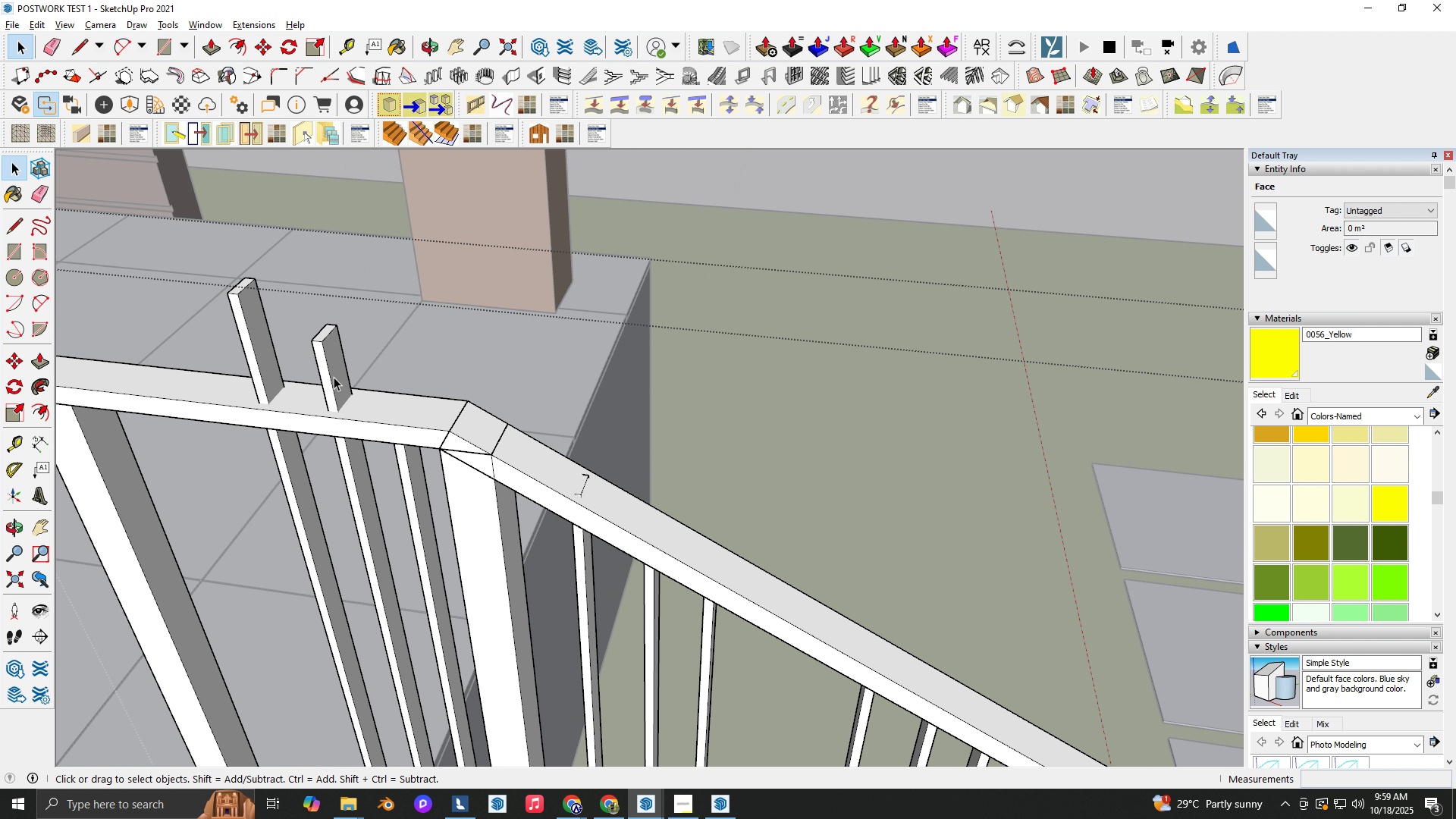 
key(Escape)
 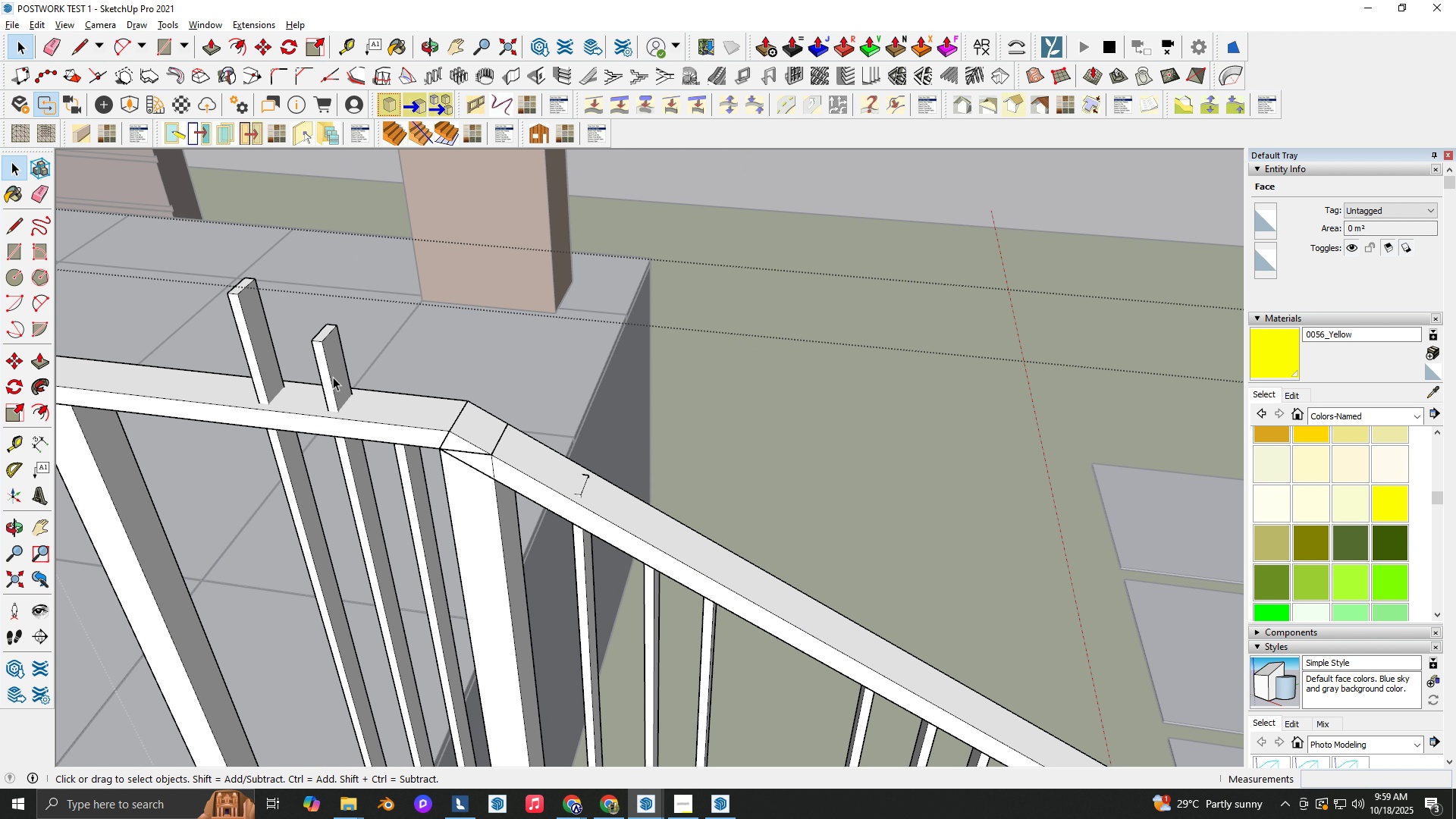 
double_click([333, 377])
 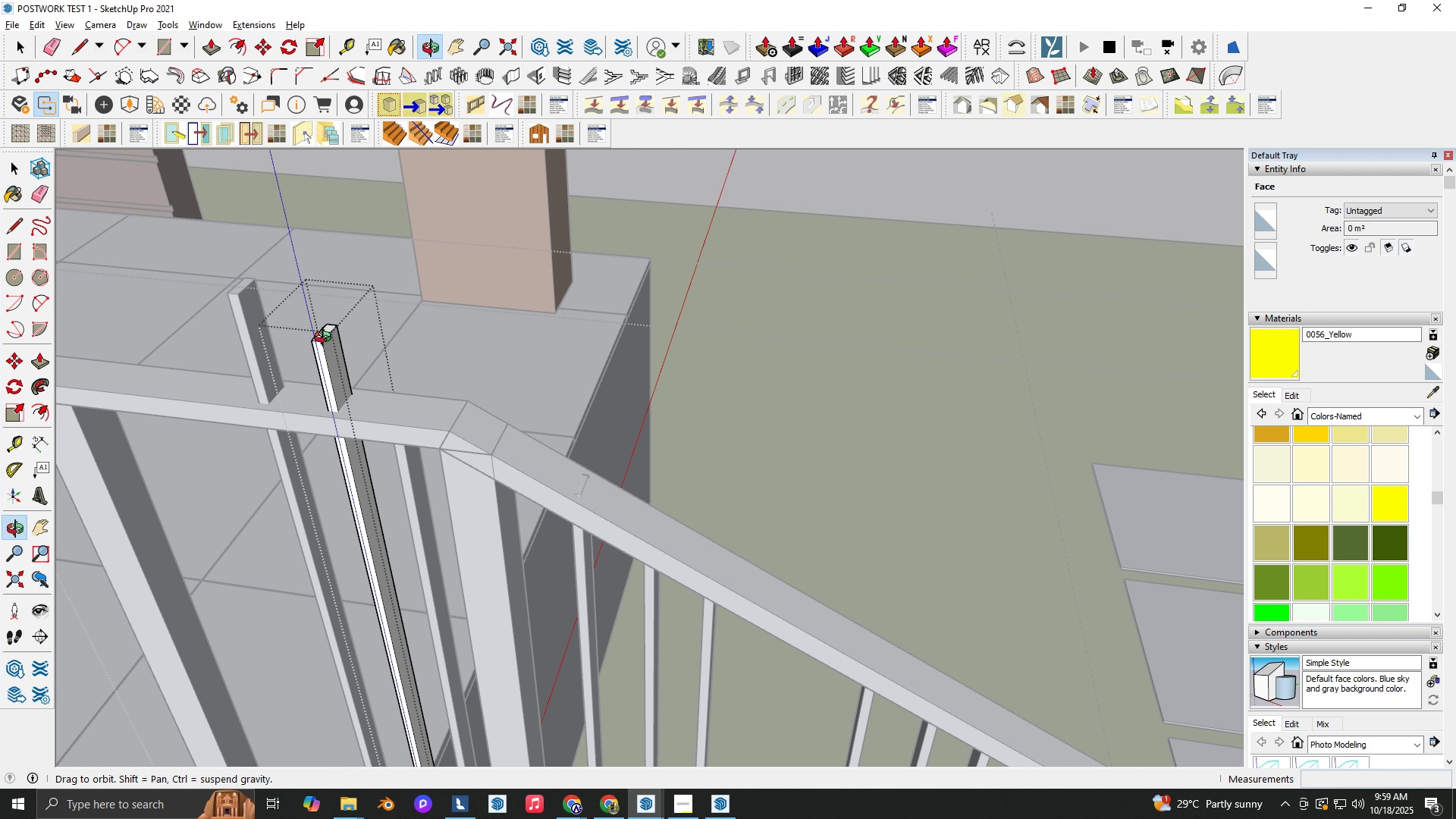 
type(OP)
 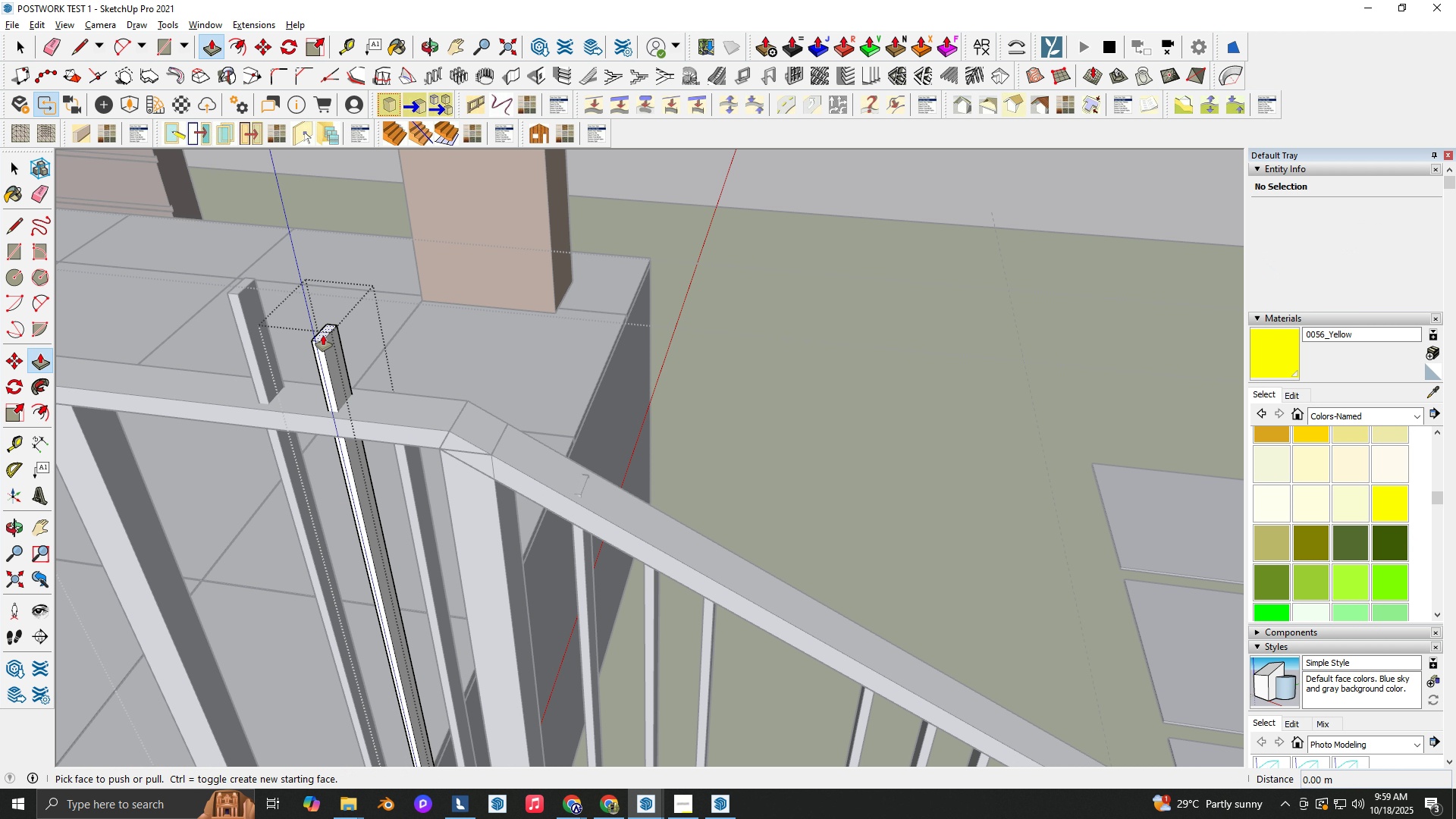 
left_click([323, 335])
 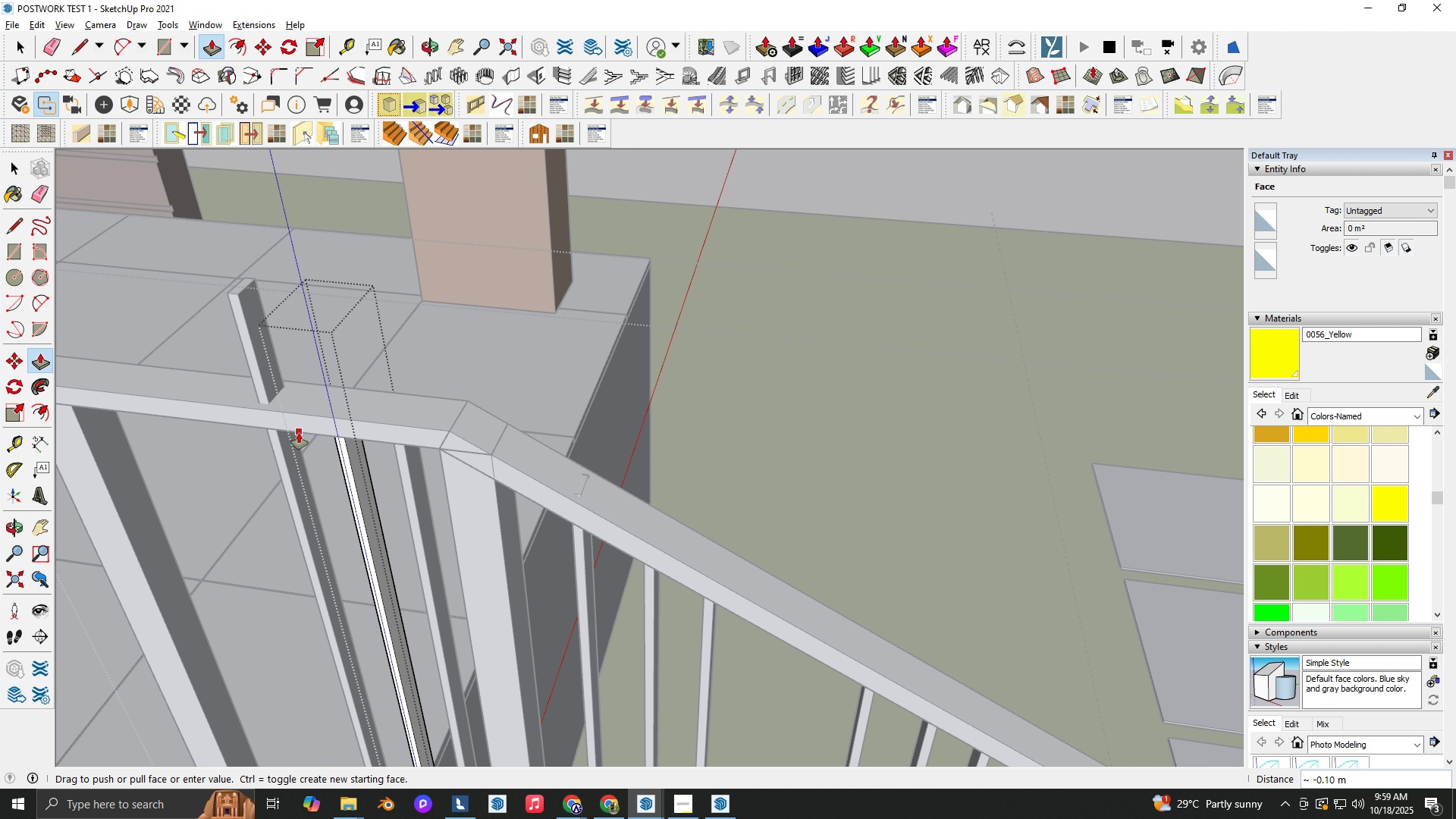 
left_click([299, 433])
 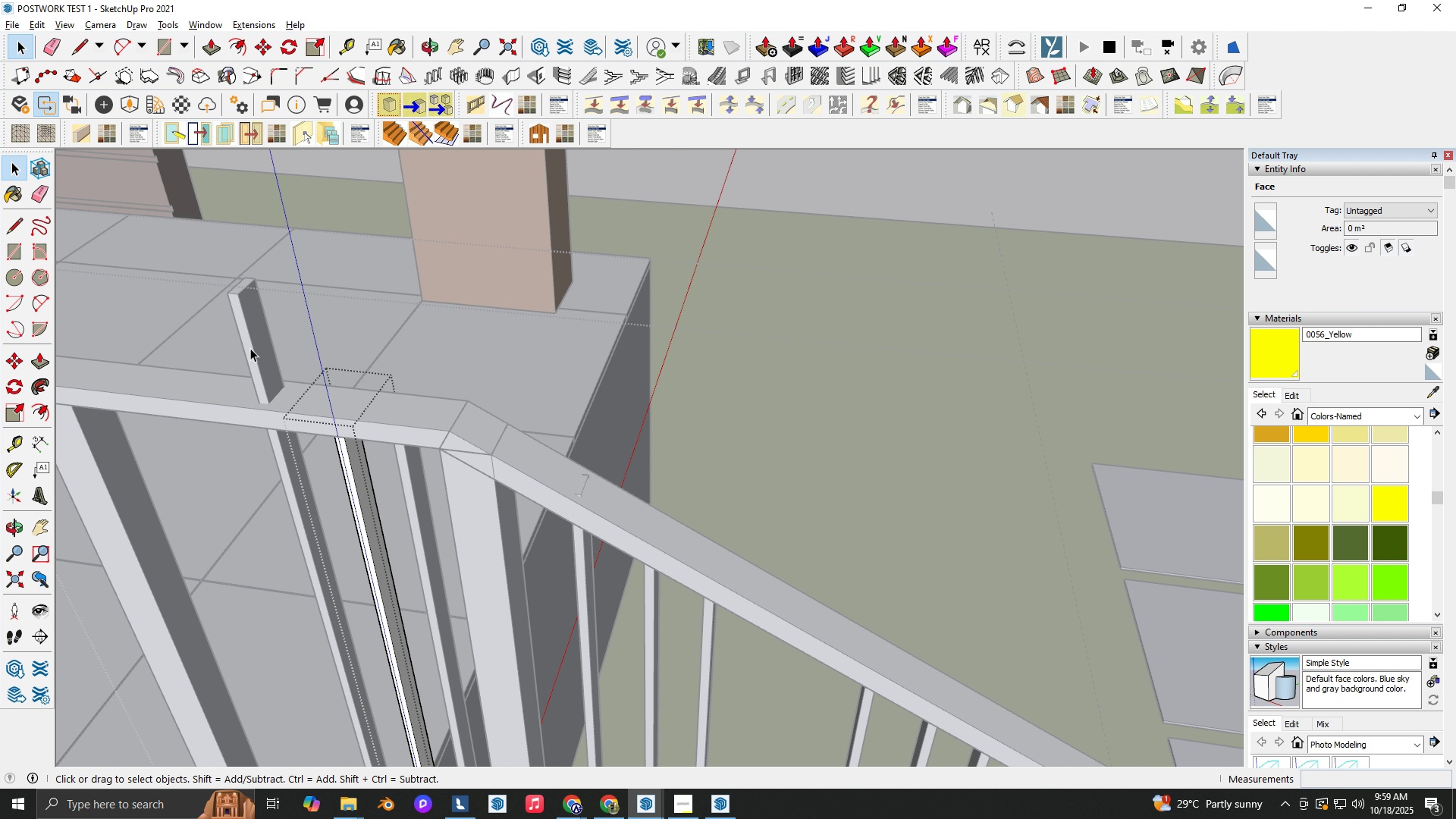 
key(Space)
 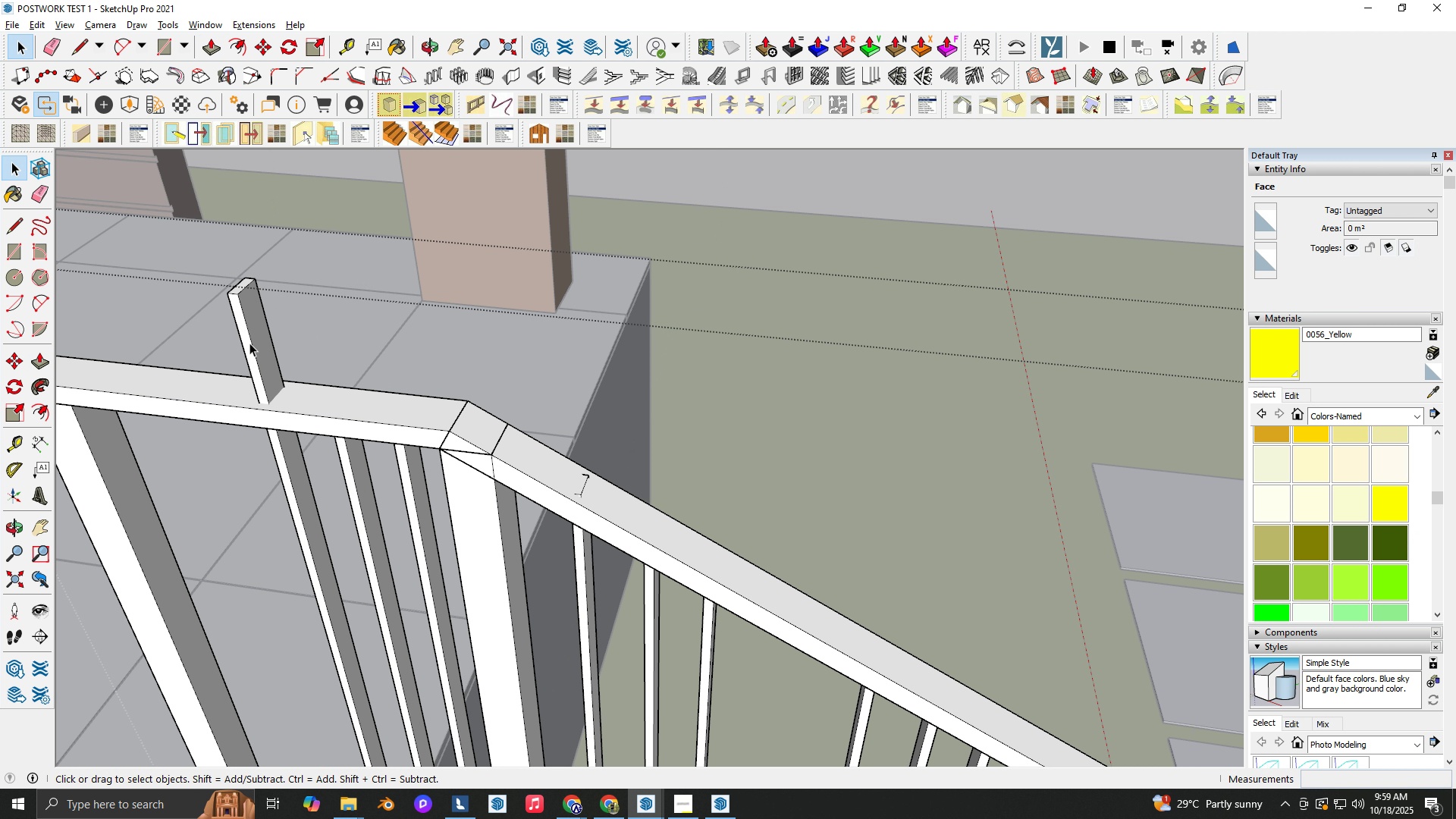 
key(Escape)
 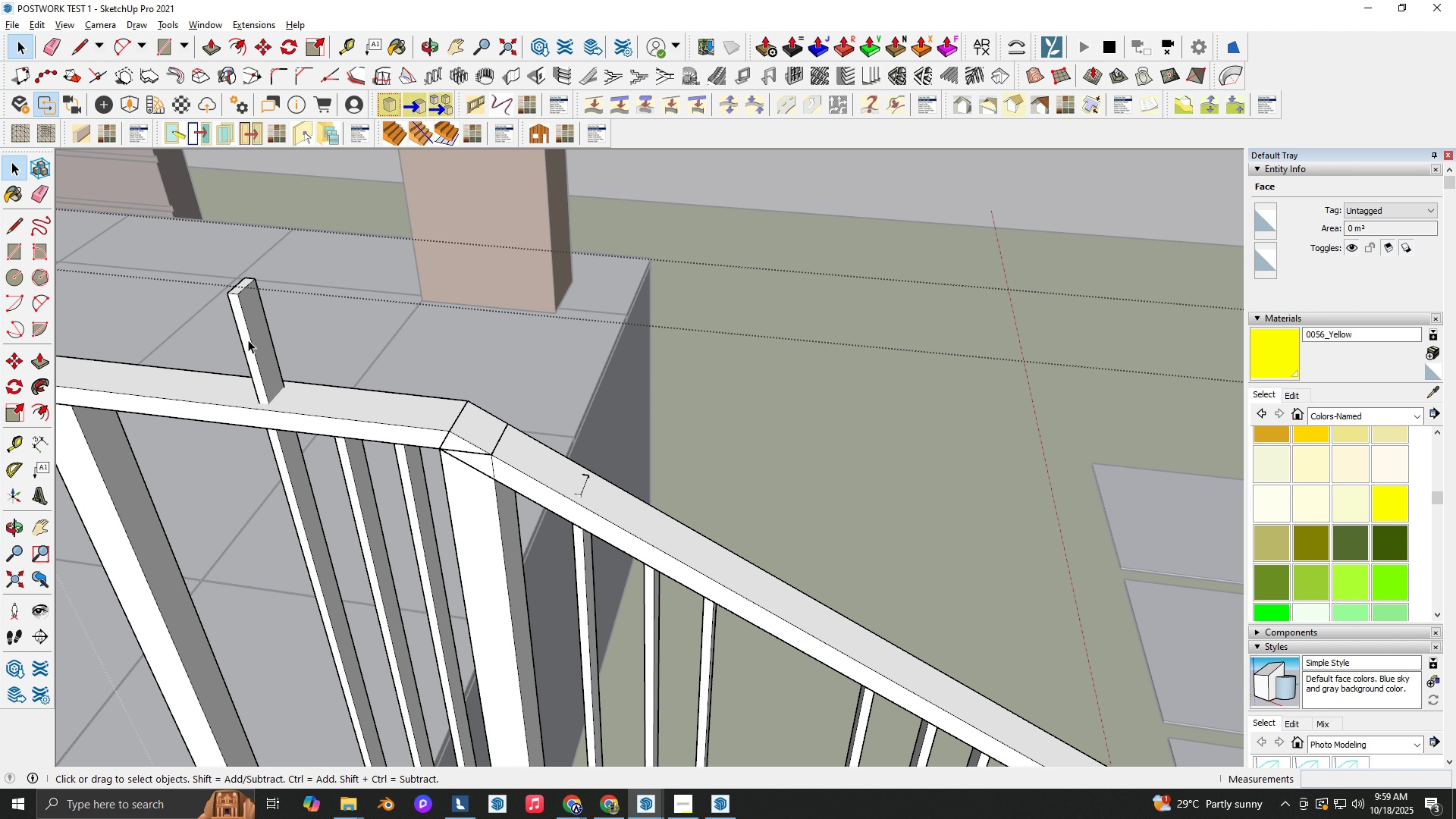 
double_click([248, 340])
 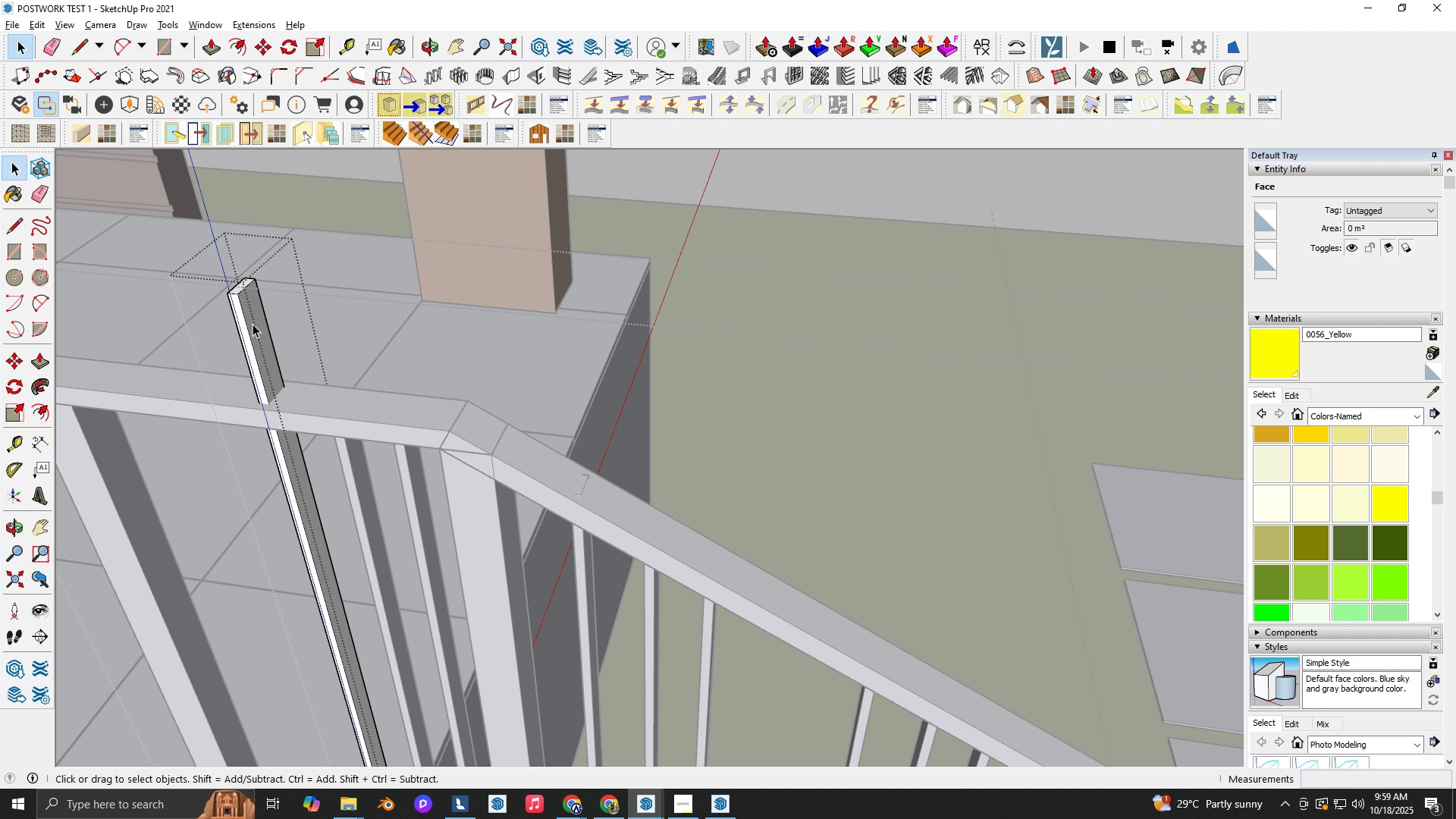 
triple_click([248, 340])
 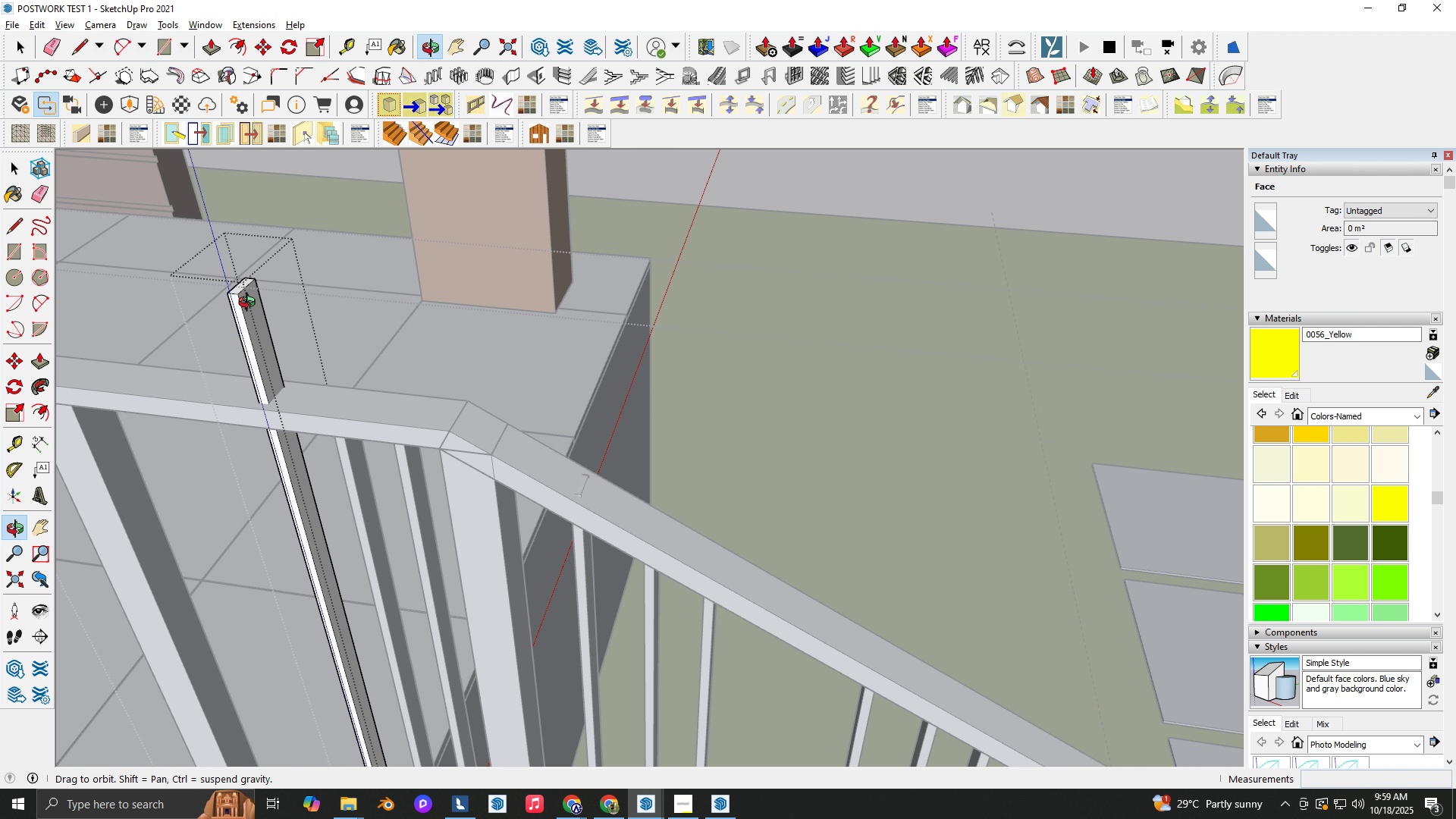 
type(OP)
 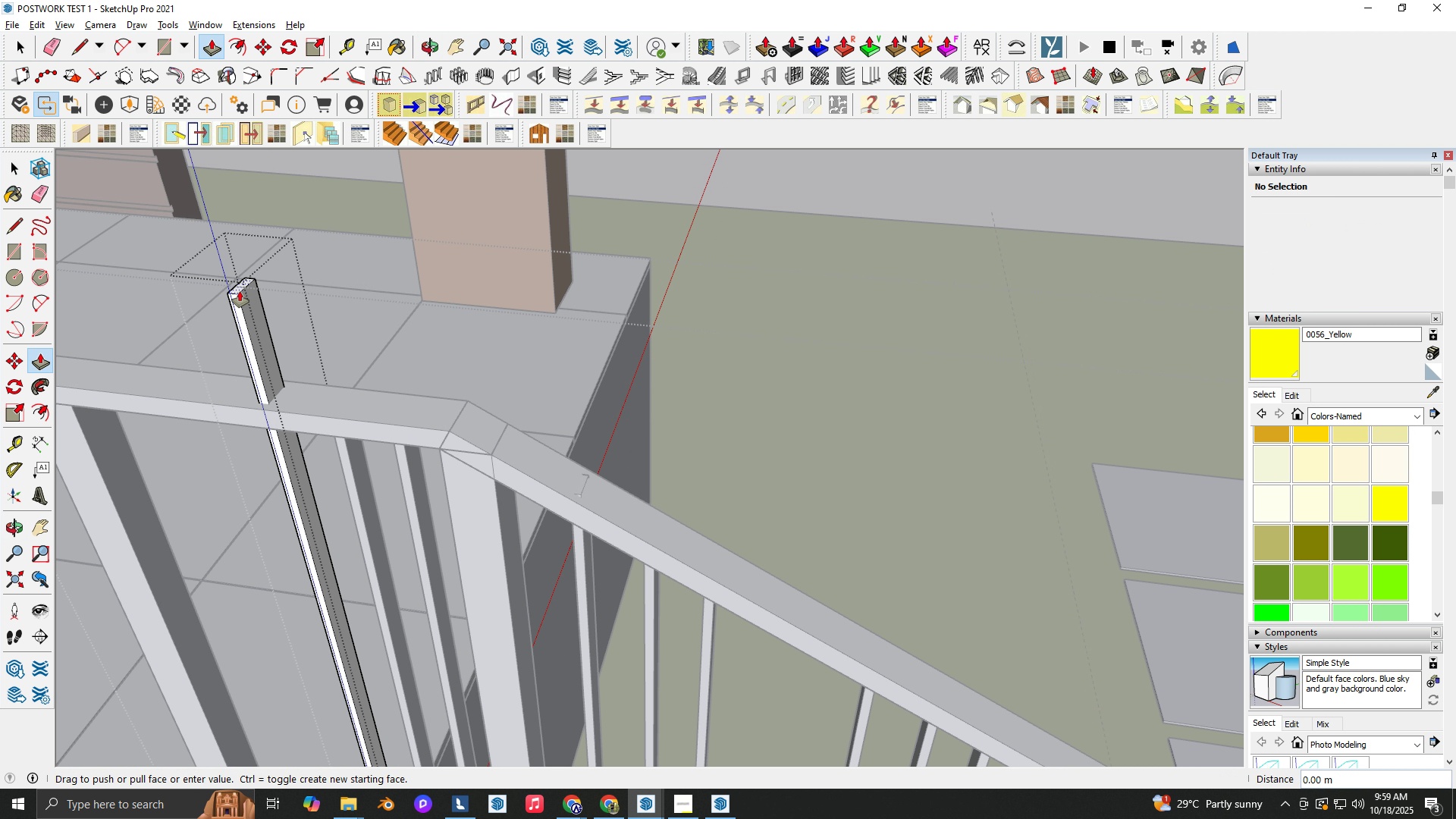 
left_click_drag(start_coordinate=[240, 291], to_coordinate=[237, 295])
 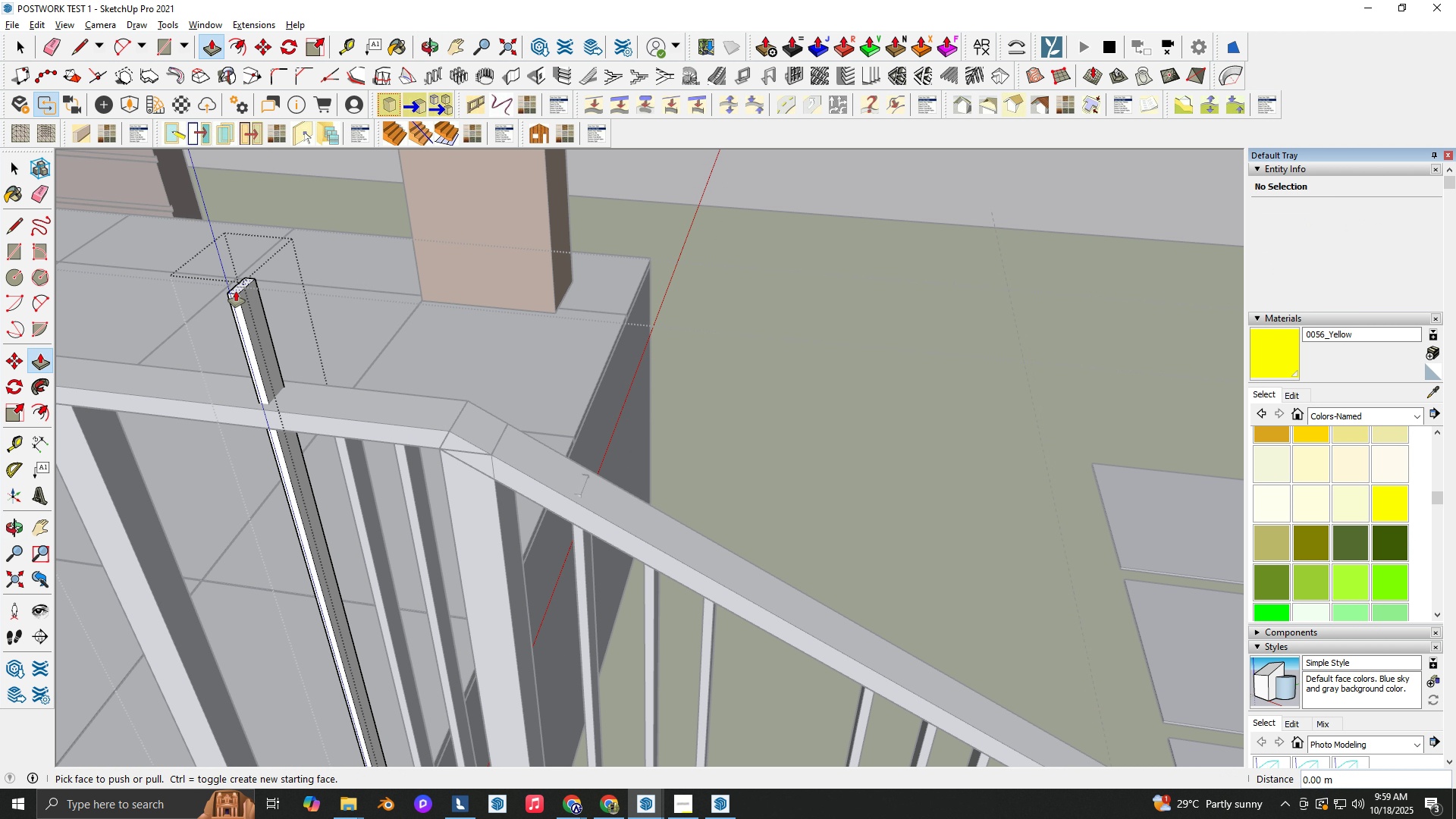 
left_click([236, 291])
 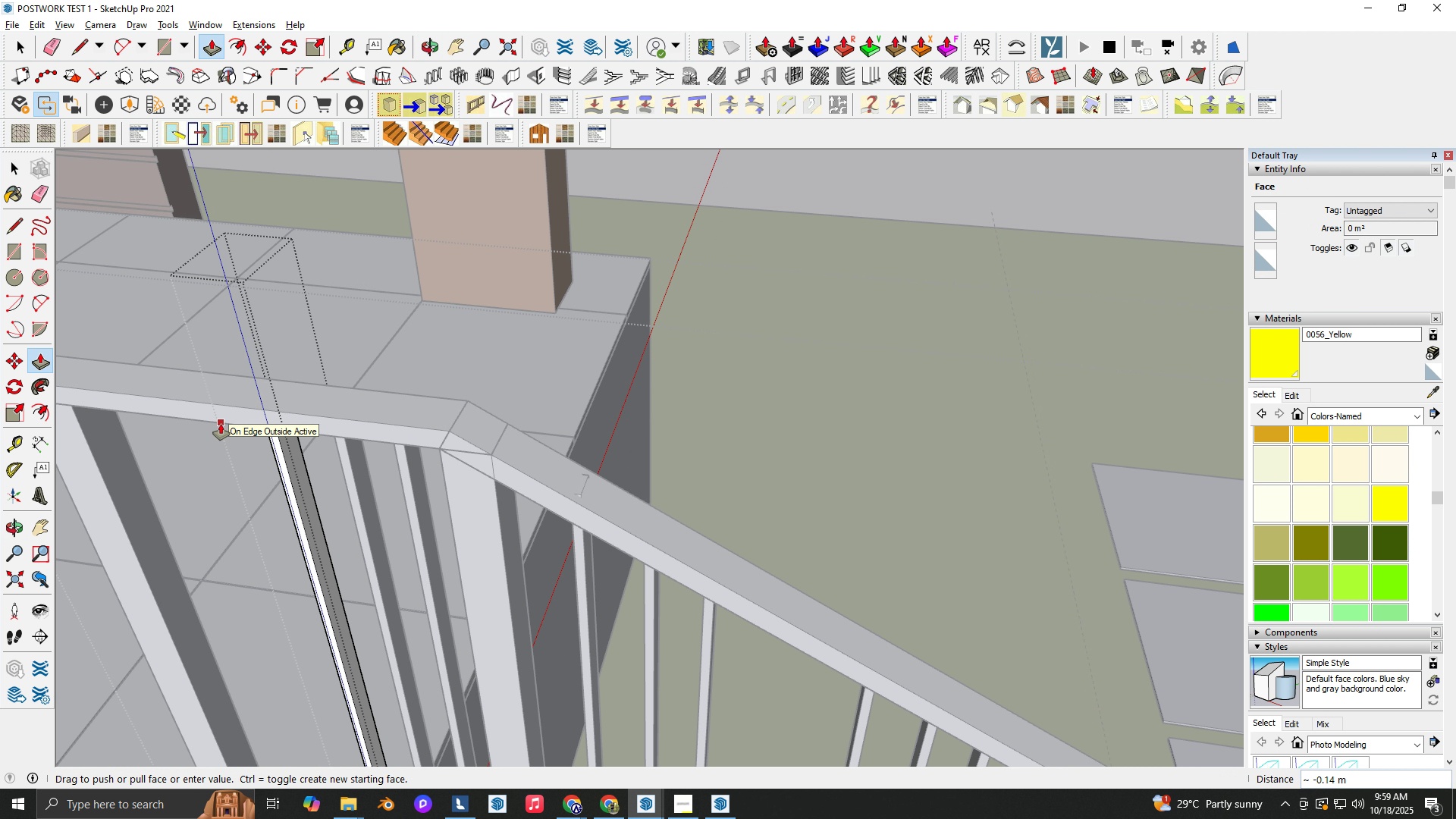 
key(Space)
 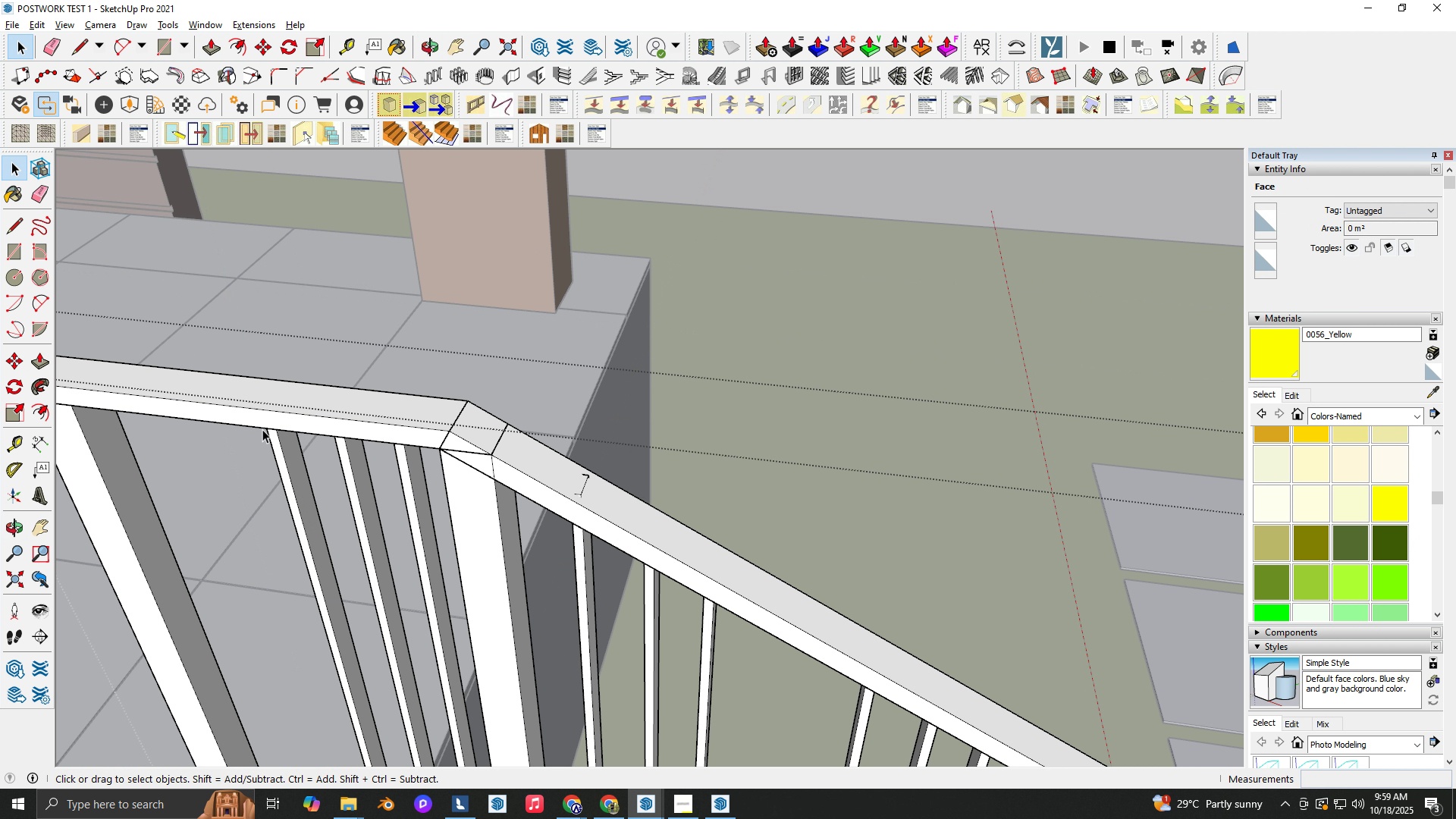 
key(Escape)
 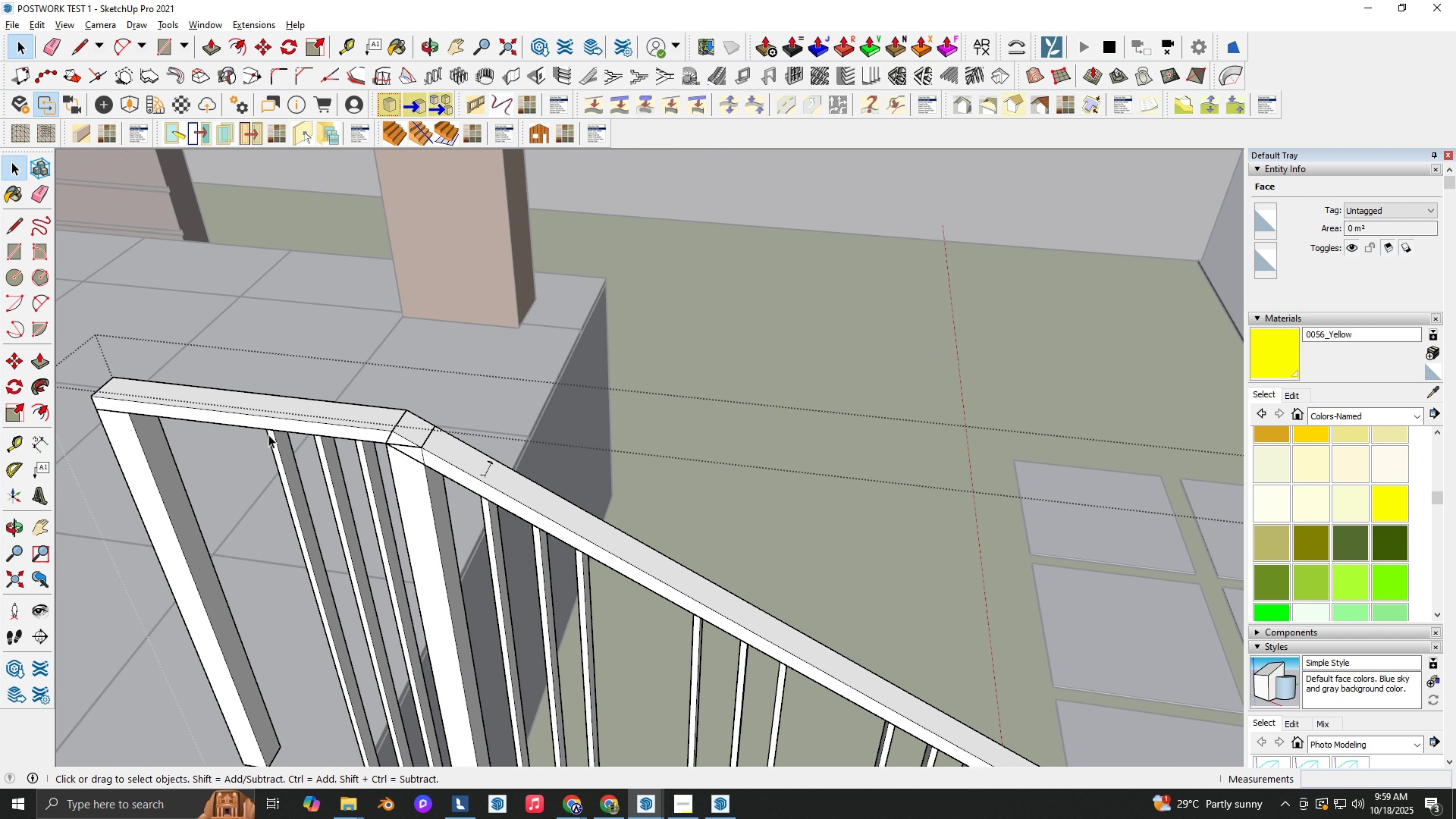 
scroll: coordinate [268, 432], scroll_direction: down, amount: 4.0
 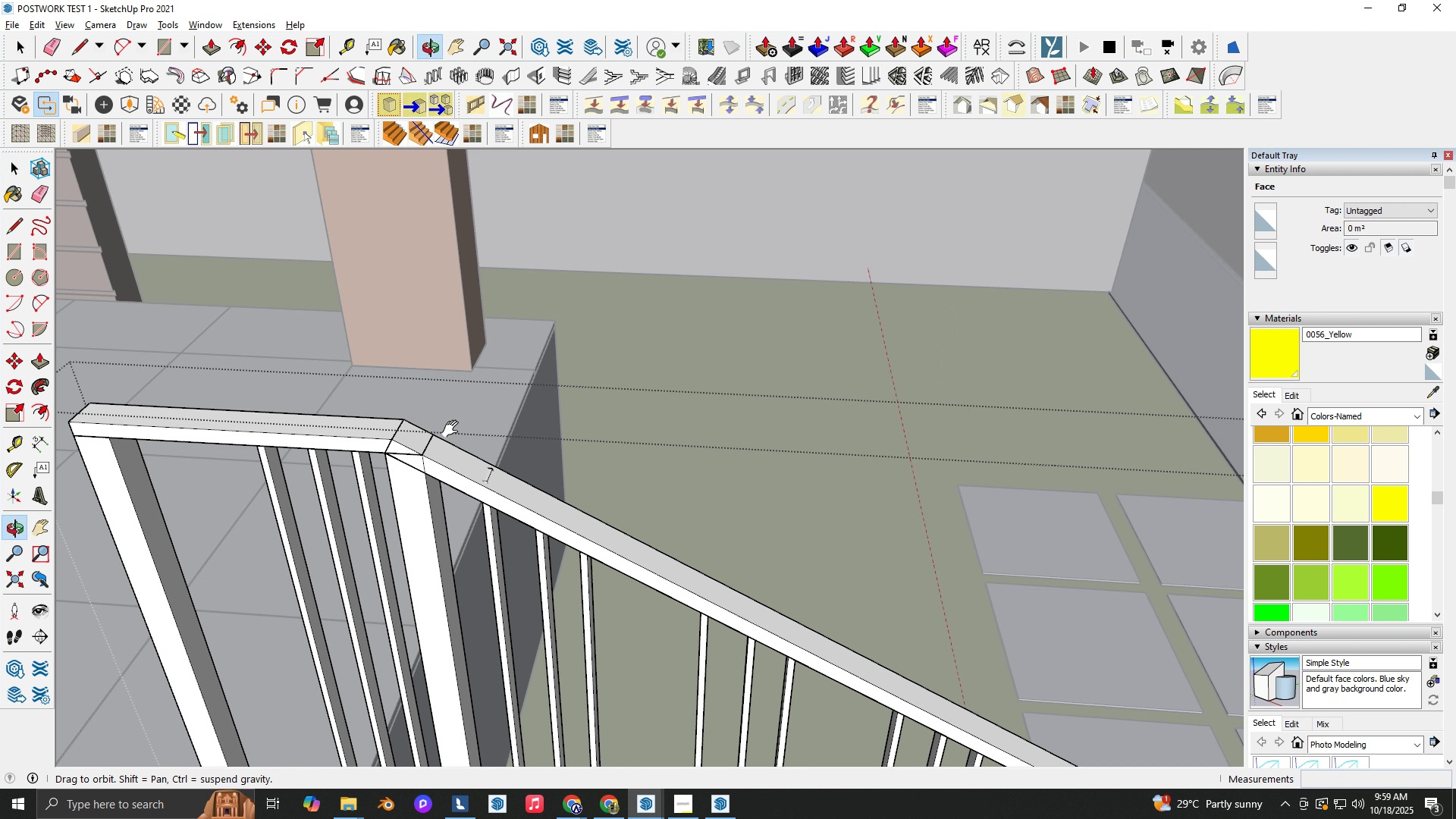 
hold_key(key=ShiftLeft, duration=0.3)
 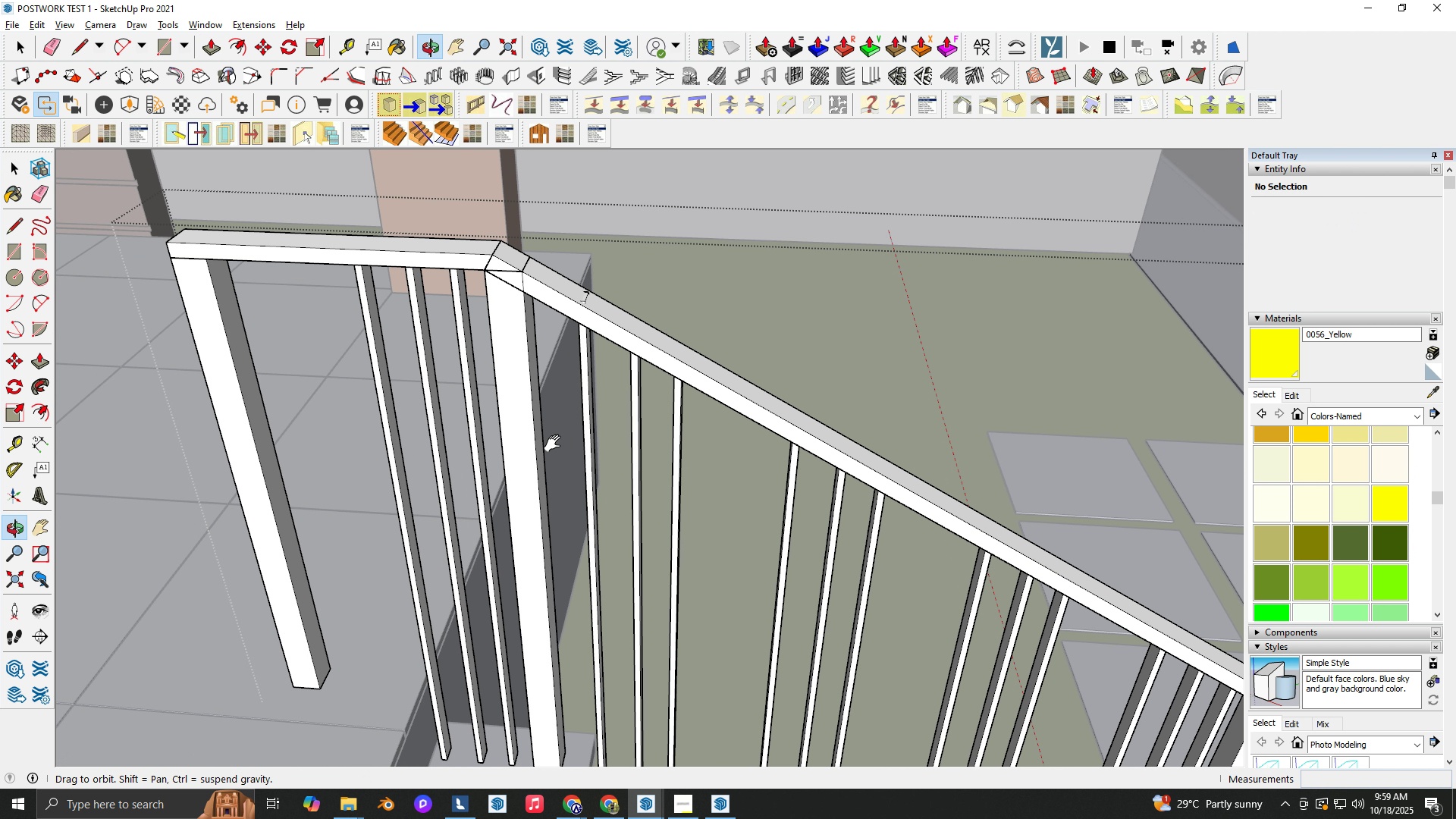 
hold_key(key=ShiftLeft, duration=0.3)
 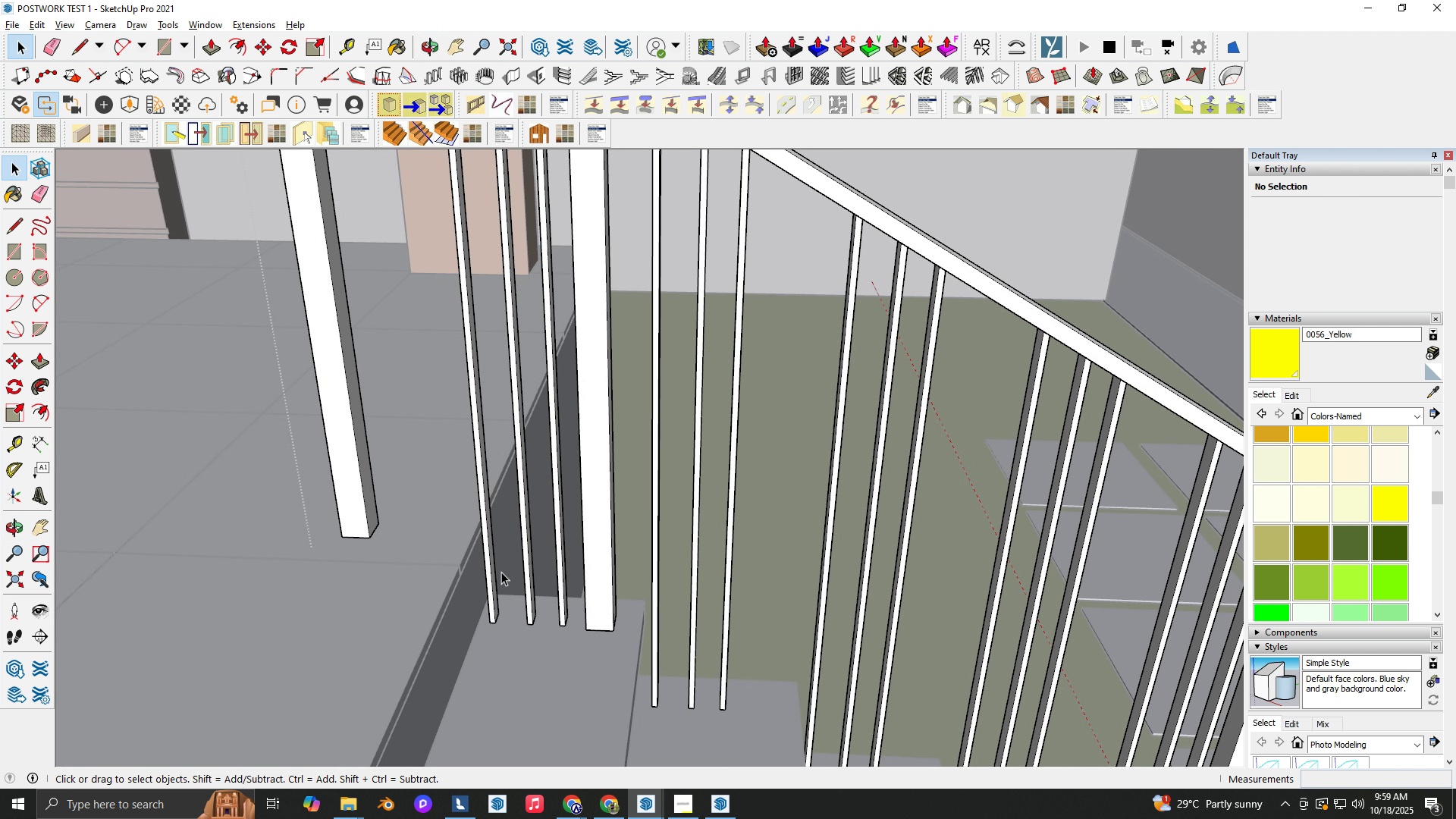 
key(Space)
 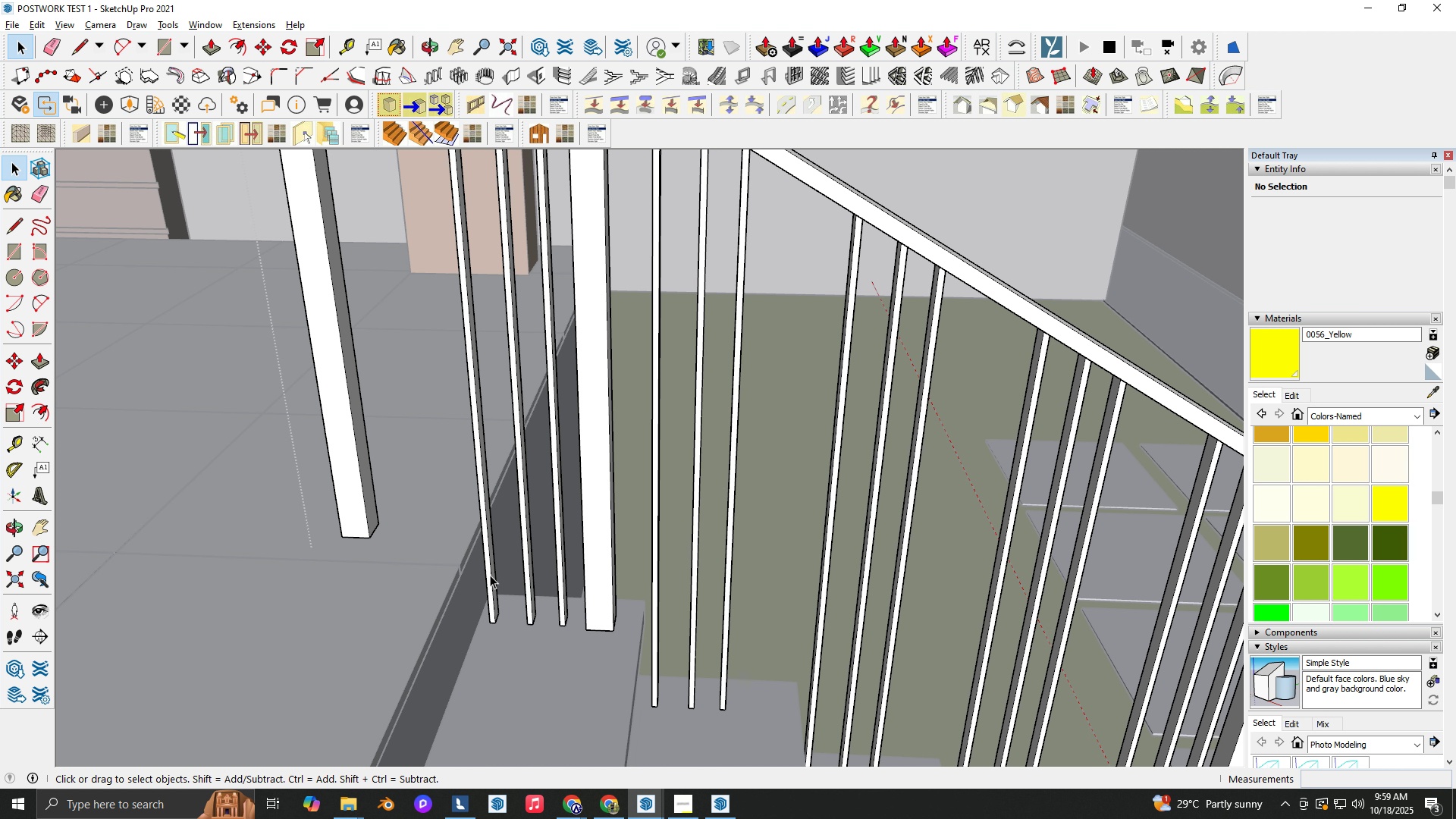 
left_click([490, 575])
 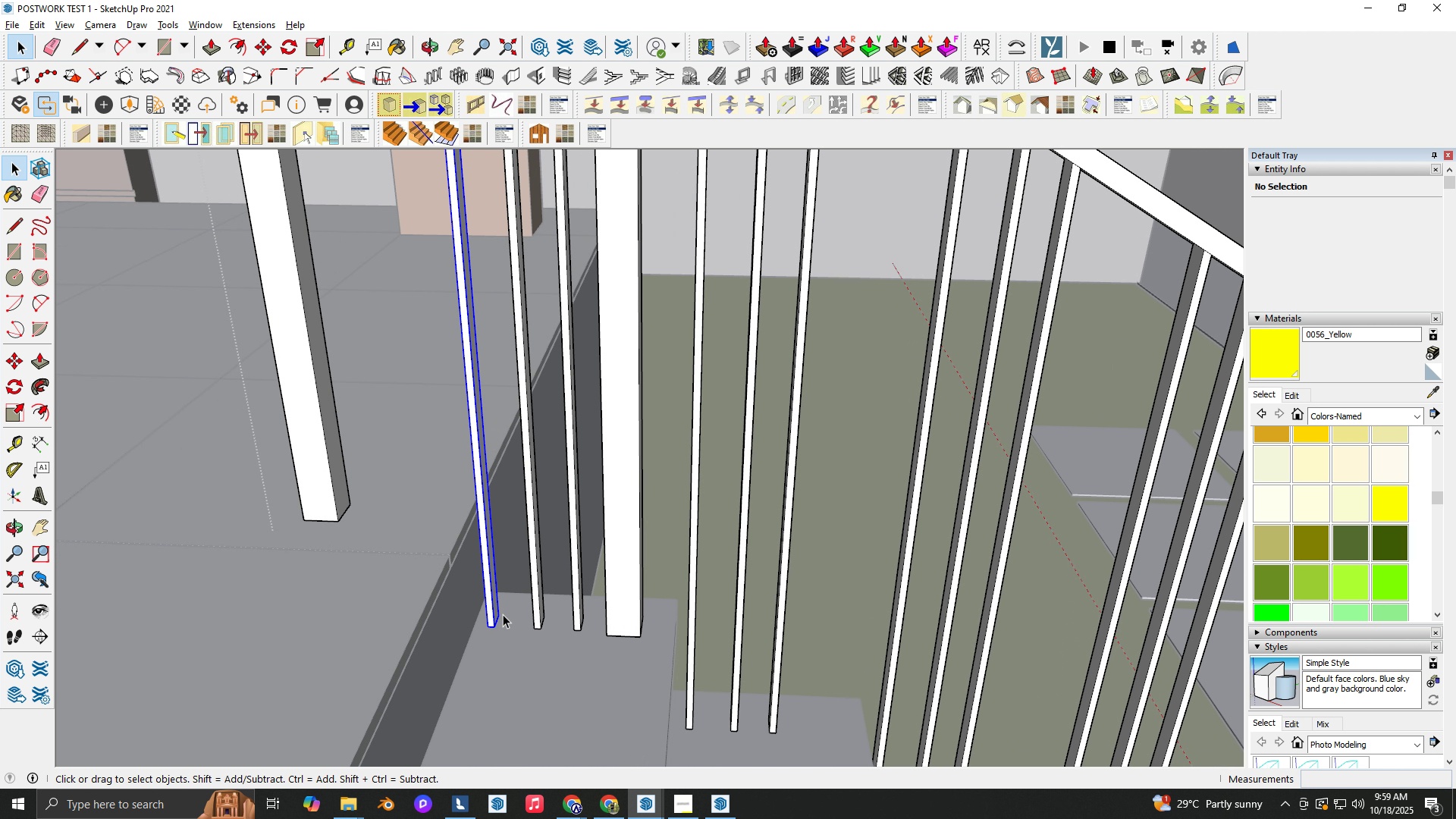 
scroll: coordinate [501, 612], scroll_direction: up, amount: 3.0
 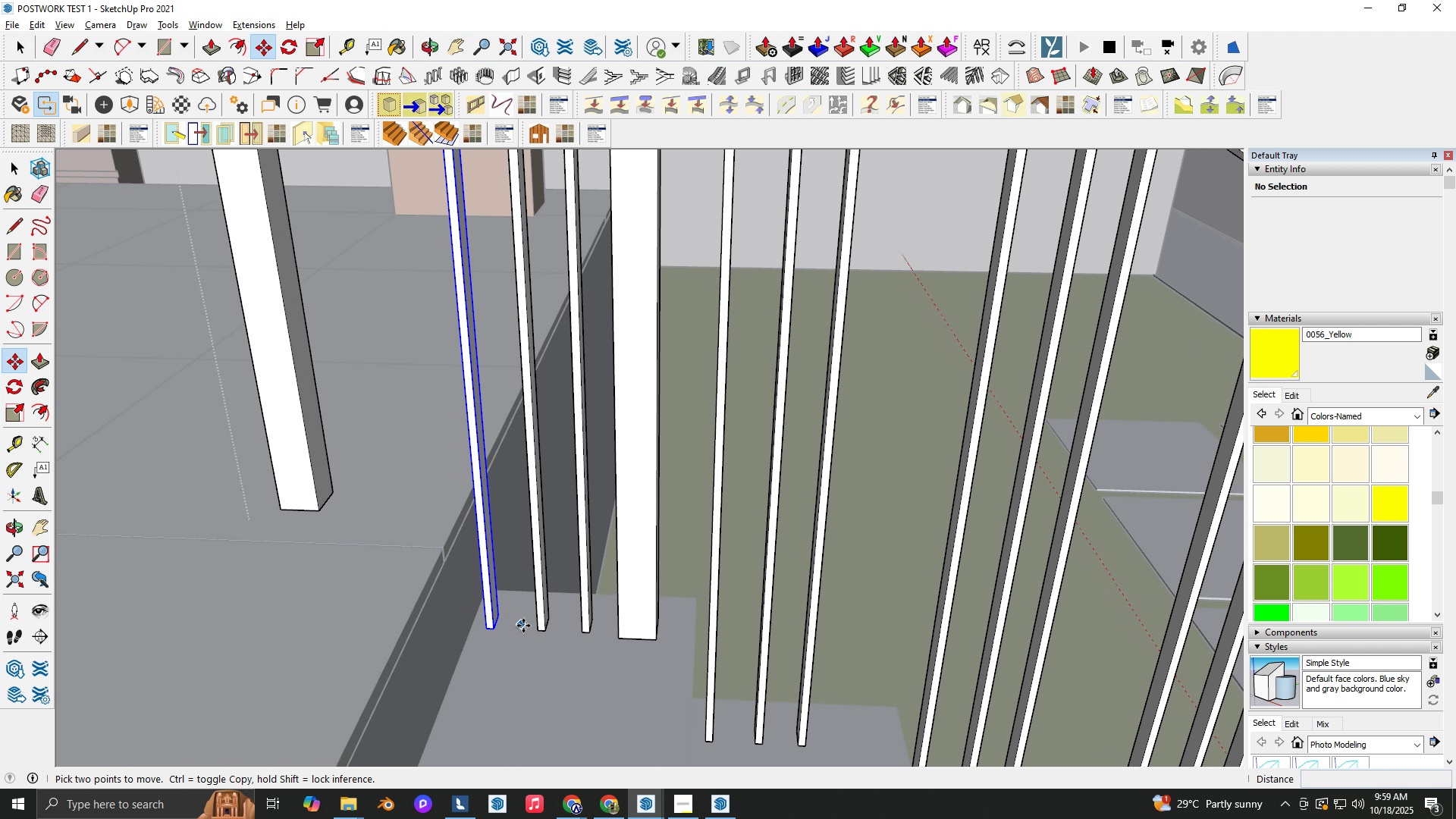 
key(M)
 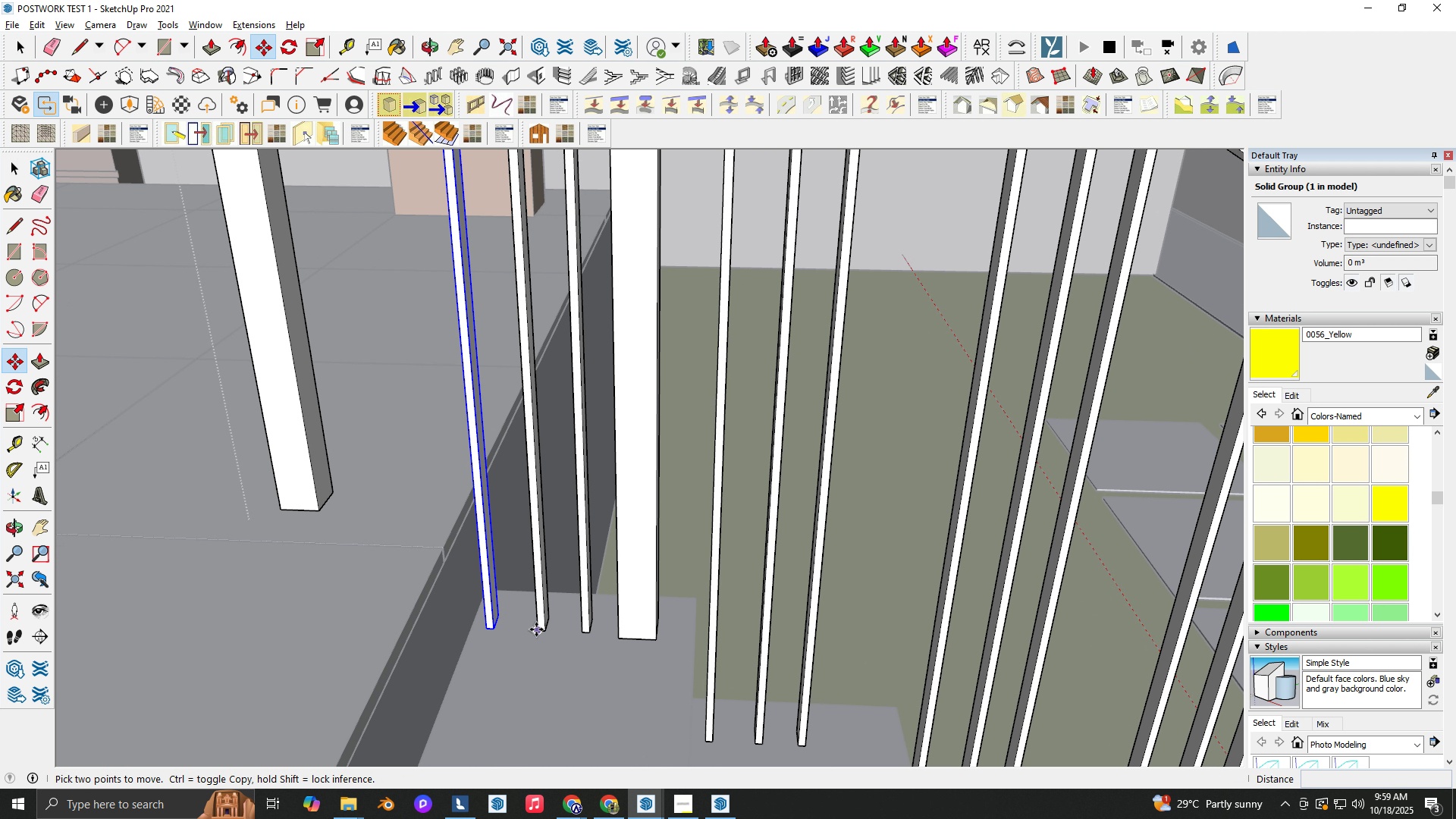 
left_click_drag(start_coordinate=[536, 629], to_coordinate=[532, 629])
 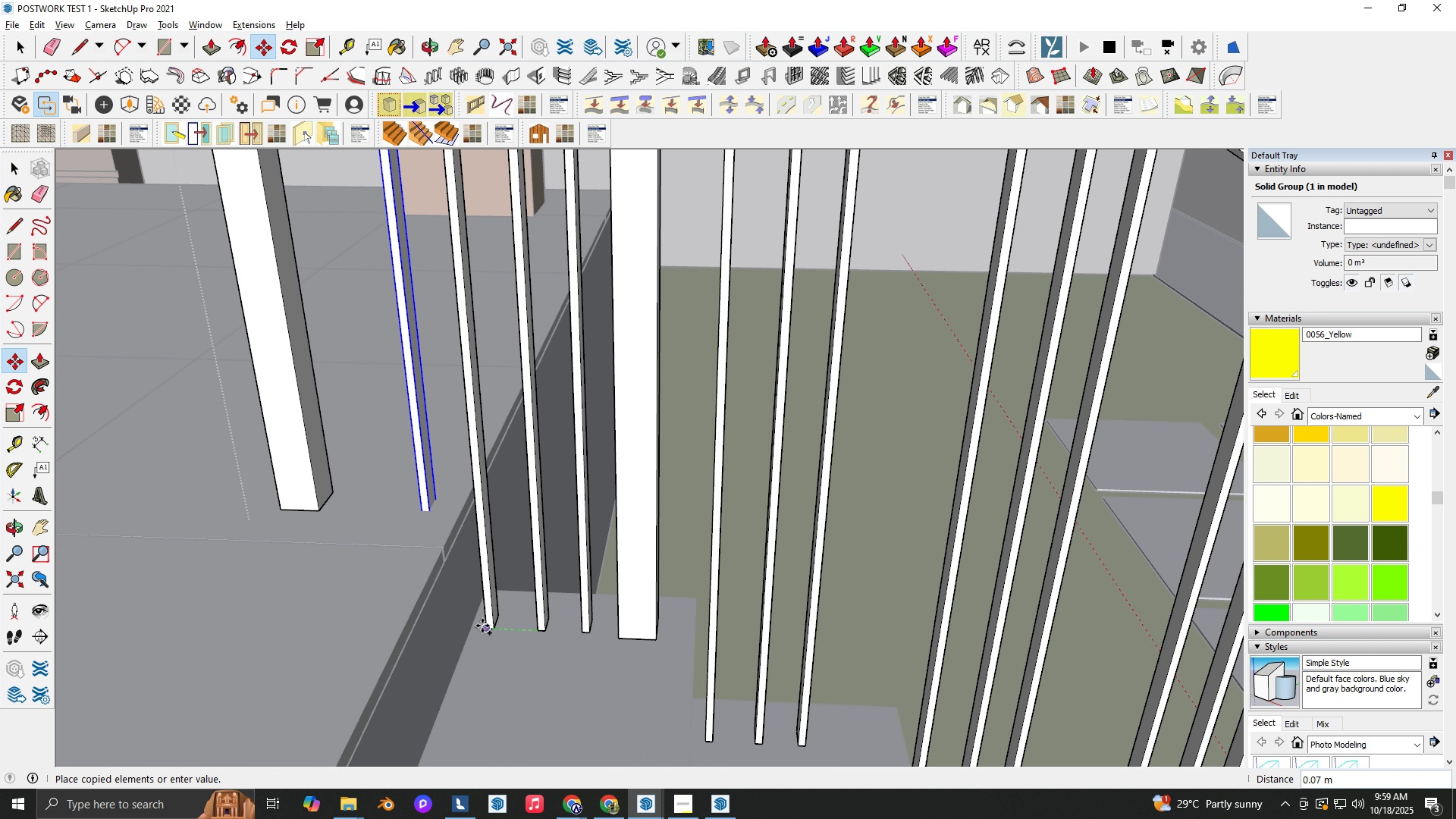 
key(Control+ControlLeft)
 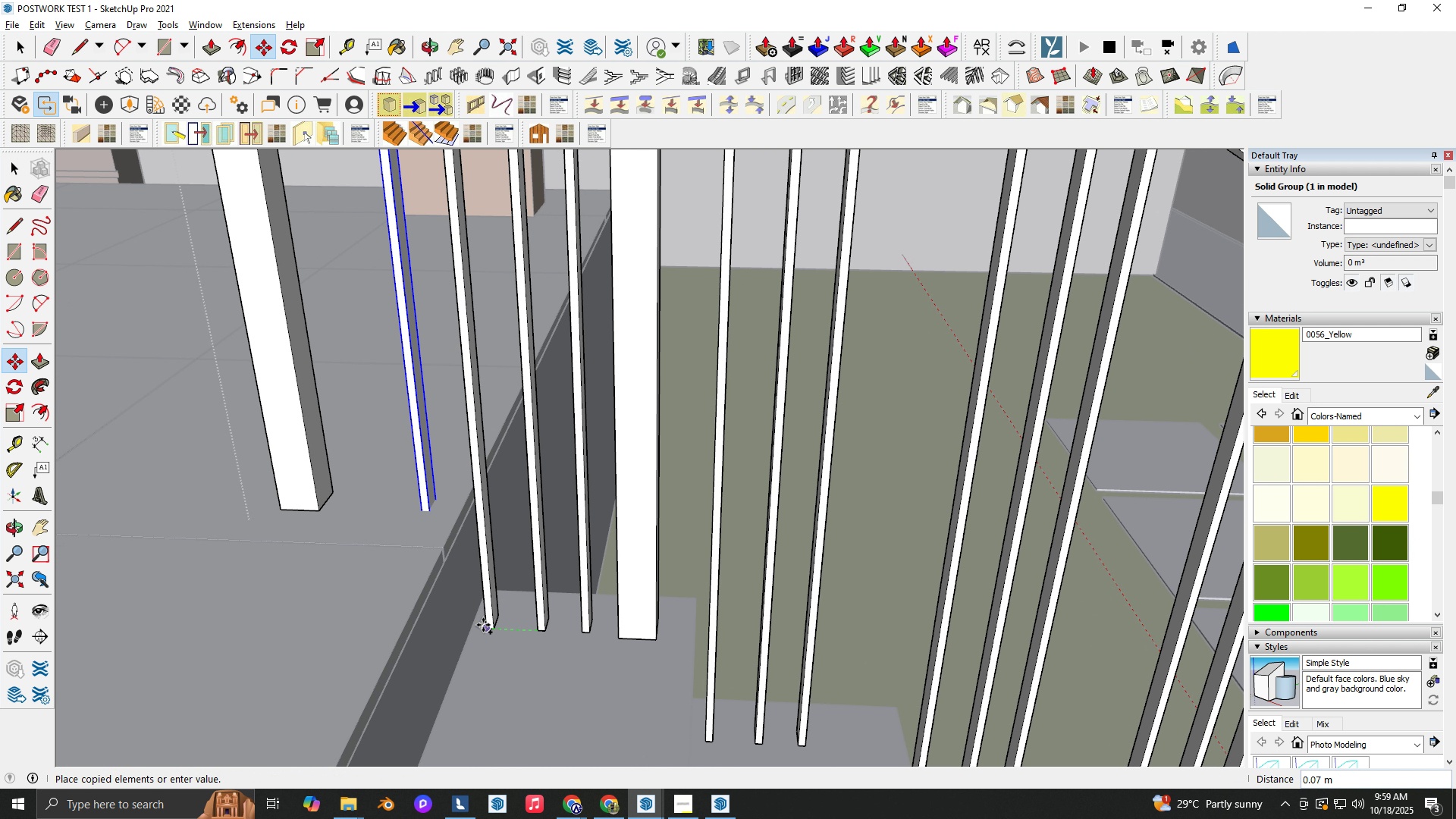 
left_click([483, 625])
 